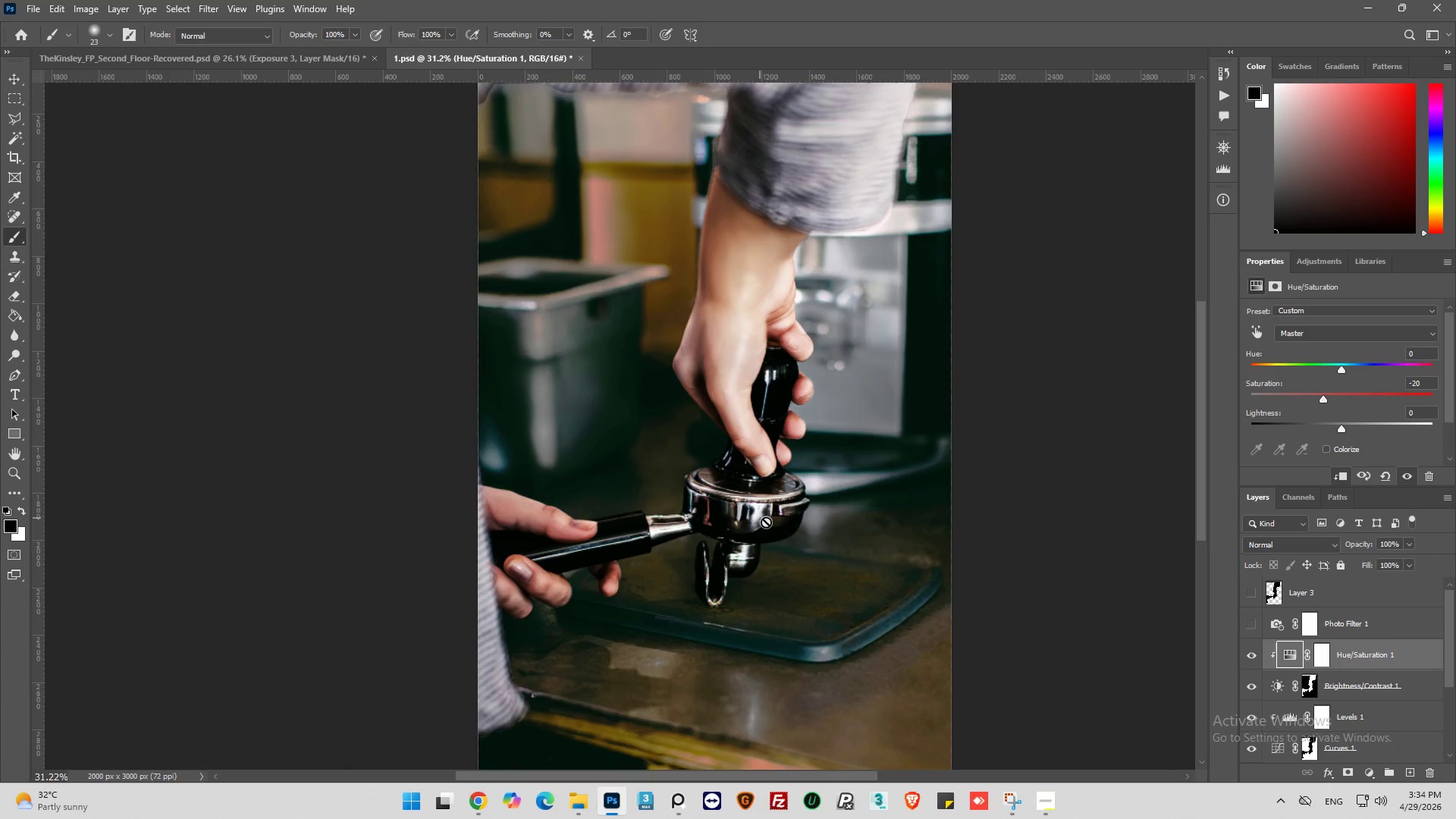 
key(Alt+AltLeft)
 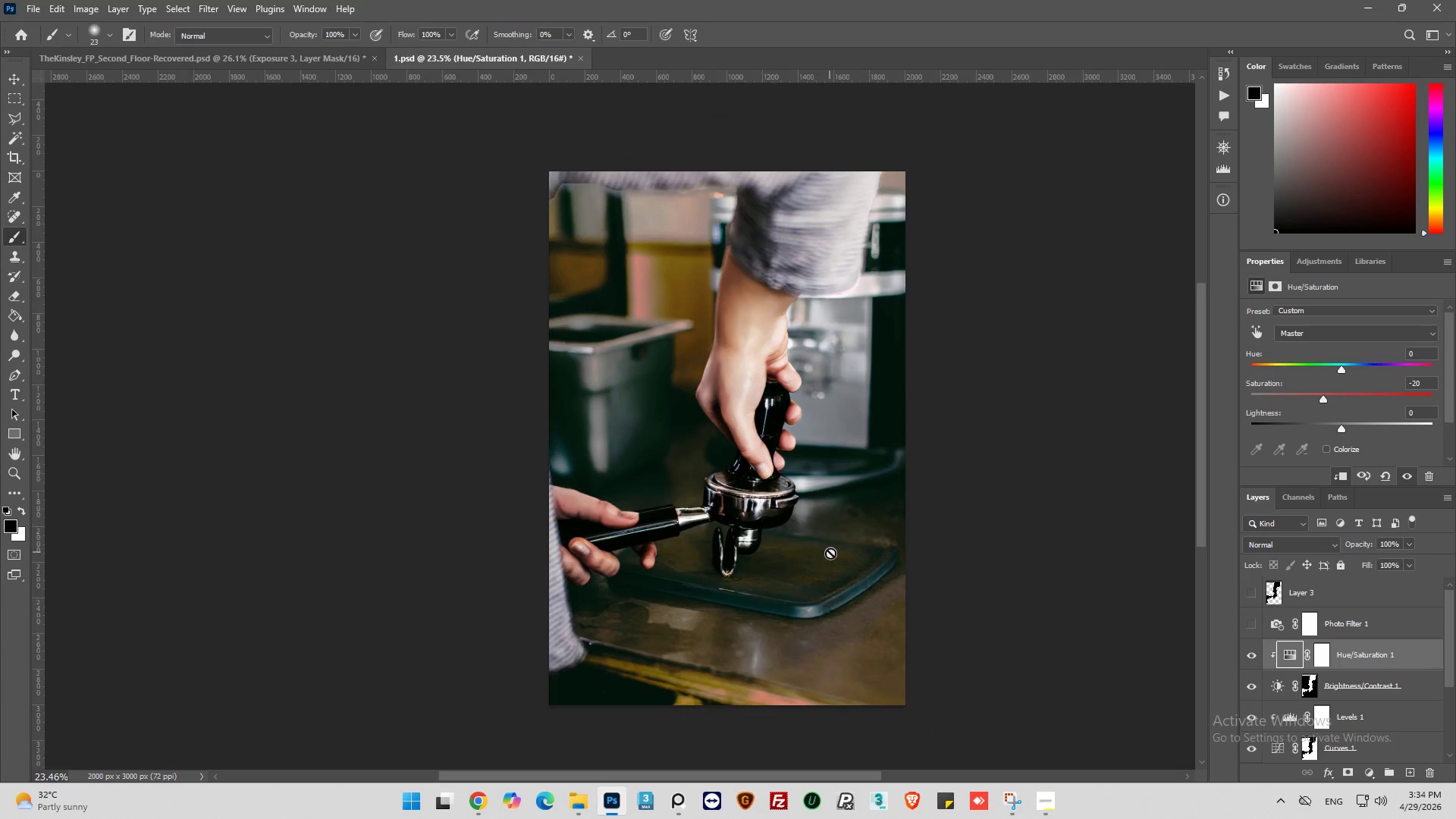 
hold_key(key=AltLeft, duration=0.48)
hold_key(key=AltLeft, duration=0.56)
scroll: coordinate [533, 619], scroll_direction: down, amount: 5.0
 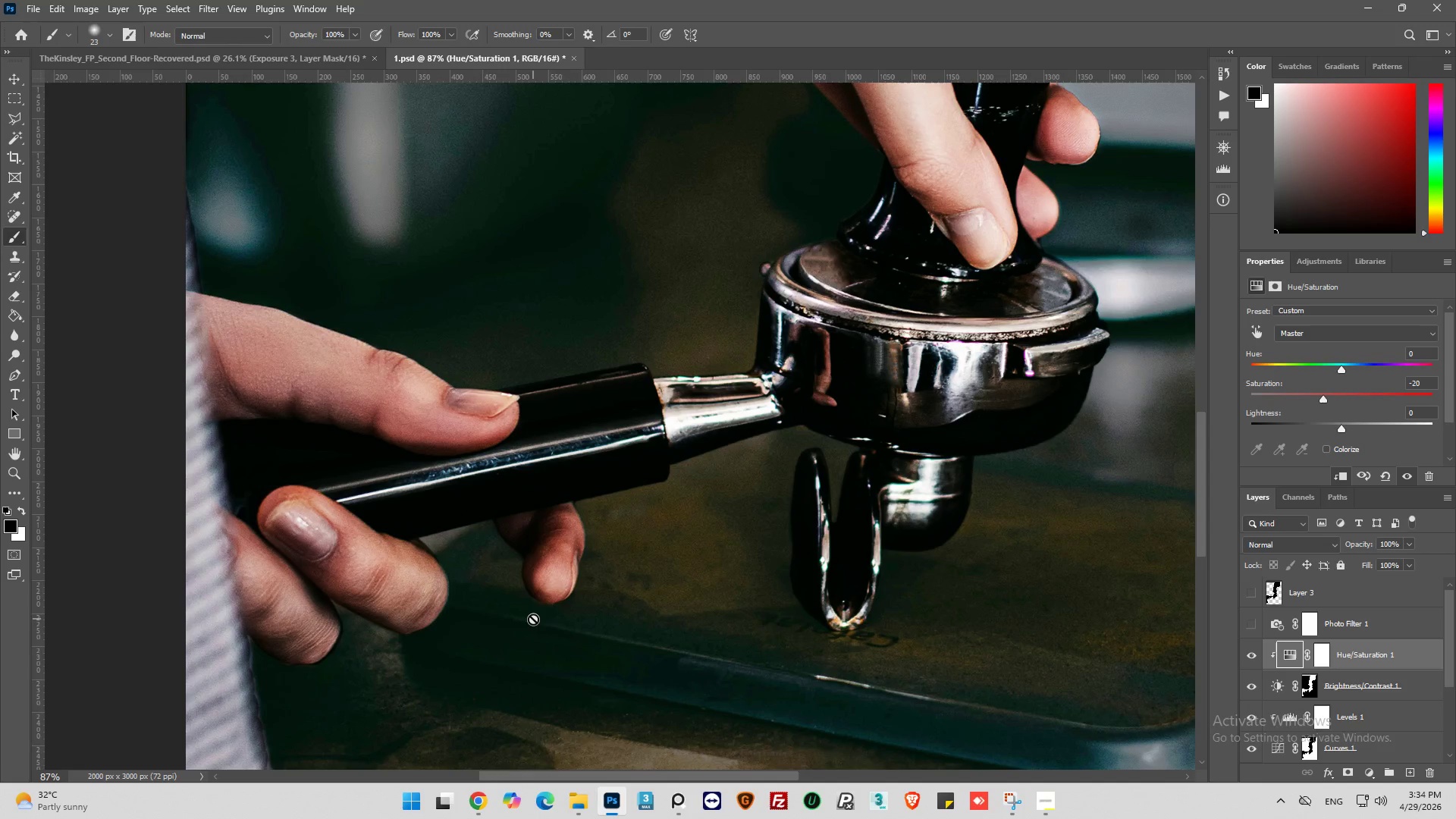 
key(Alt+AltLeft)
 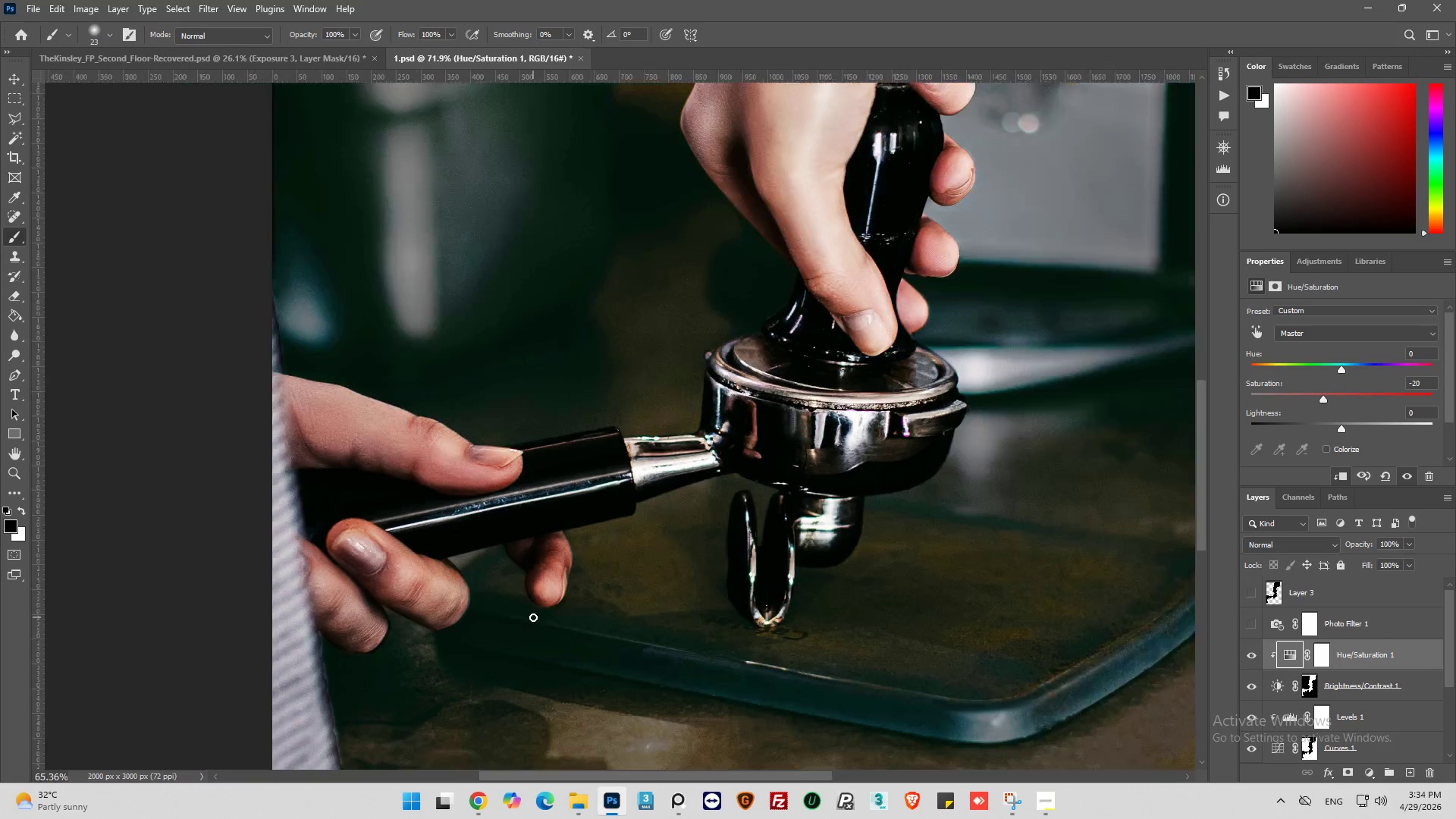 
key(Alt+AltLeft)
 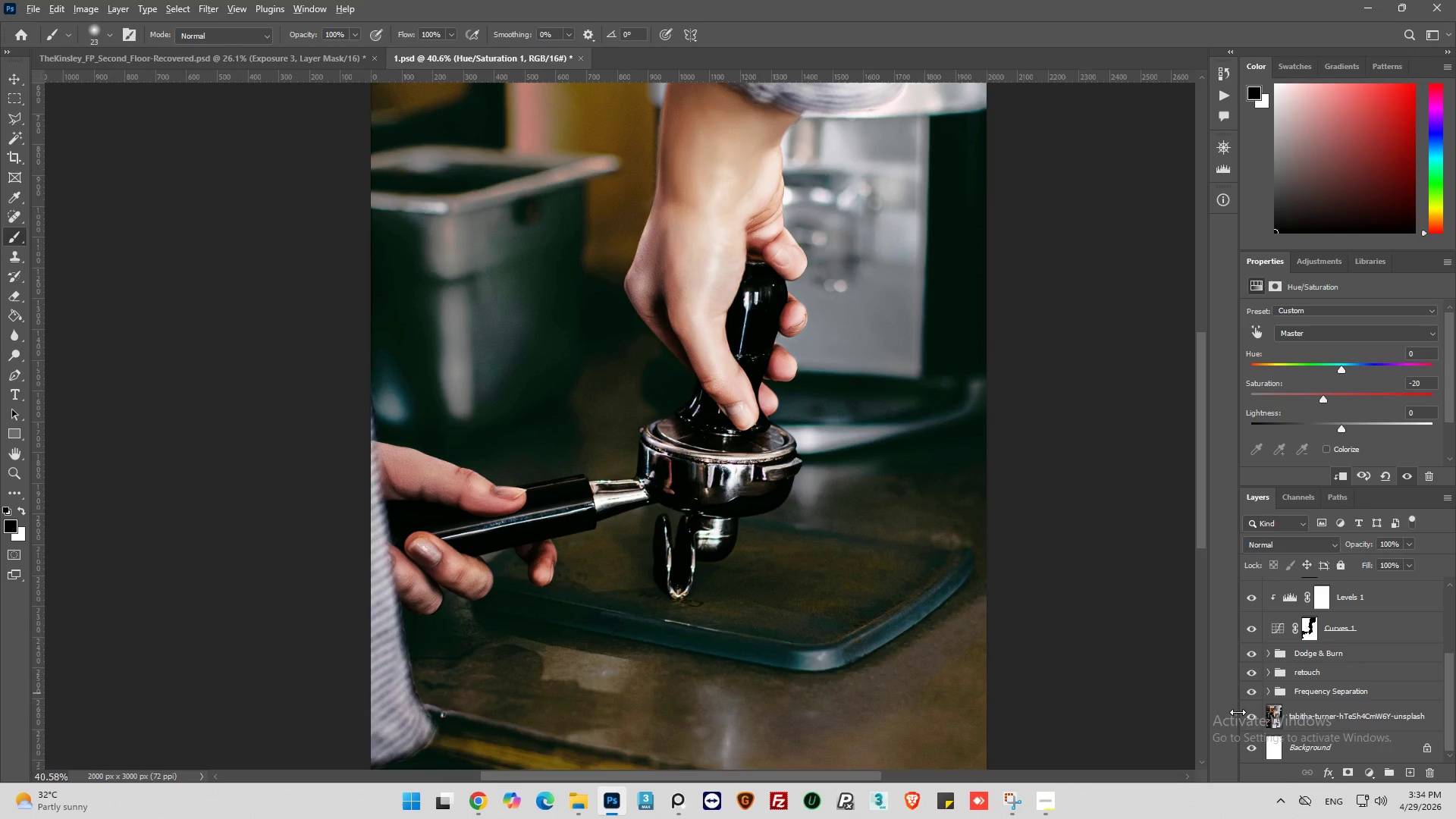 
scroll: coordinate [1288, 695], scroll_direction: down, amount: 17.0
 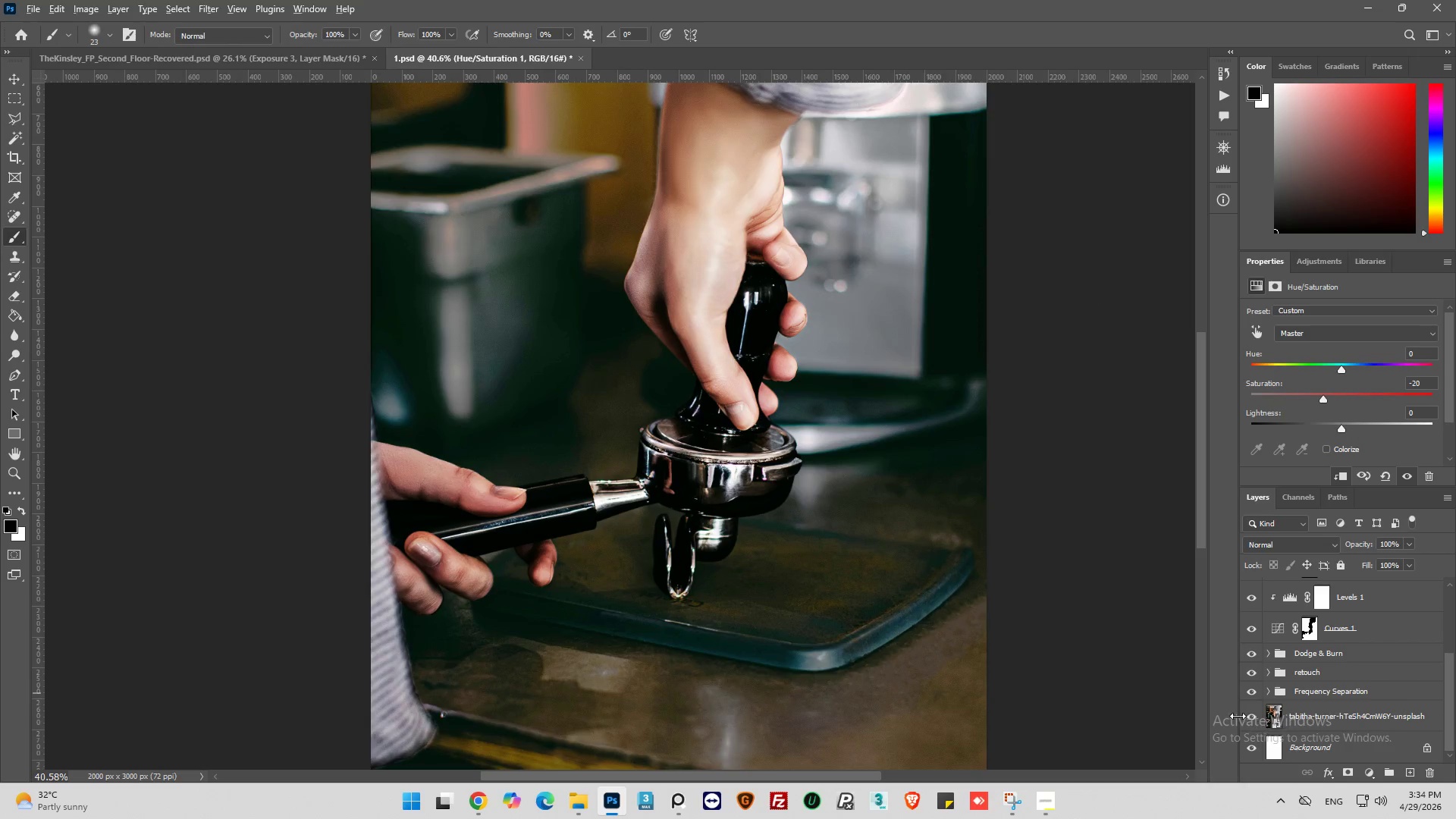 
left_click([1251, 714])
 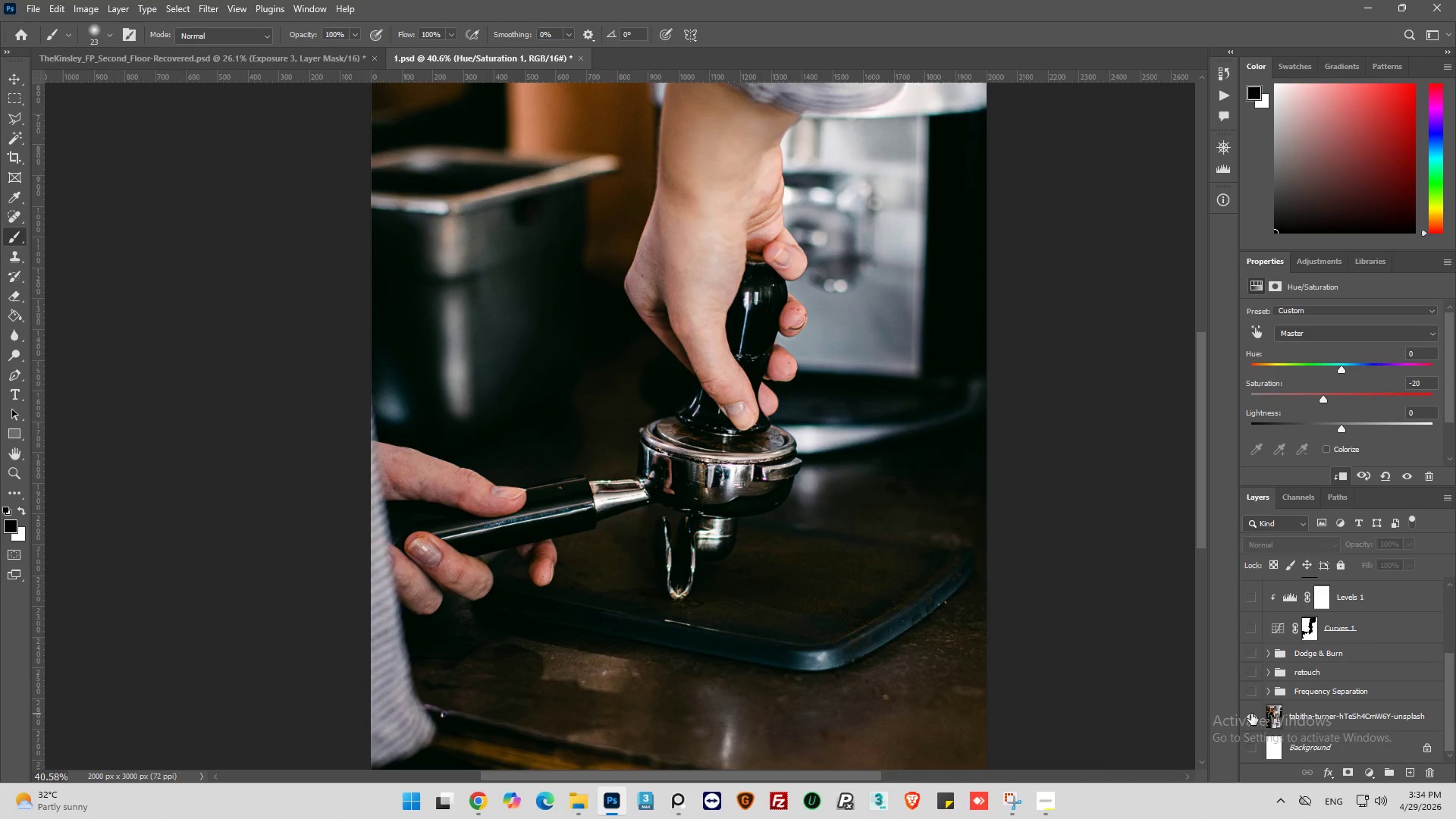 
left_click([1251, 714])
 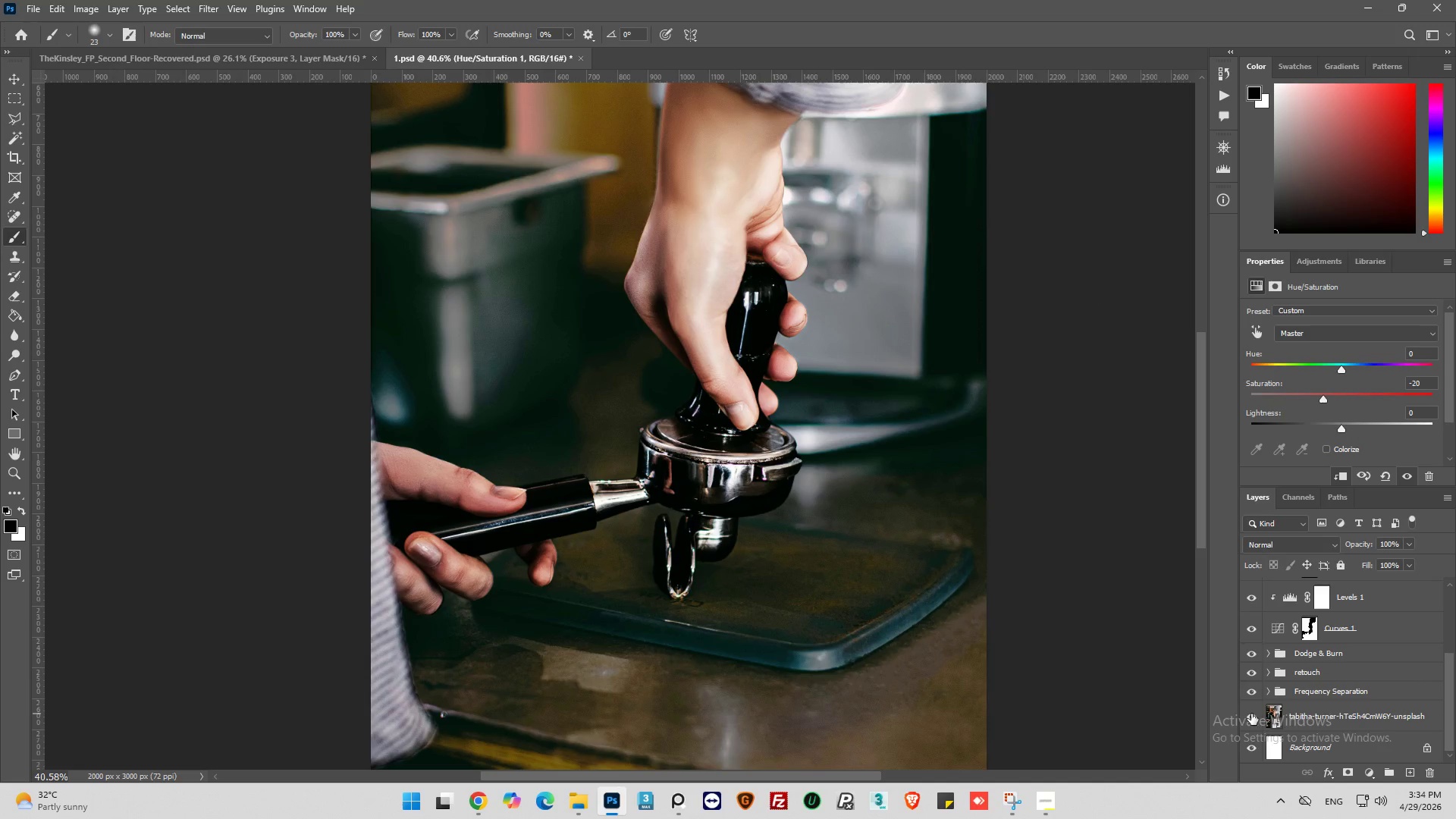 
left_click([1251, 714])
 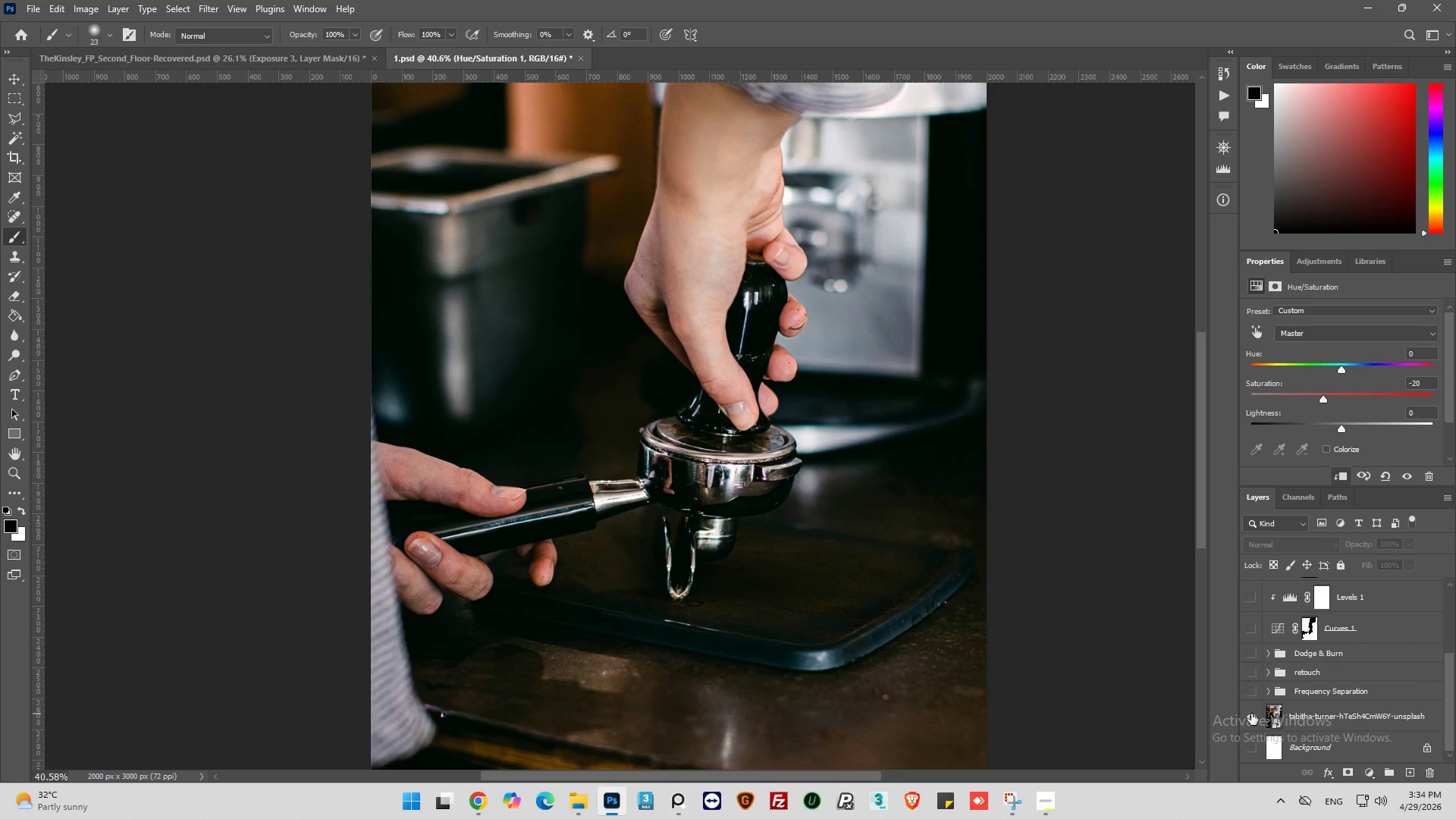 
left_click([1251, 714])
 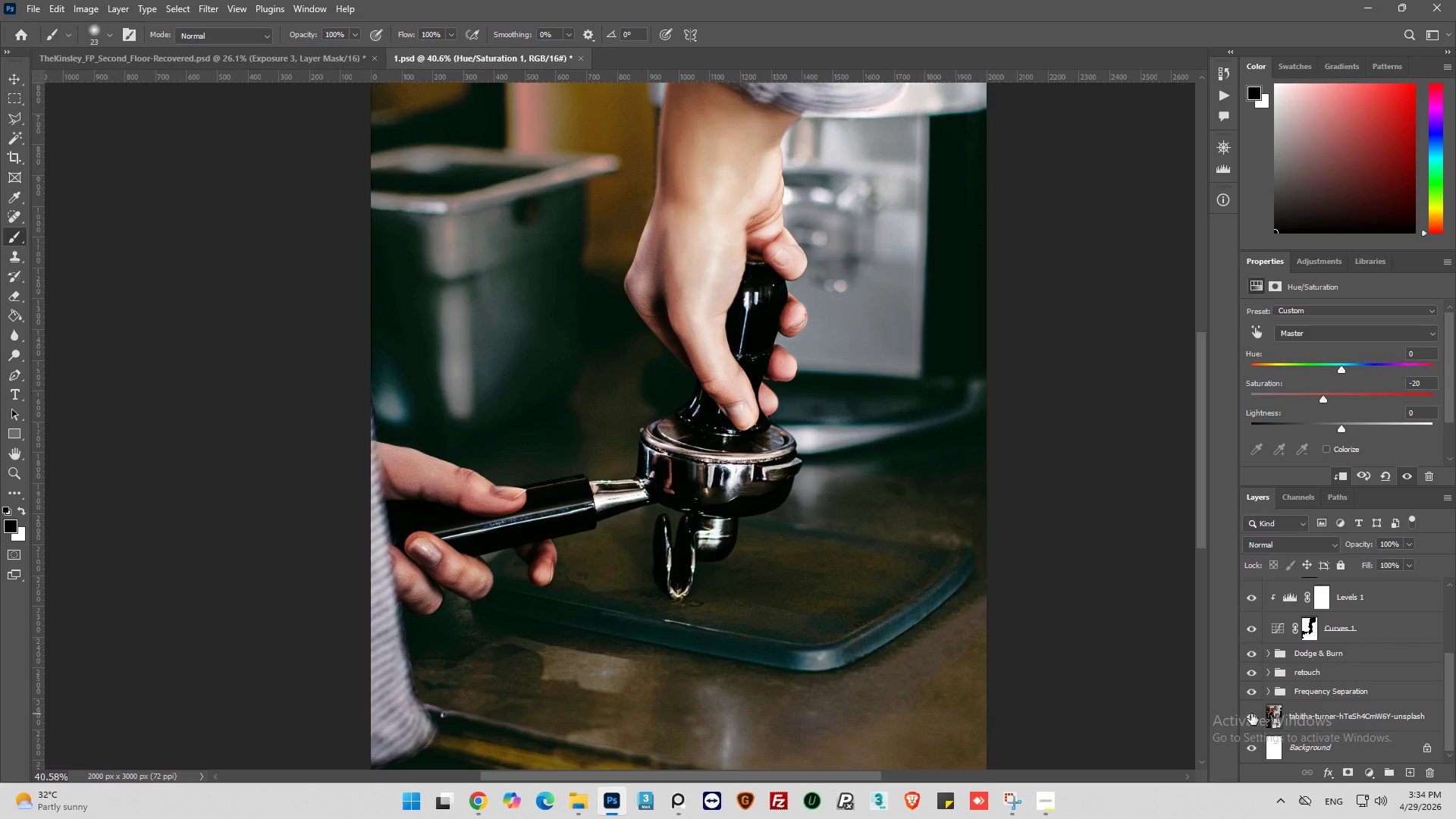 
left_click([1251, 714])
 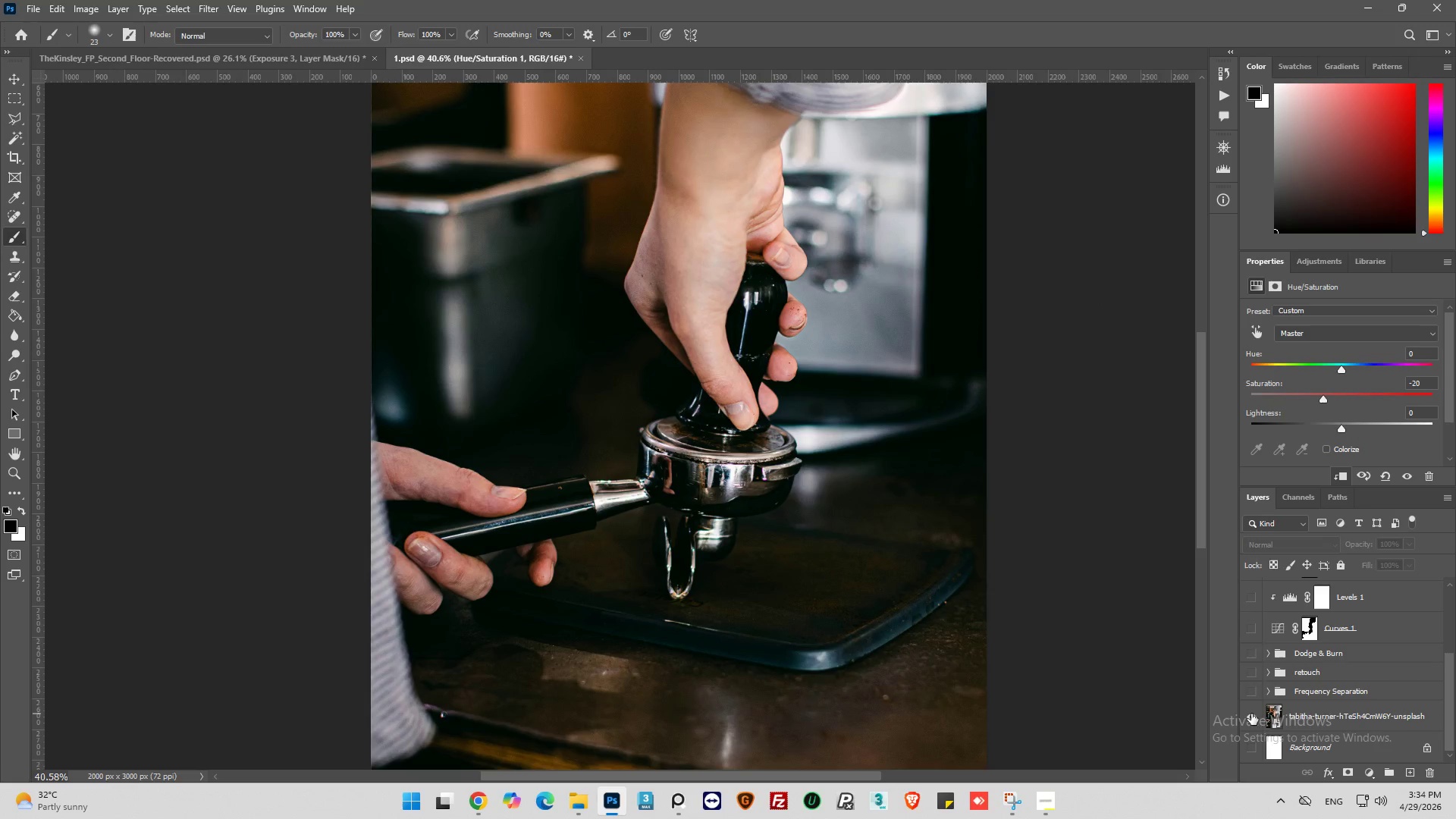 
left_click([1251, 714])
 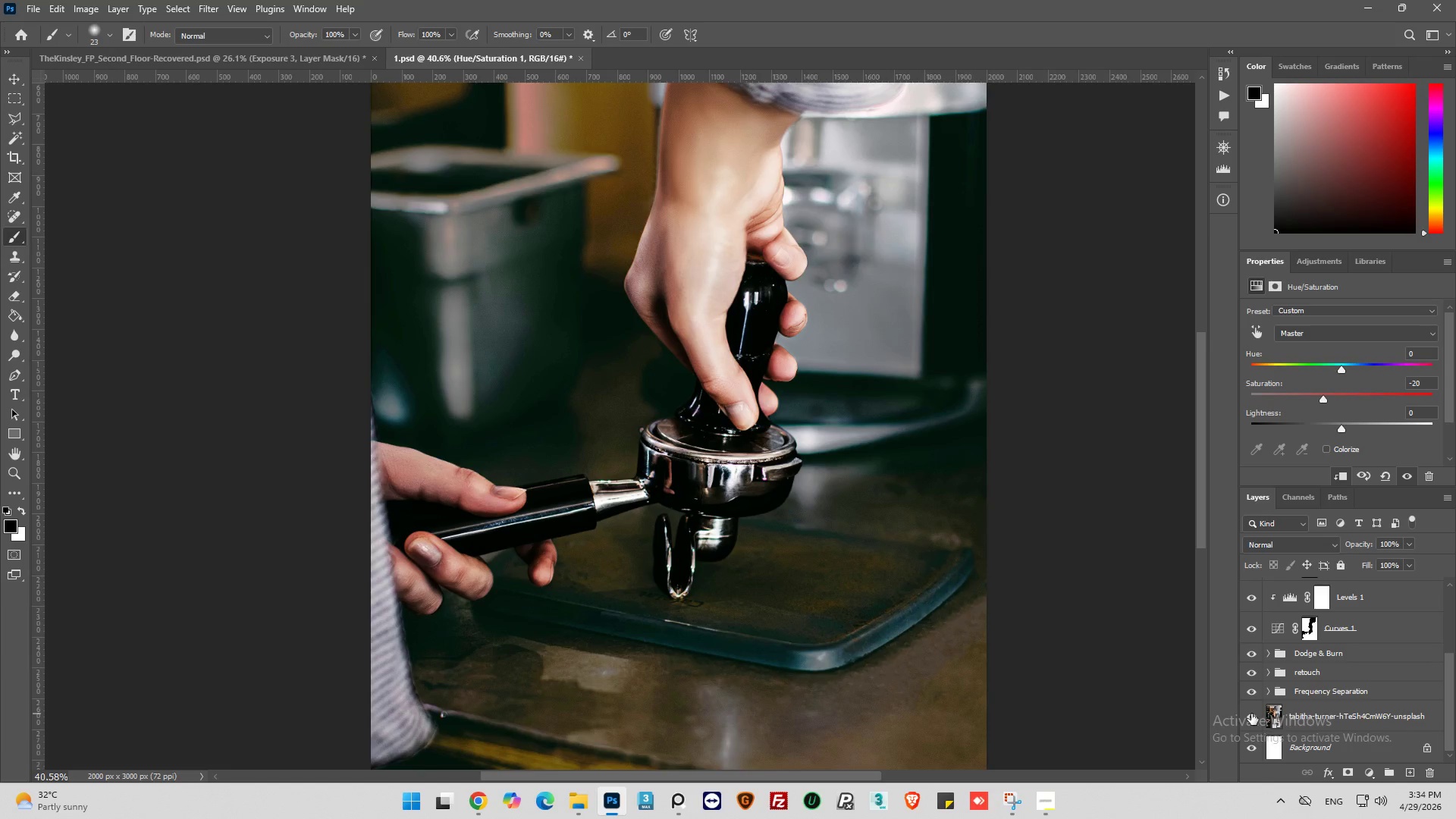 
left_click([1251, 714])
 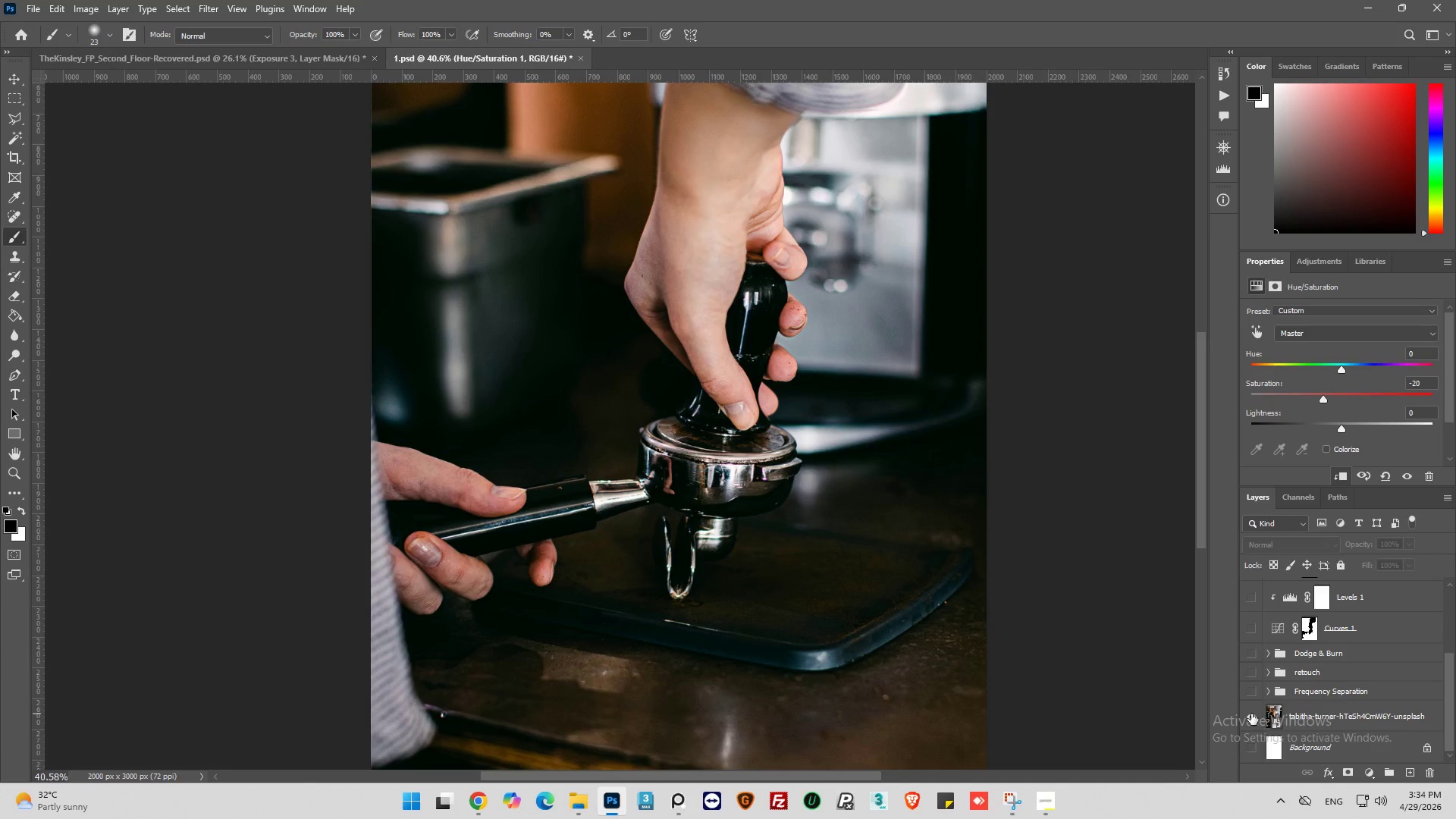 
left_click([1251, 714])
 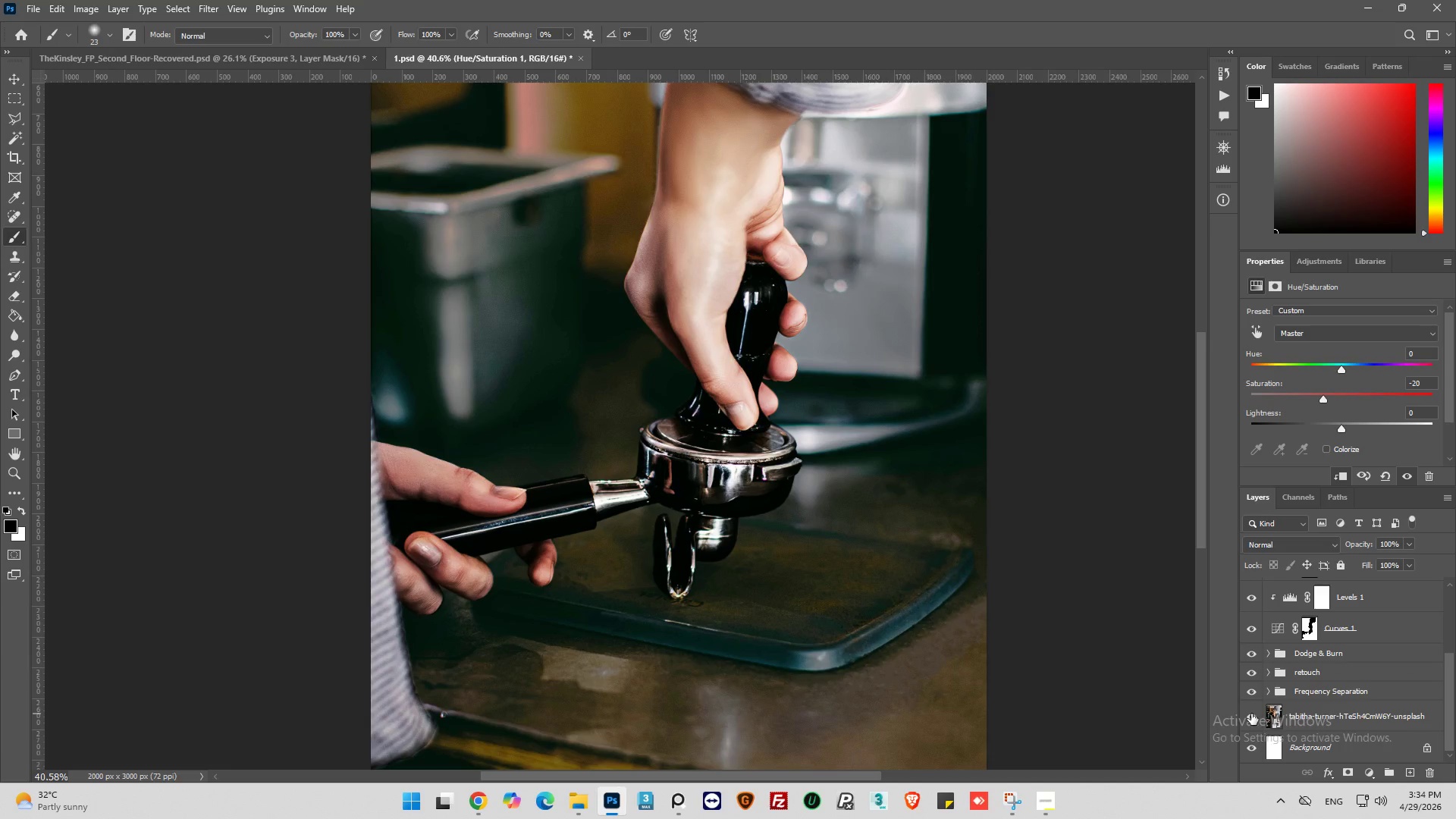 
left_click([1251, 714])
 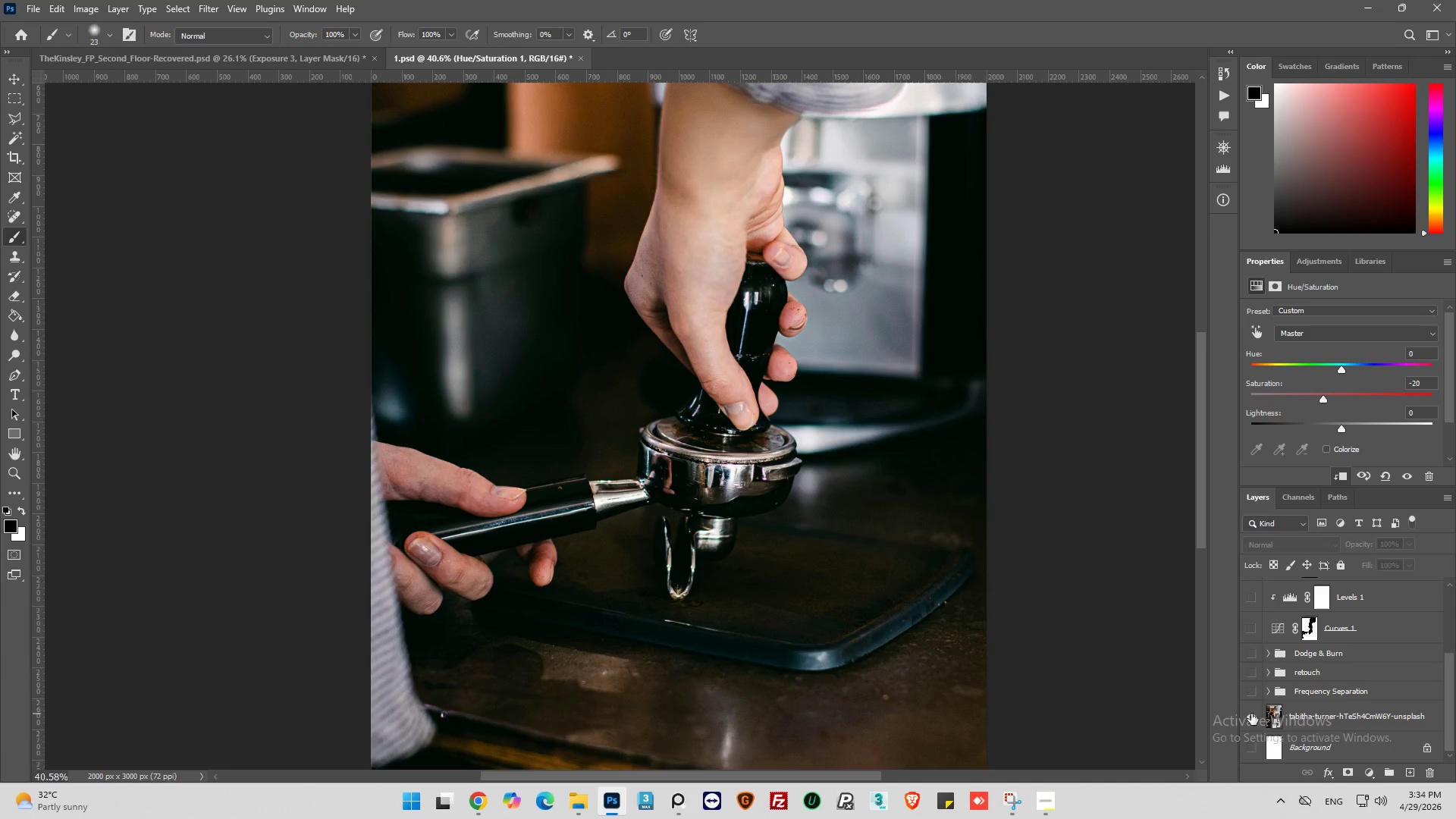 
left_click([1251, 714])
 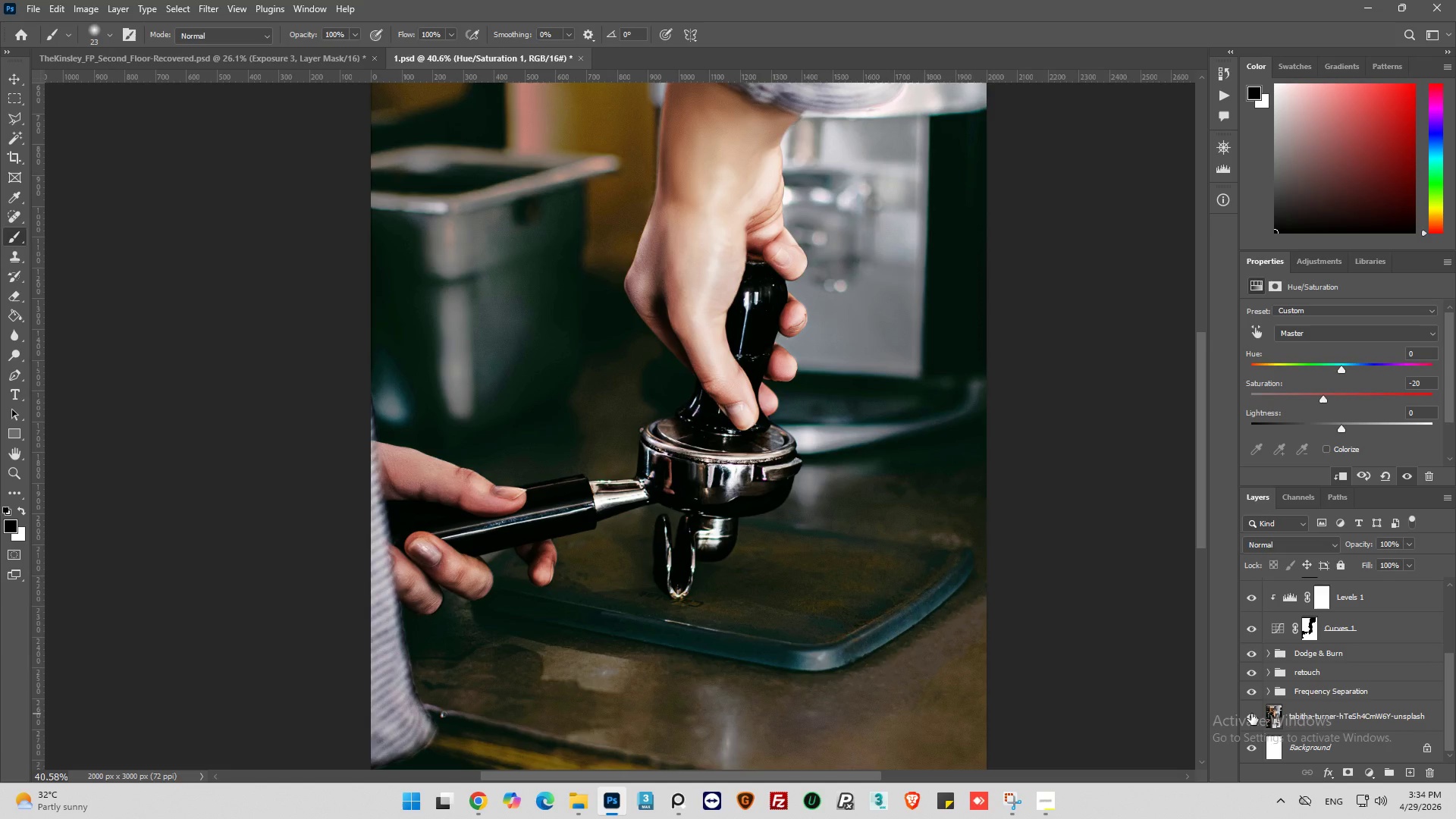 
left_click([1251, 714])
 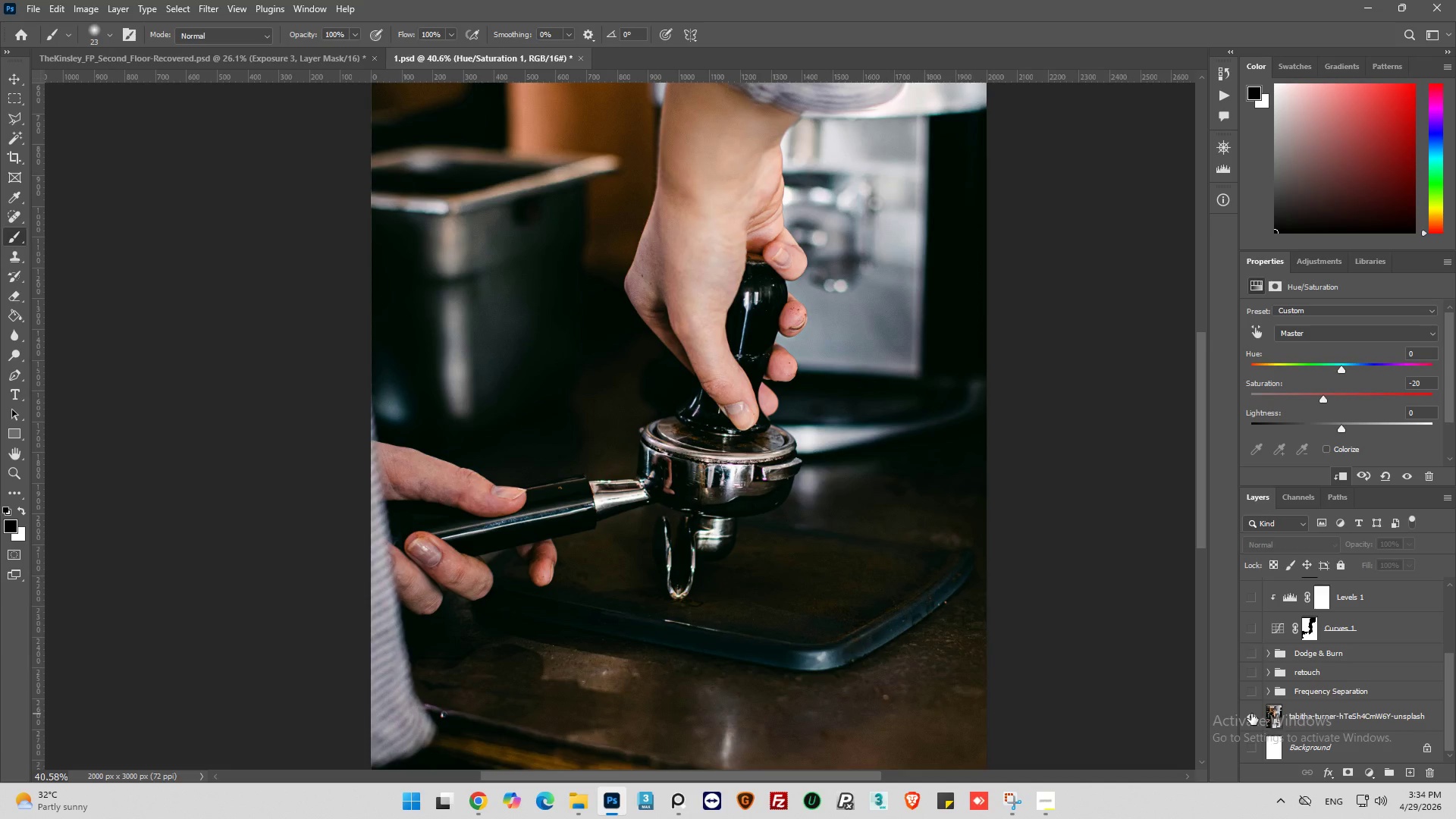 
left_click([1251, 714])
 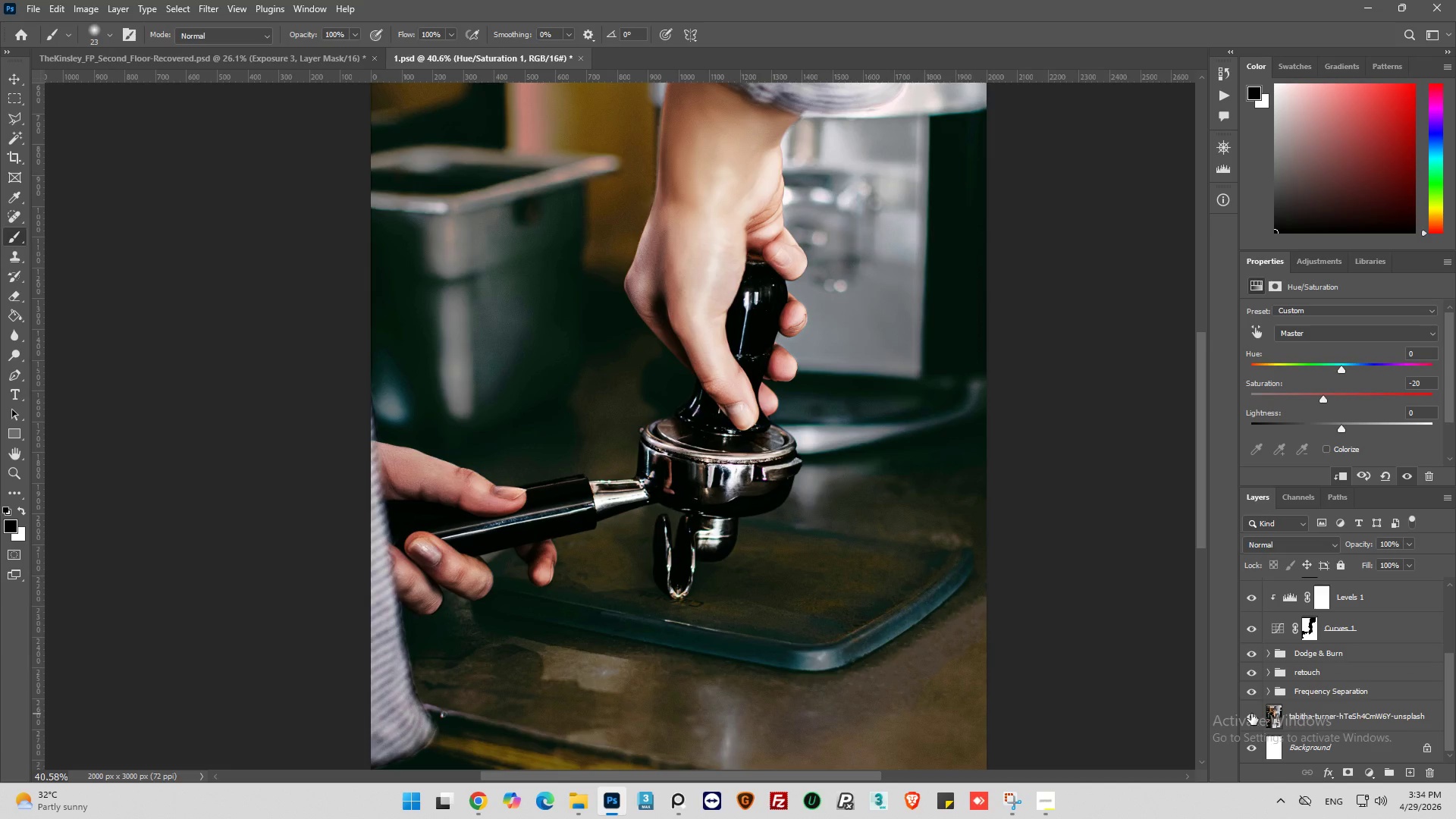 
left_click([1251, 714])
 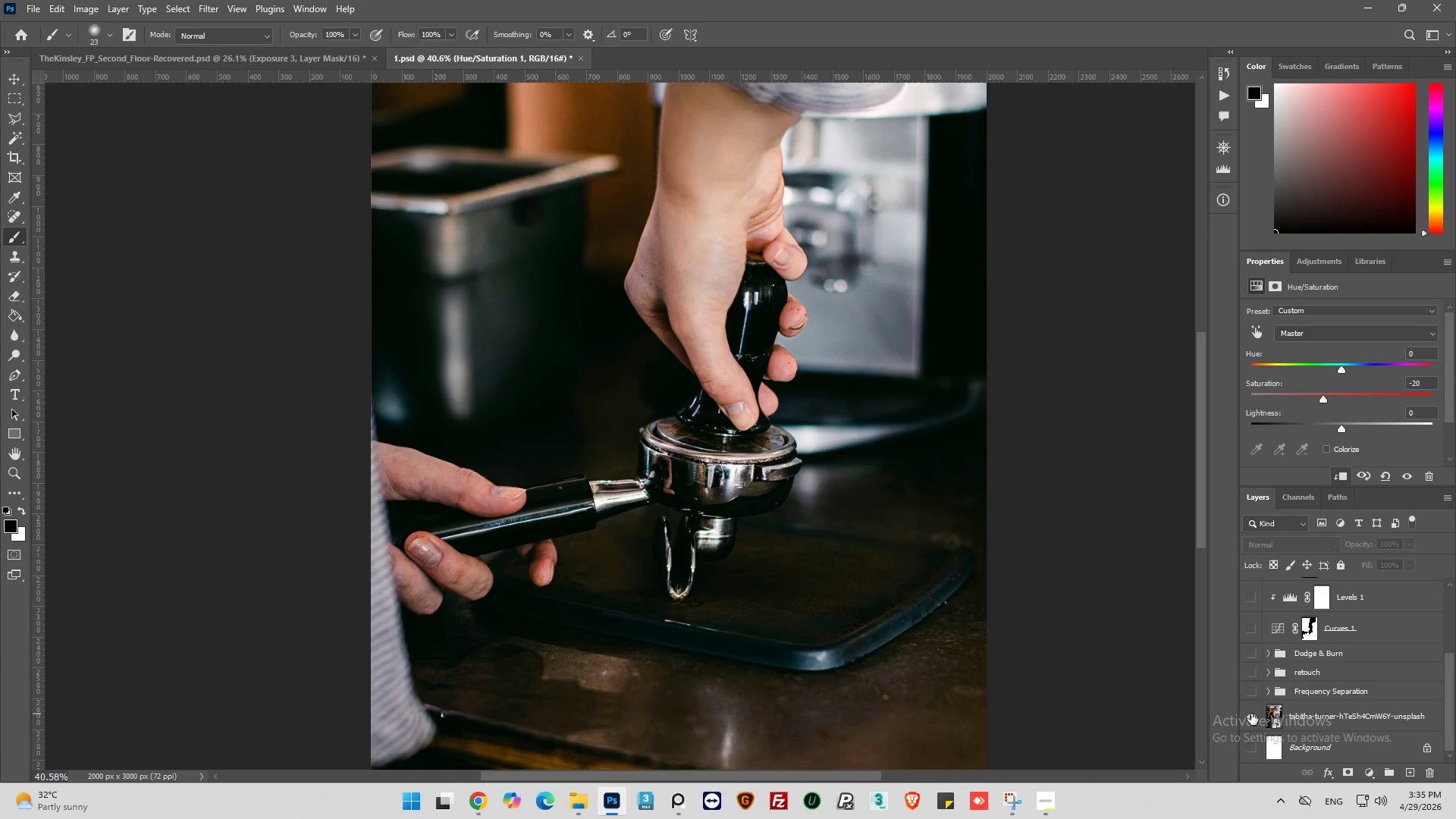 
left_click([1251, 714])
 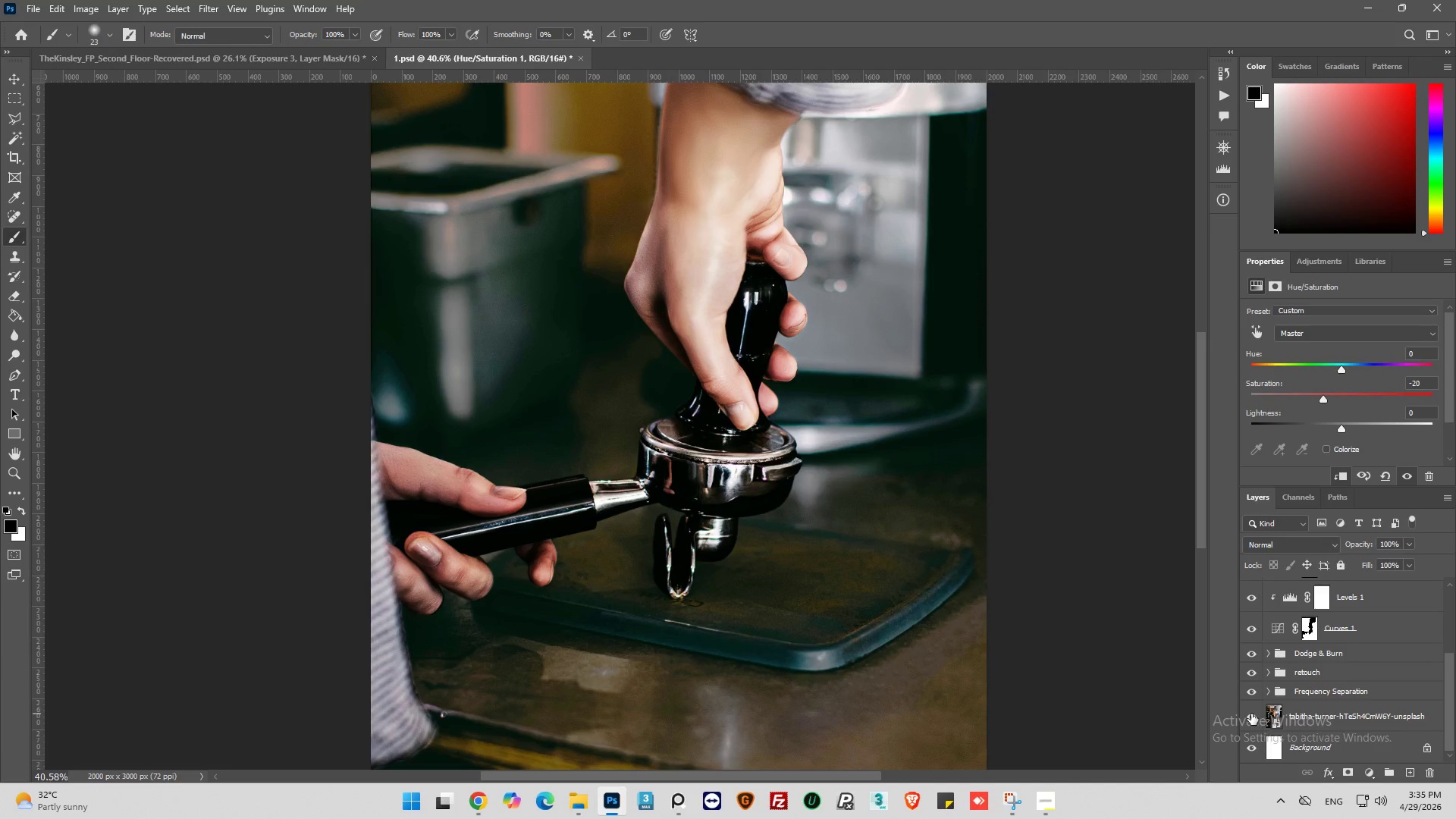 
left_click([1251, 714])
 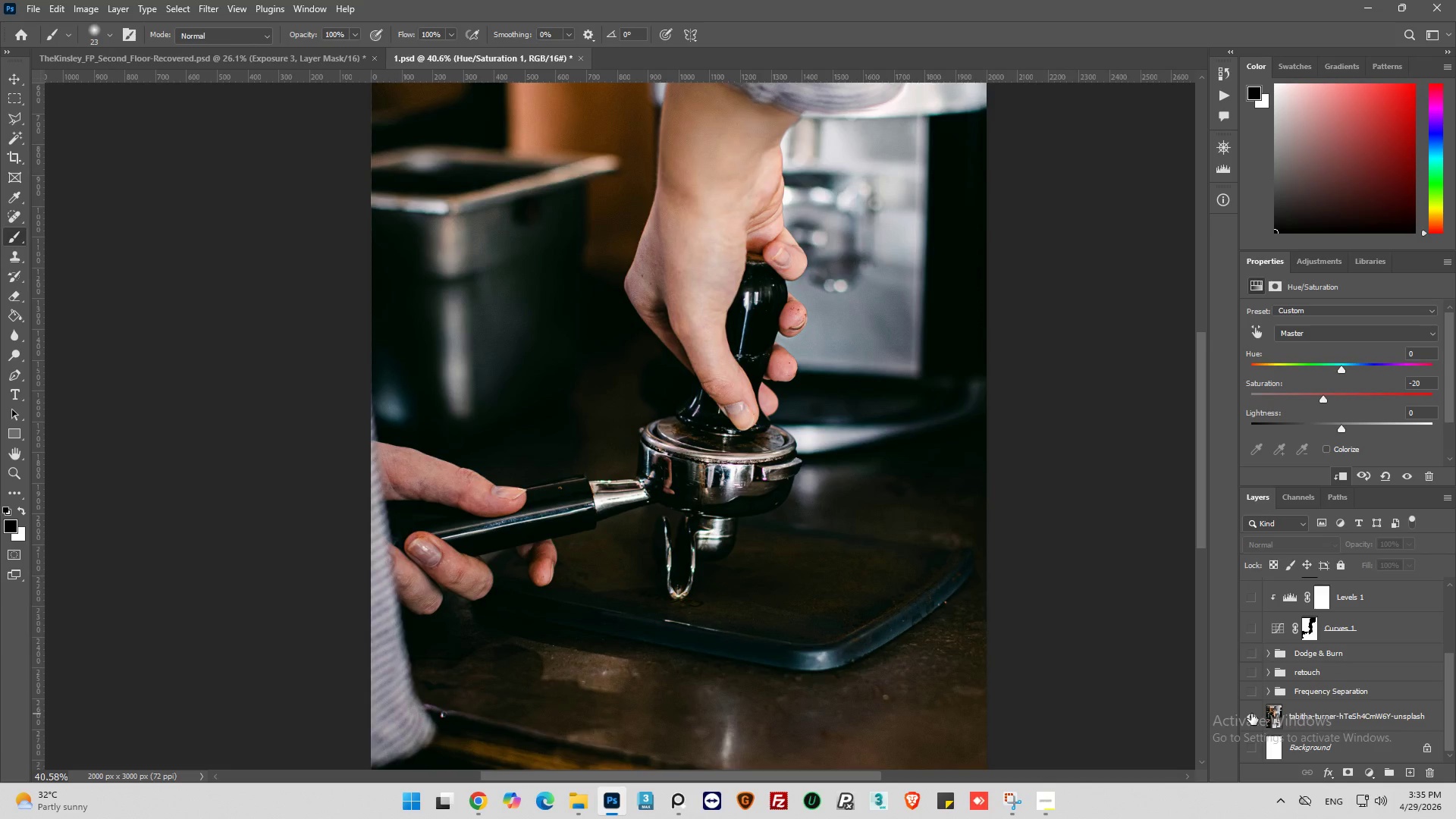 
left_click([1251, 714])
 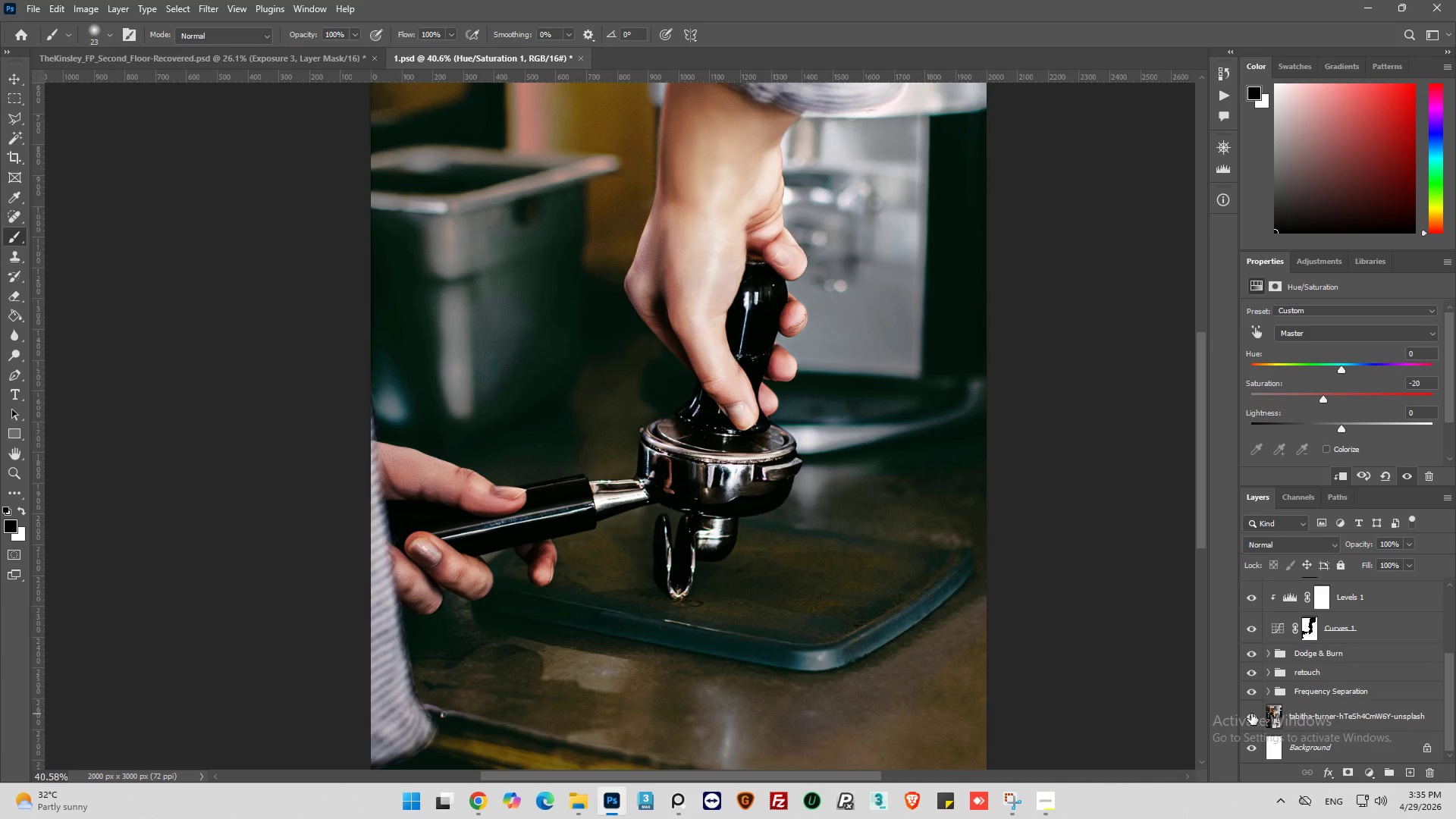 
wait(5.88)
 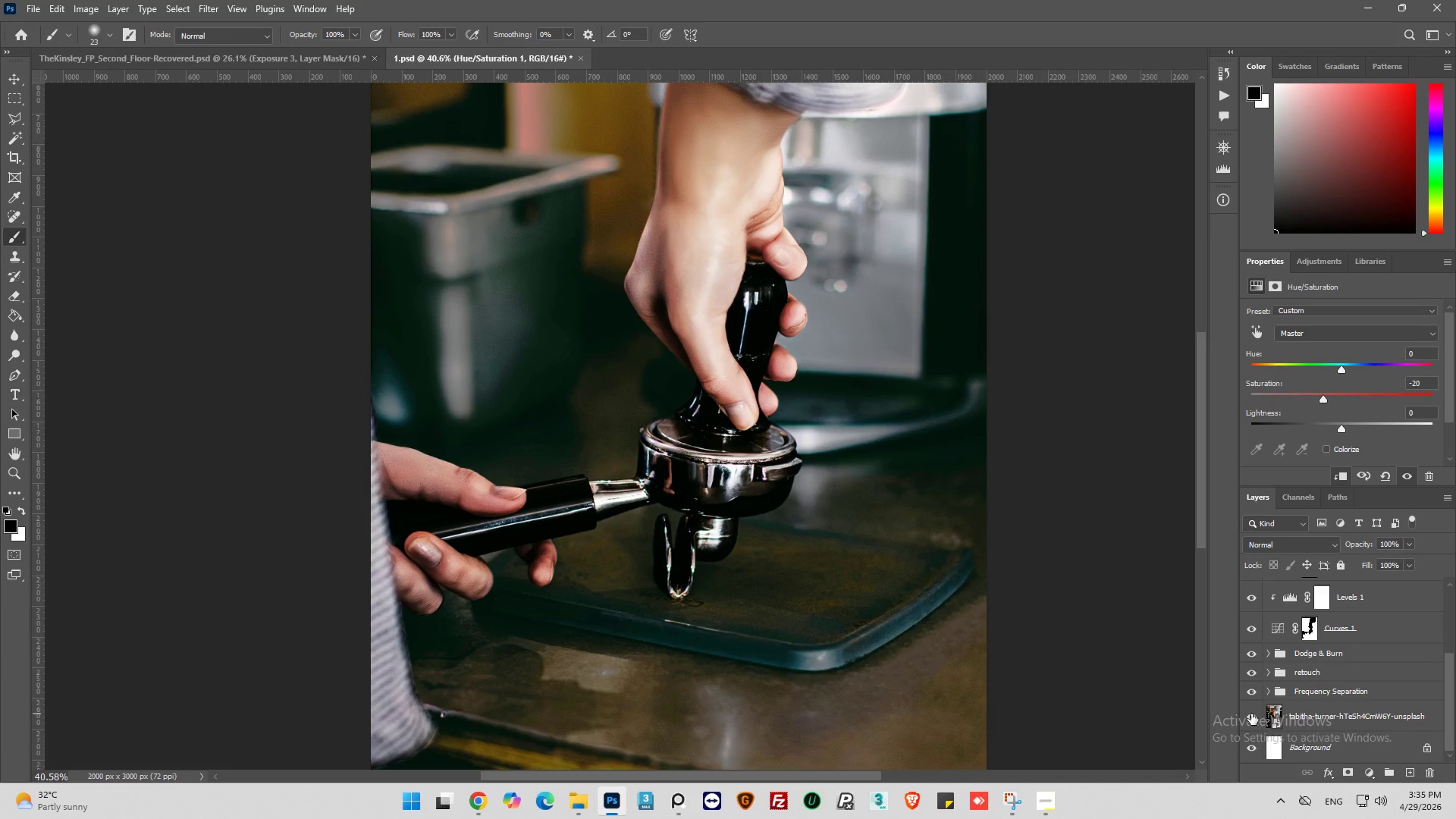 
left_click([1251, 714])
 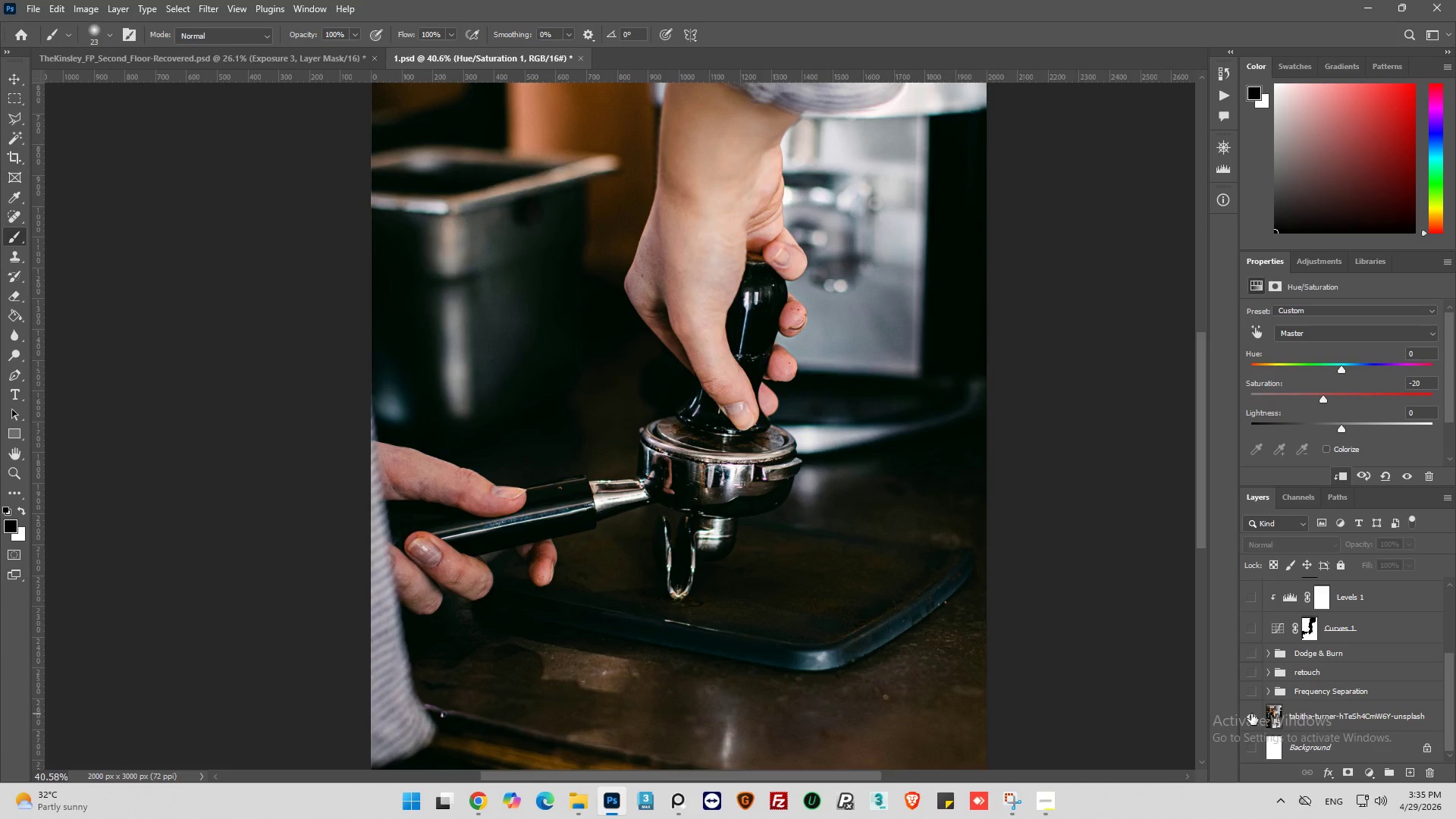 
left_click([1251, 714])
 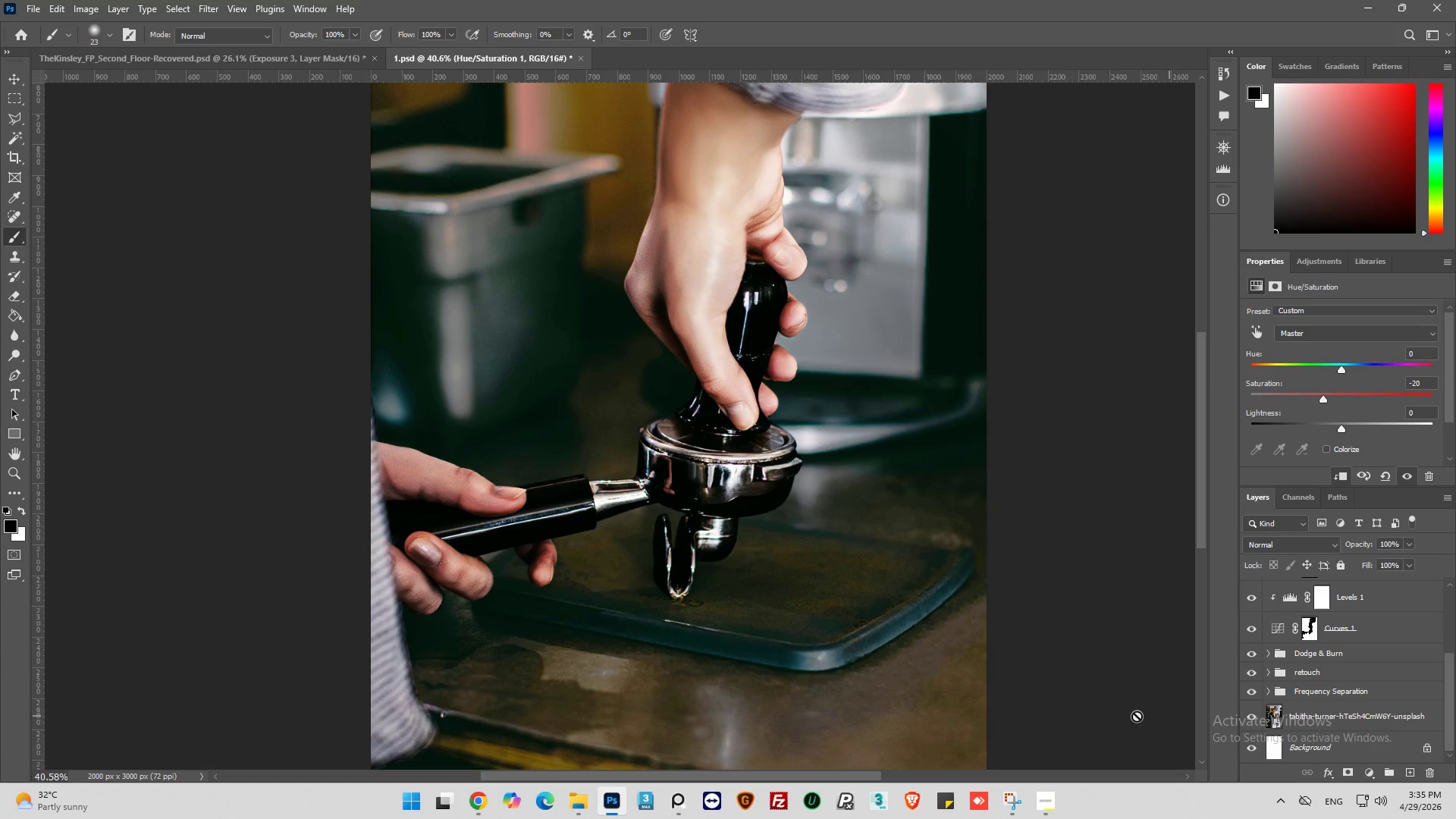 
key(Alt+AltLeft)
 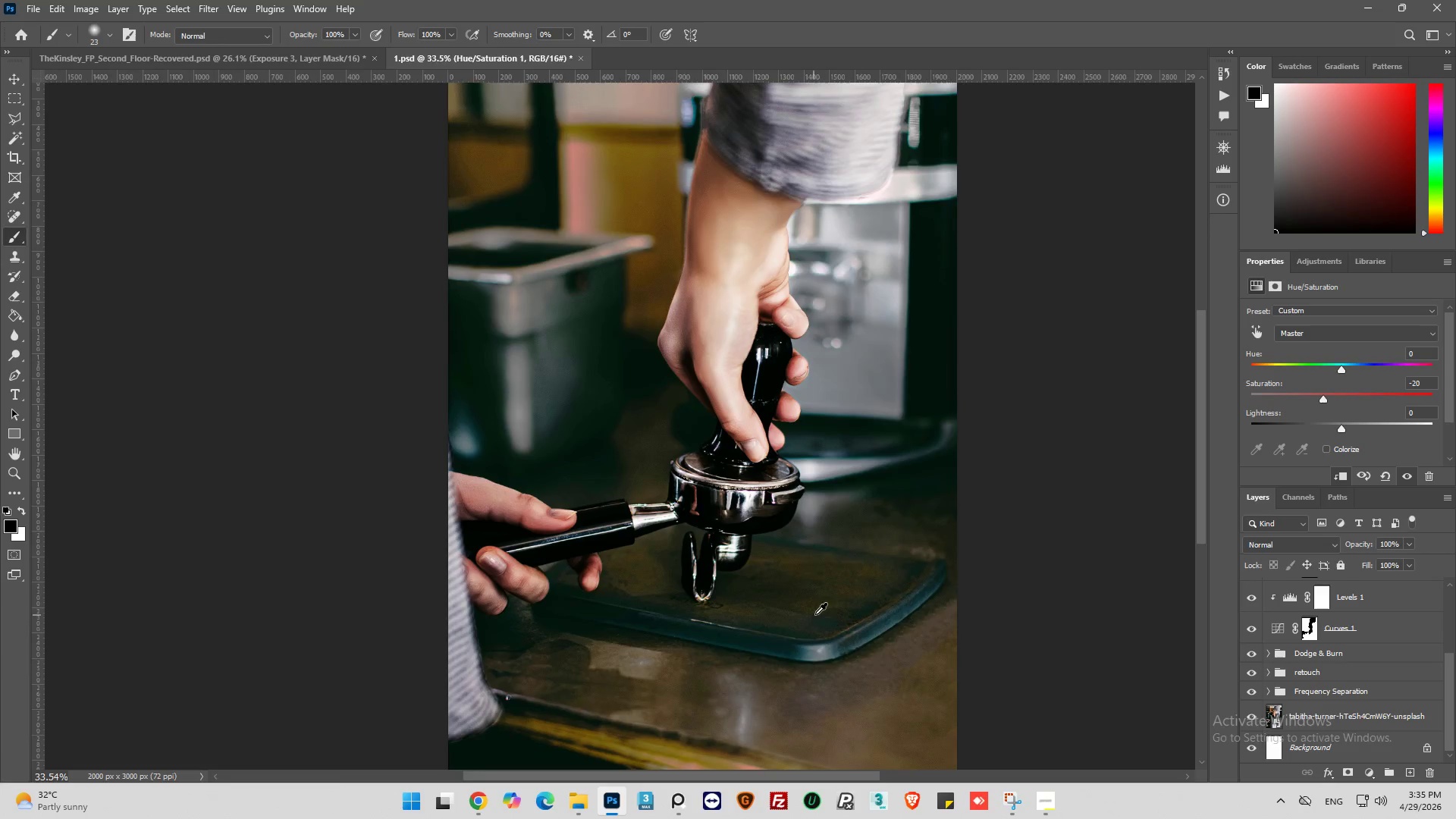 
scroll: coordinate [817, 613], scroll_direction: down, amount: 4.0
 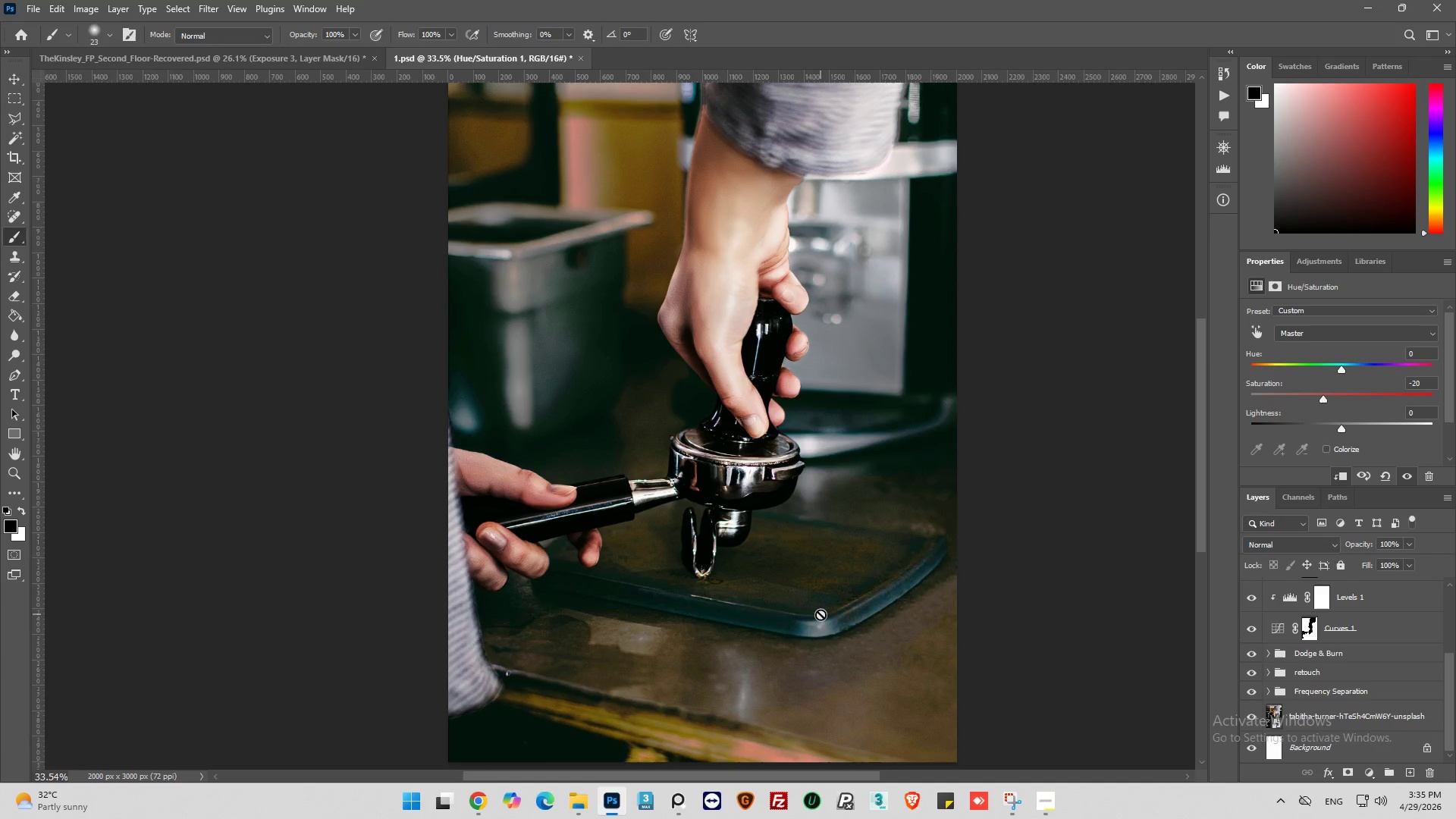 
key(Alt+AltLeft)
 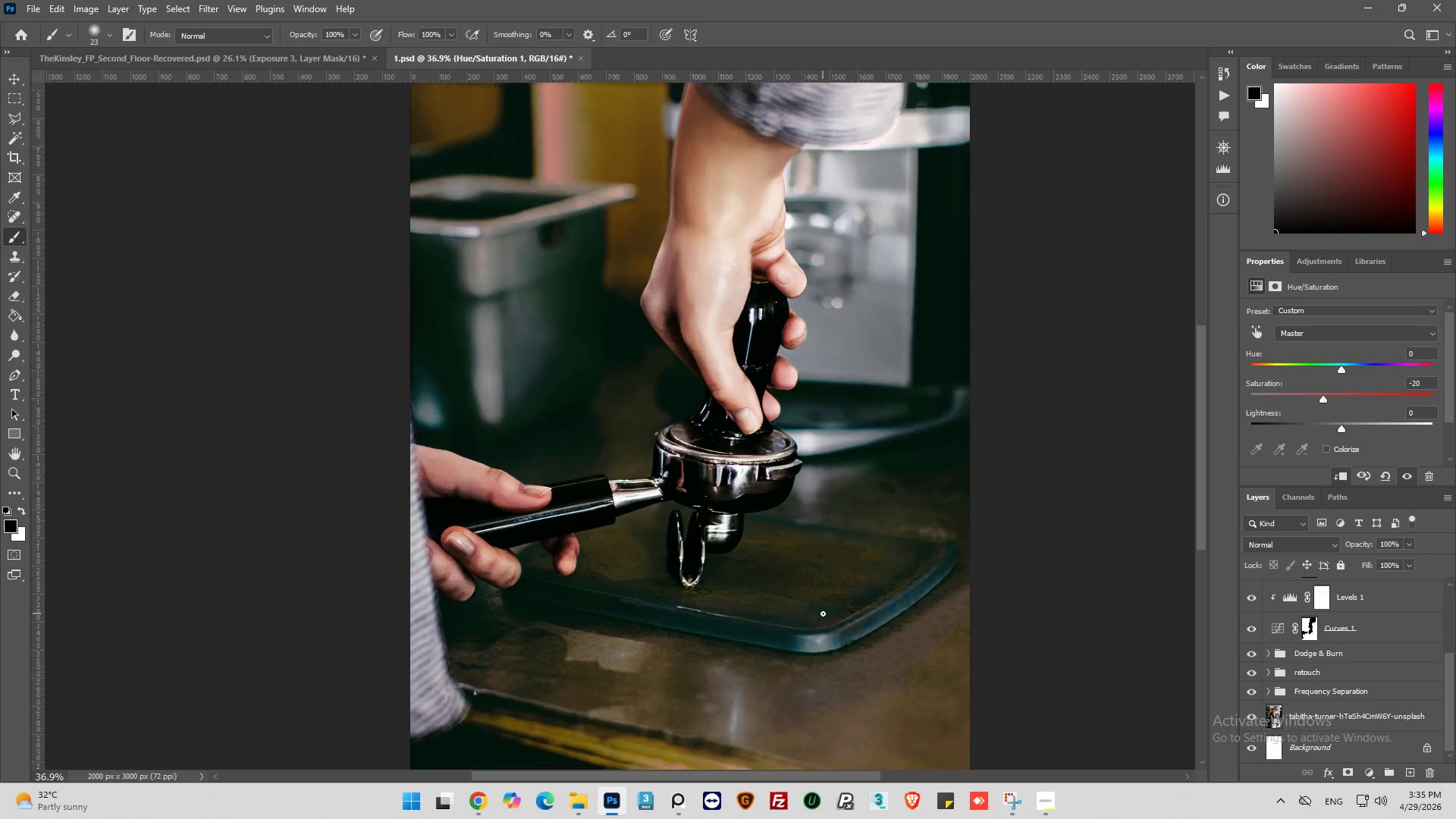 
hold_key(key=AltLeft, duration=0.34)
scroll: coordinate [823, 613], scroll_direction: down, amount: 2.0
 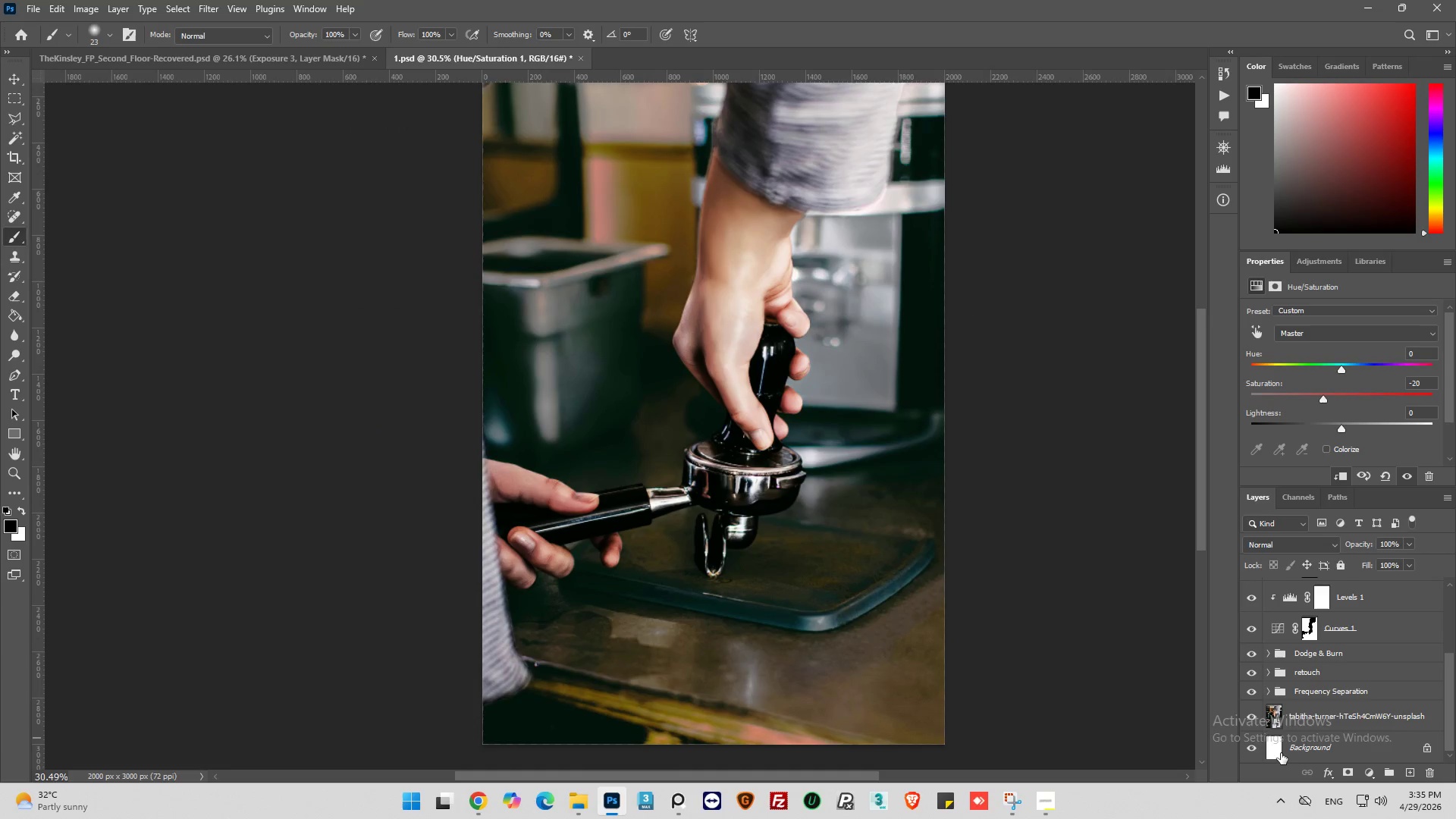 
scroll: coordinate [1288, 640], scroll_direction: up, amount: 5.0
 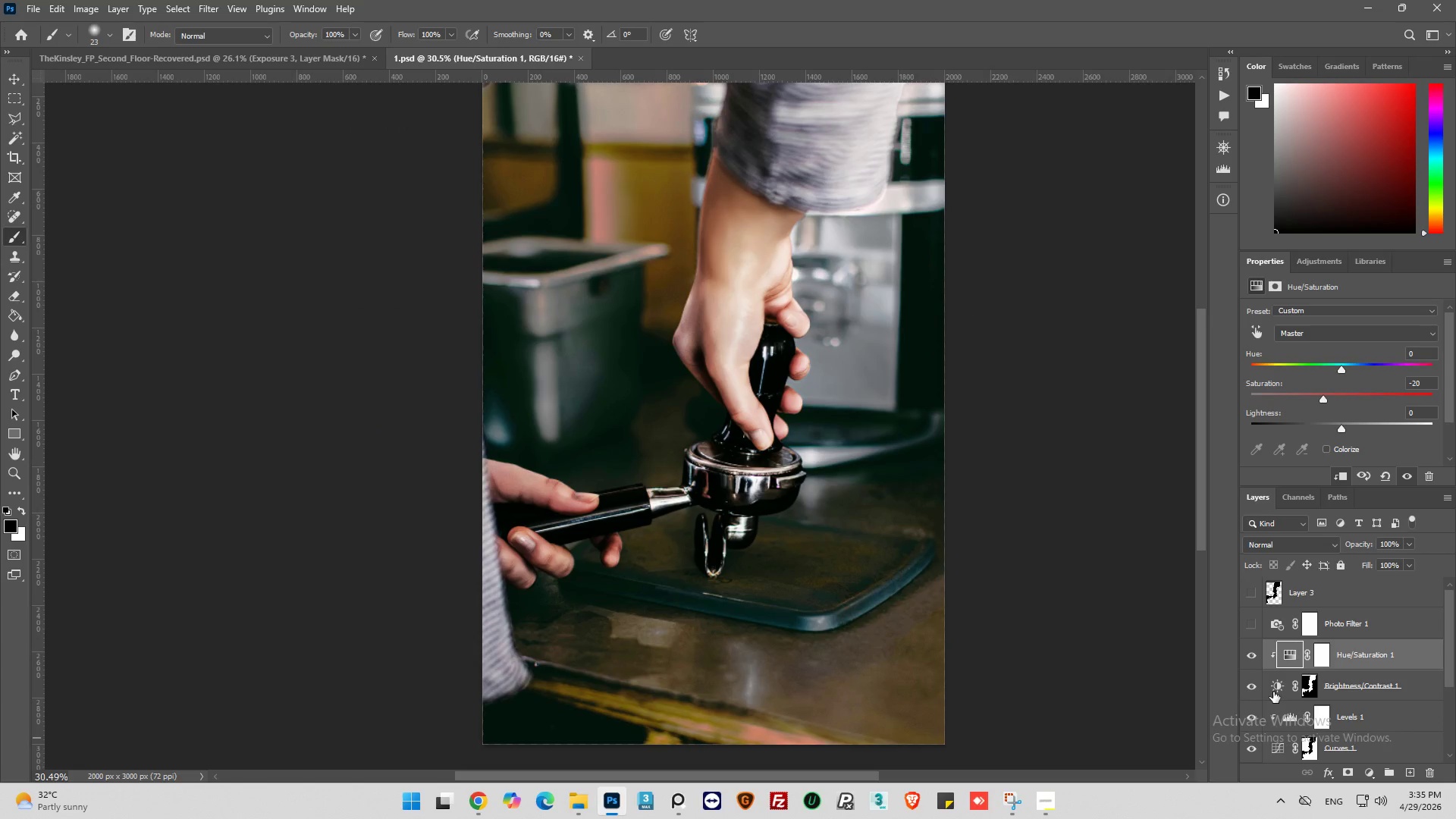 
left_click([1255, 688])
 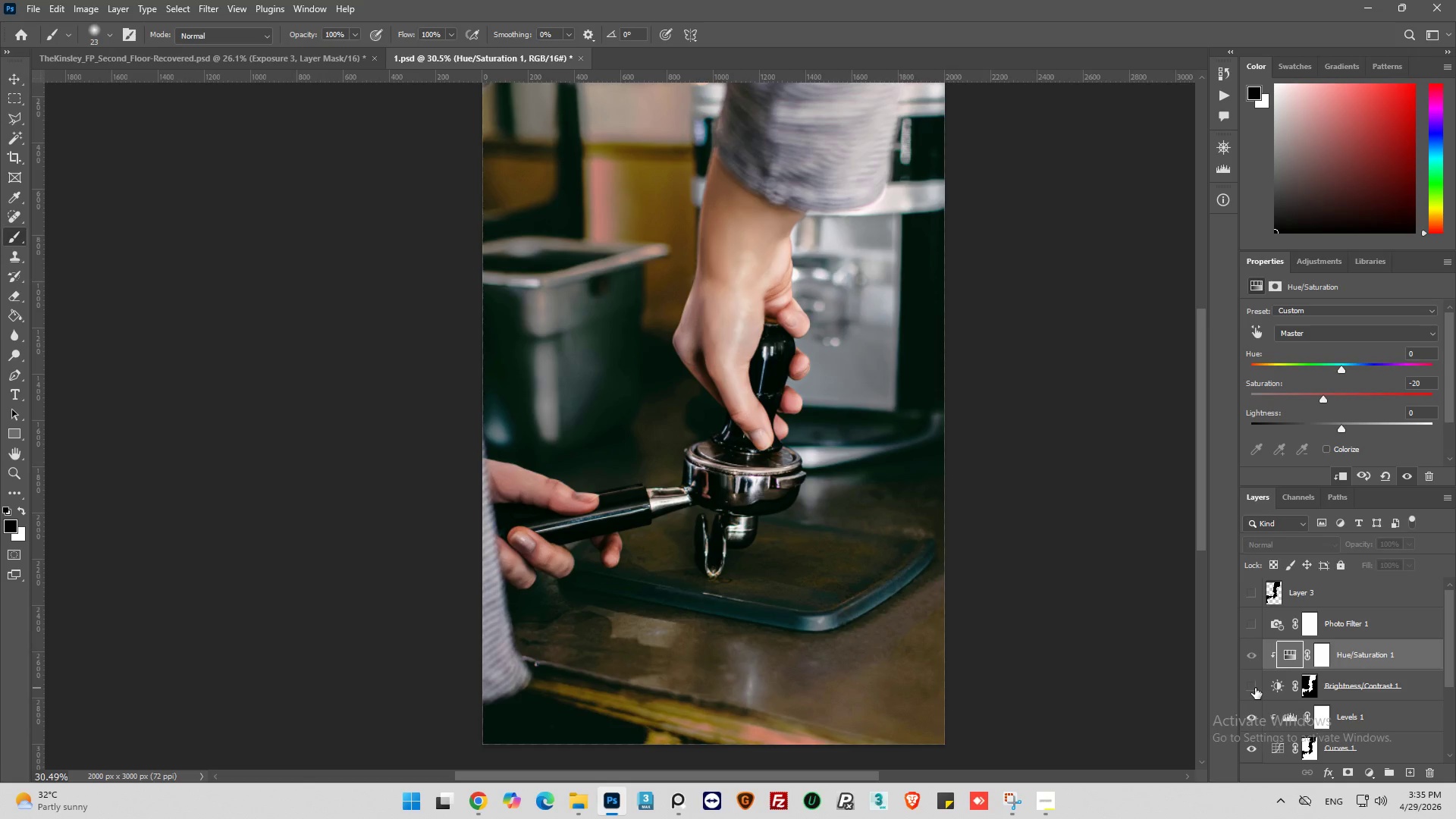 
left_click([1255, 688])
 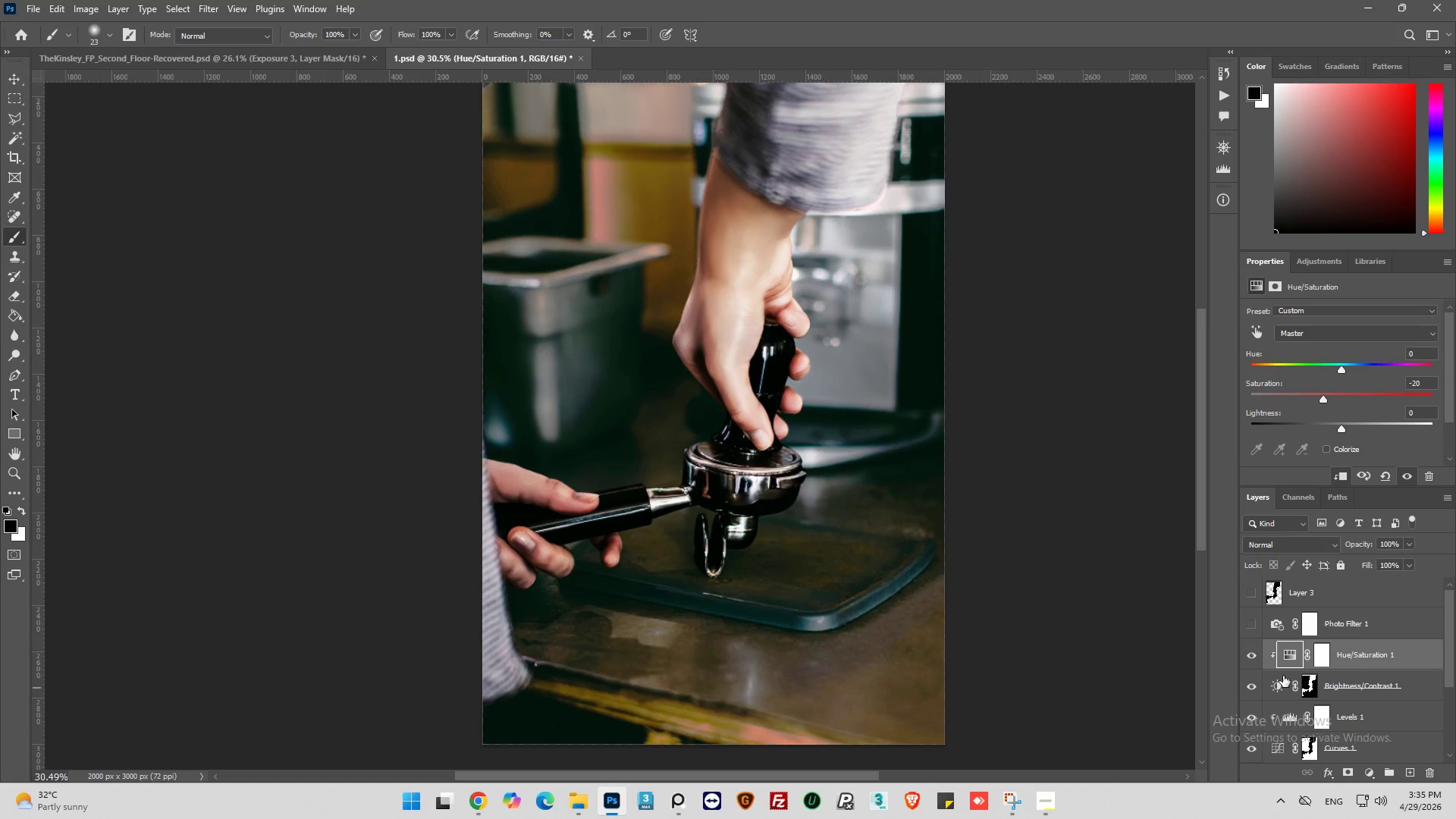 
left_click([1276, 686])
 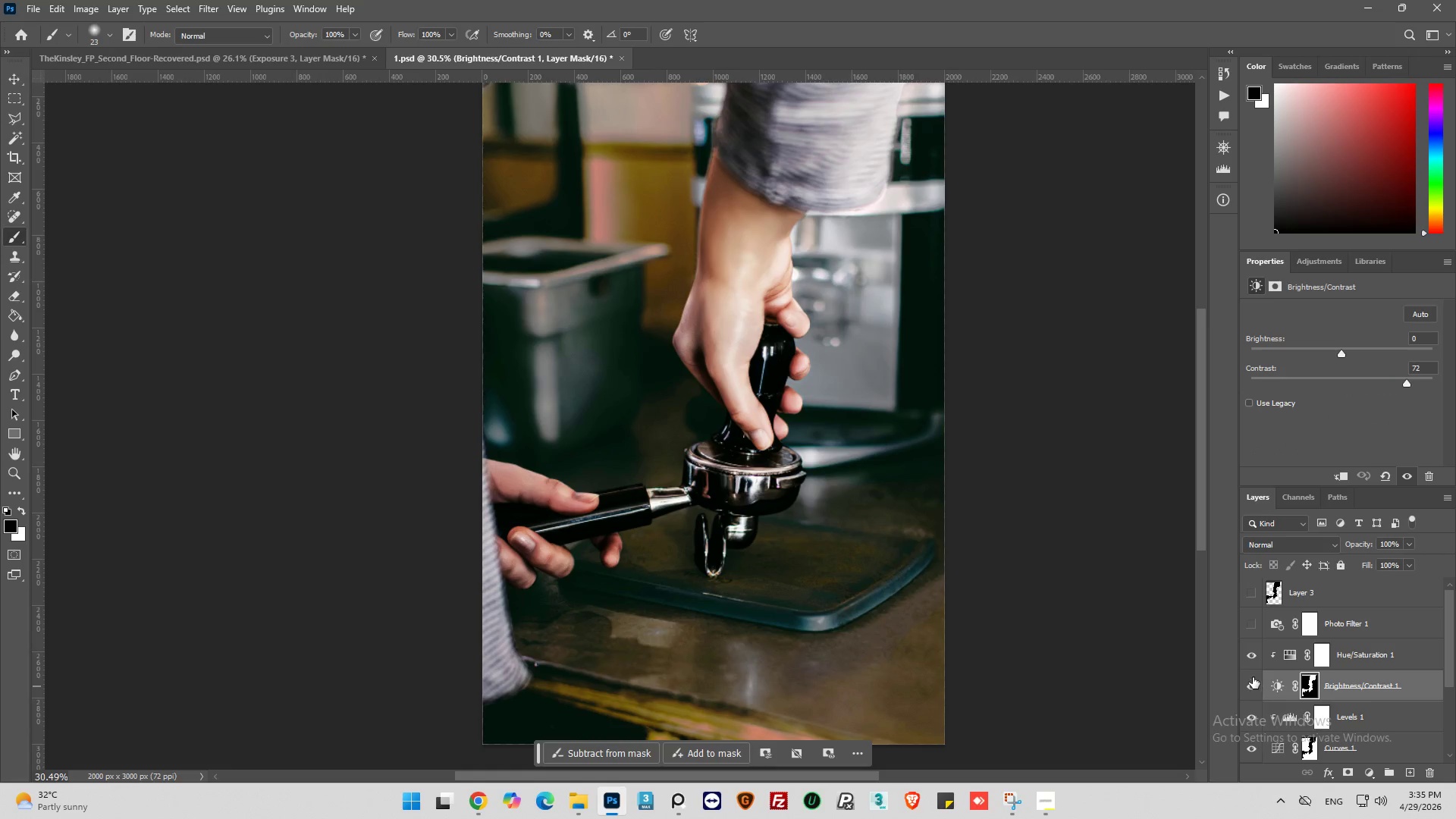 
left_click([1250, 664])
 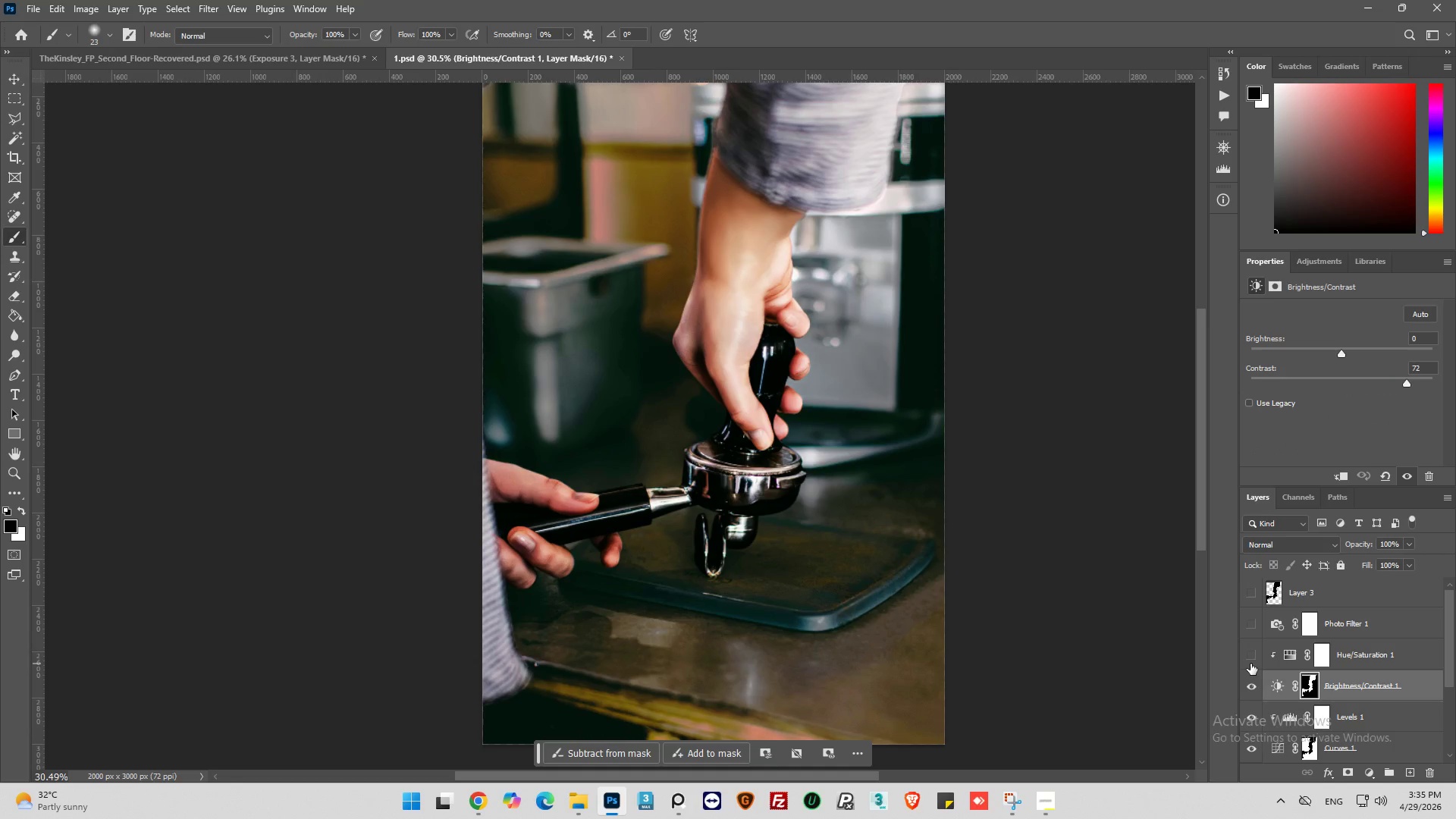 
left_click([1250, 664])
 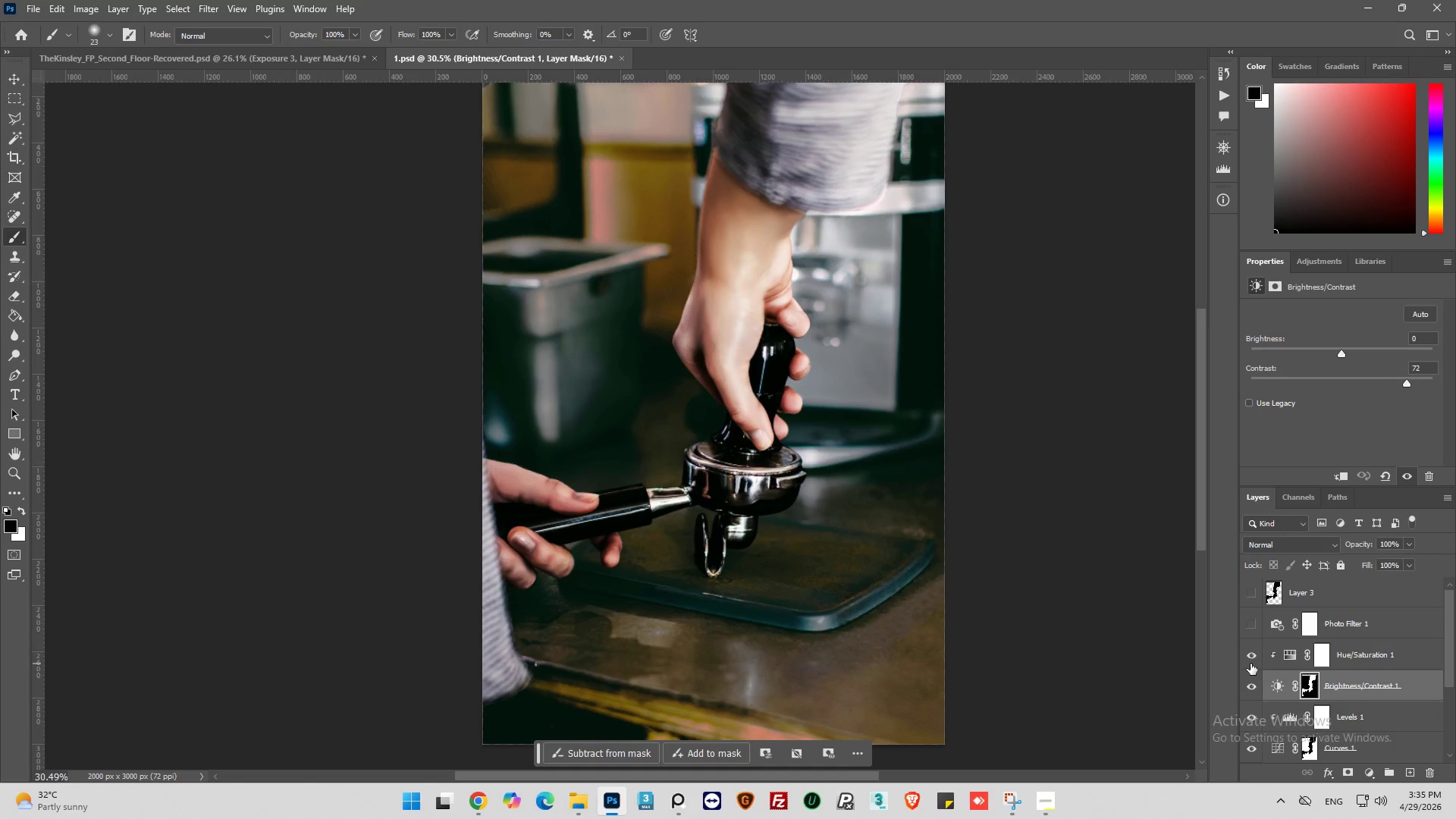 
left_click([1250, 664])
 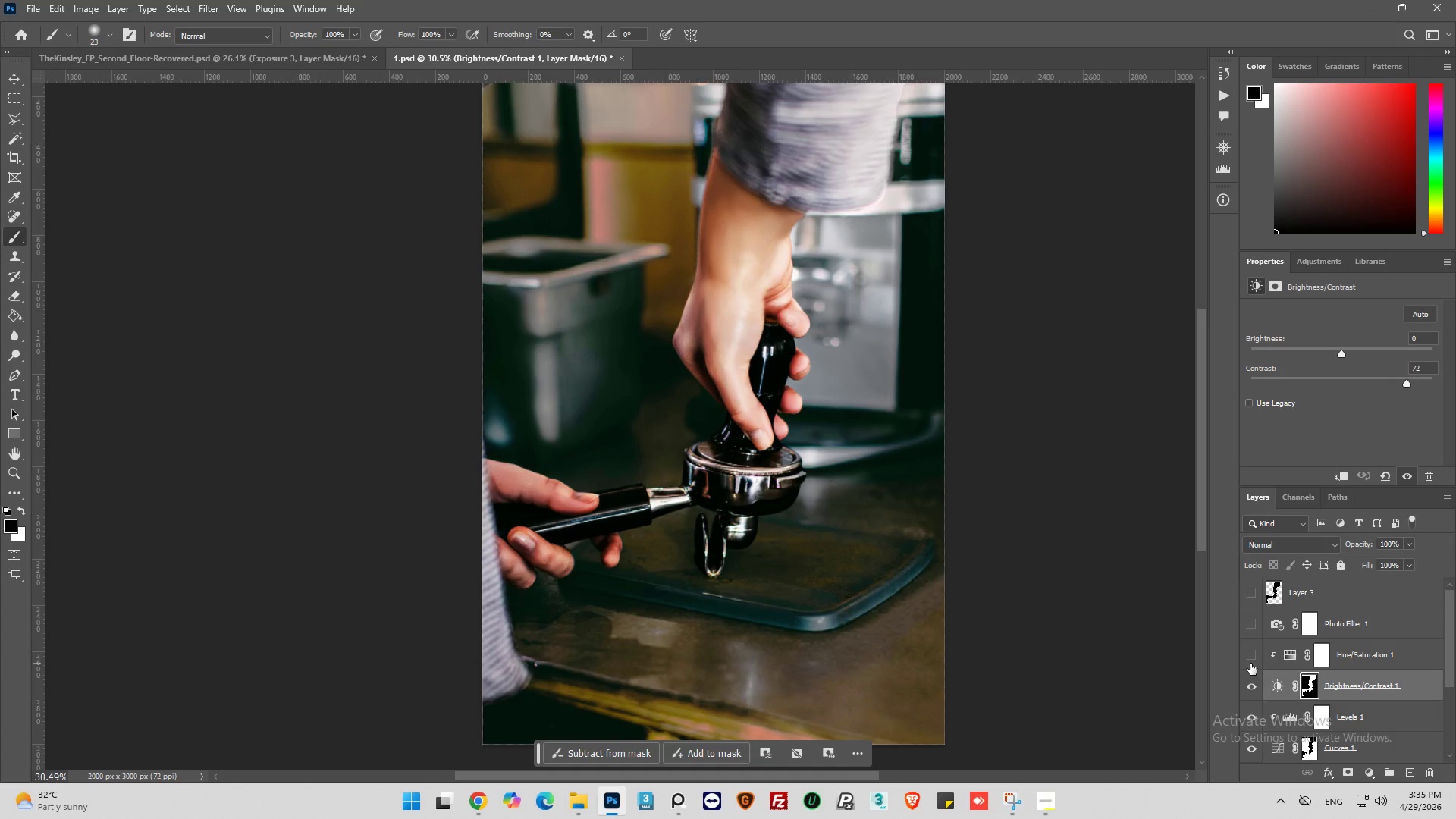 
left_click([1250, 664])
 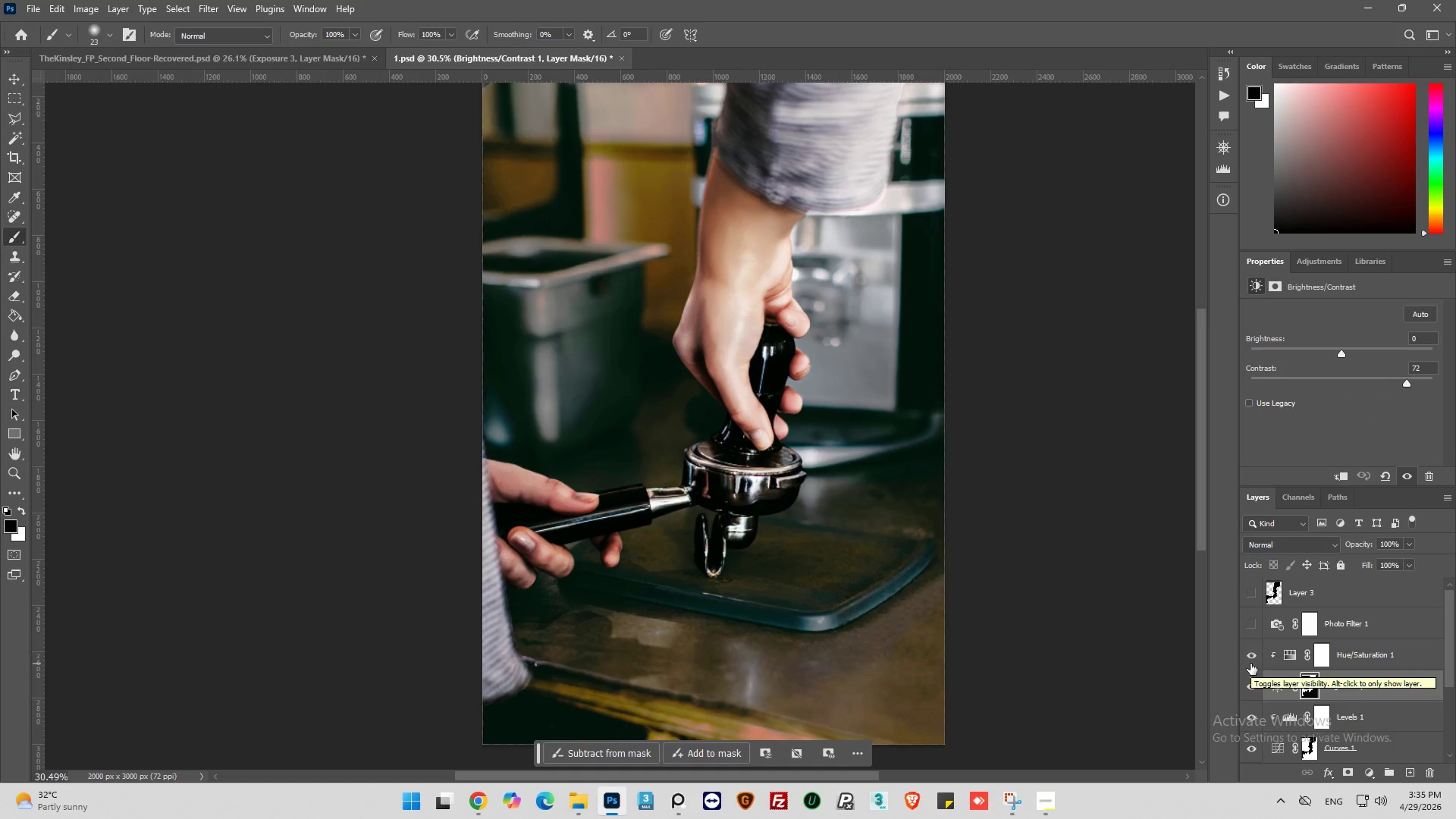 
left_click([1251, 659])
 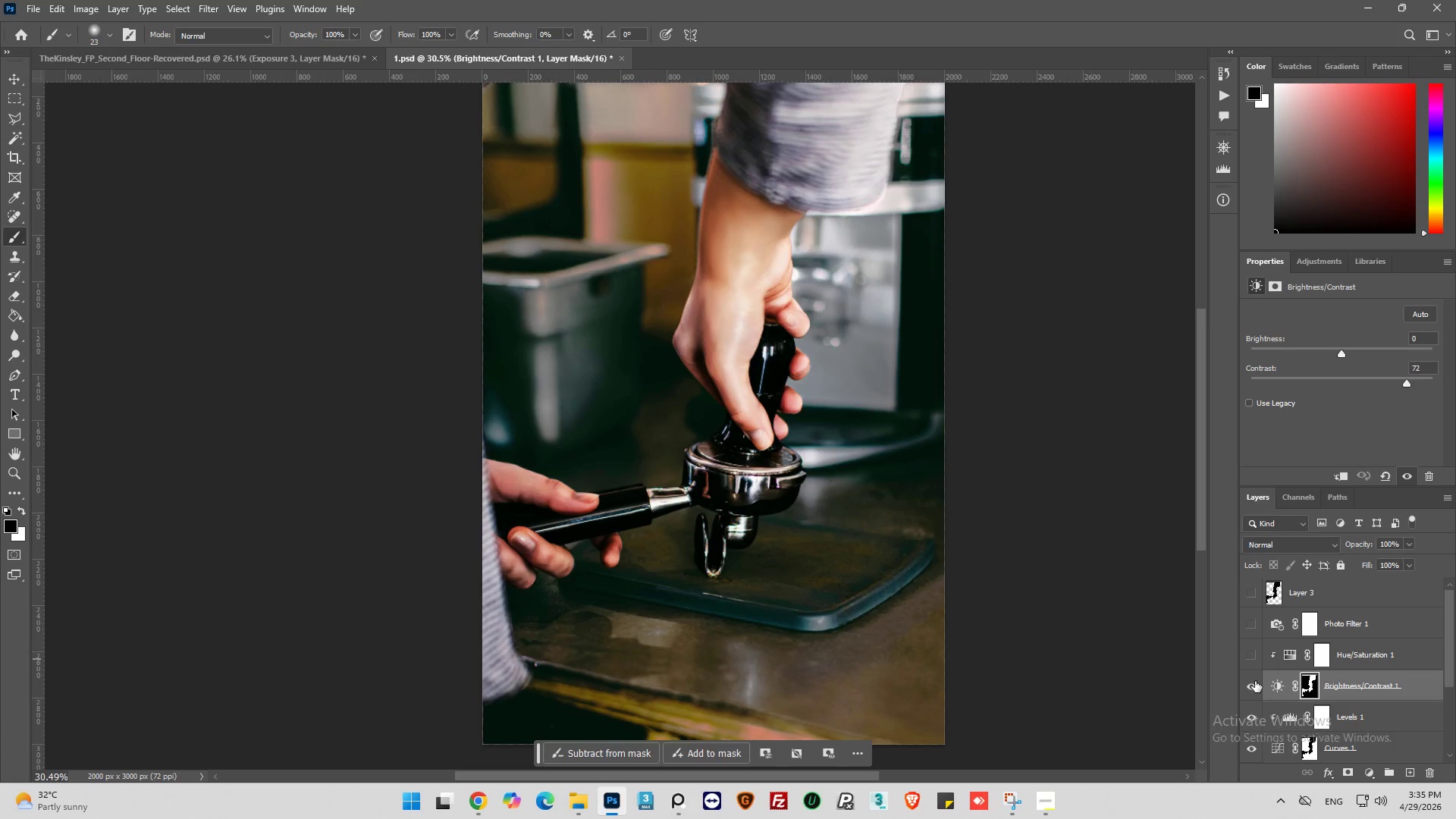 
left_click([1250, 681])
 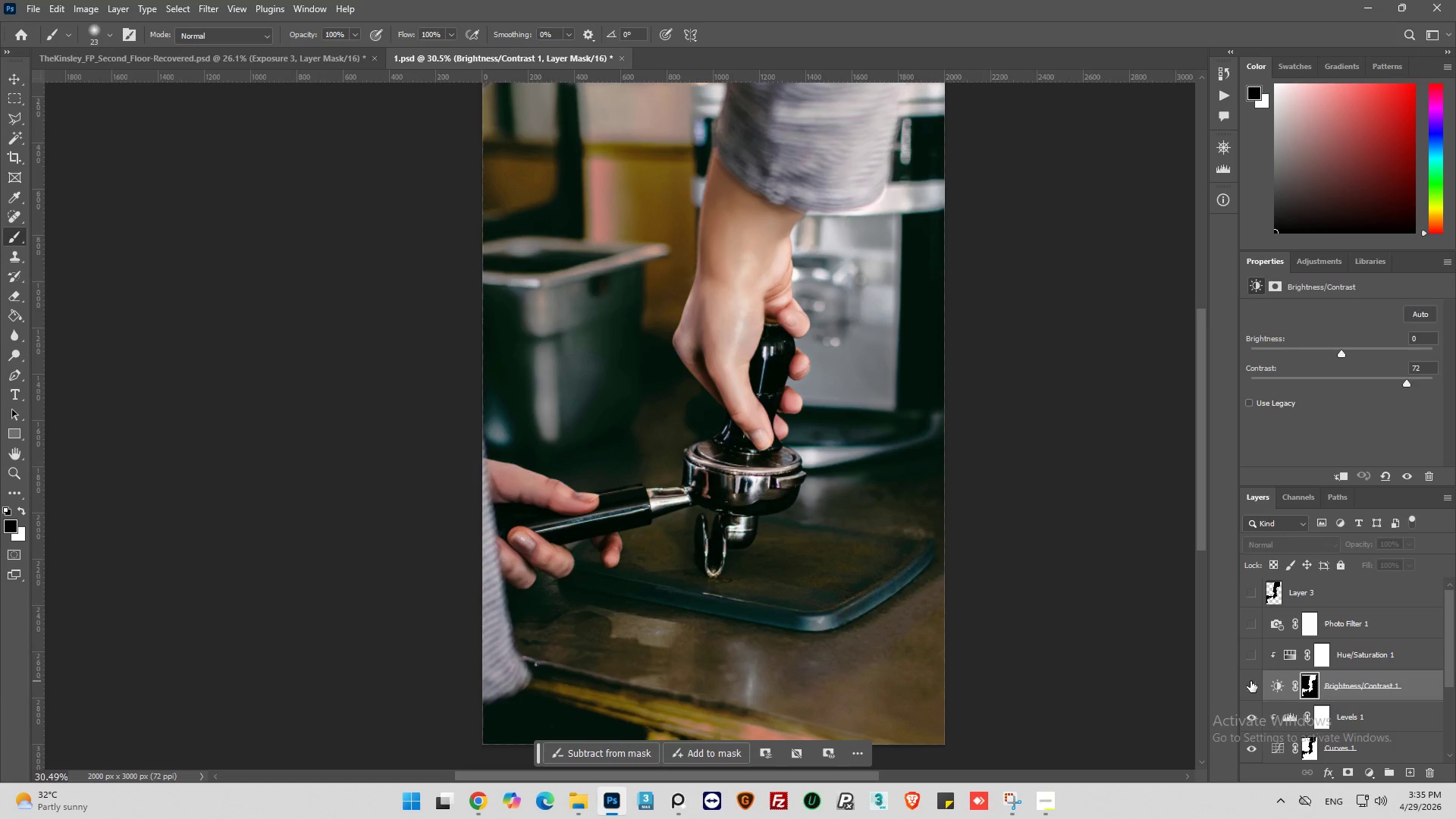 
left_click([1250, 681])
 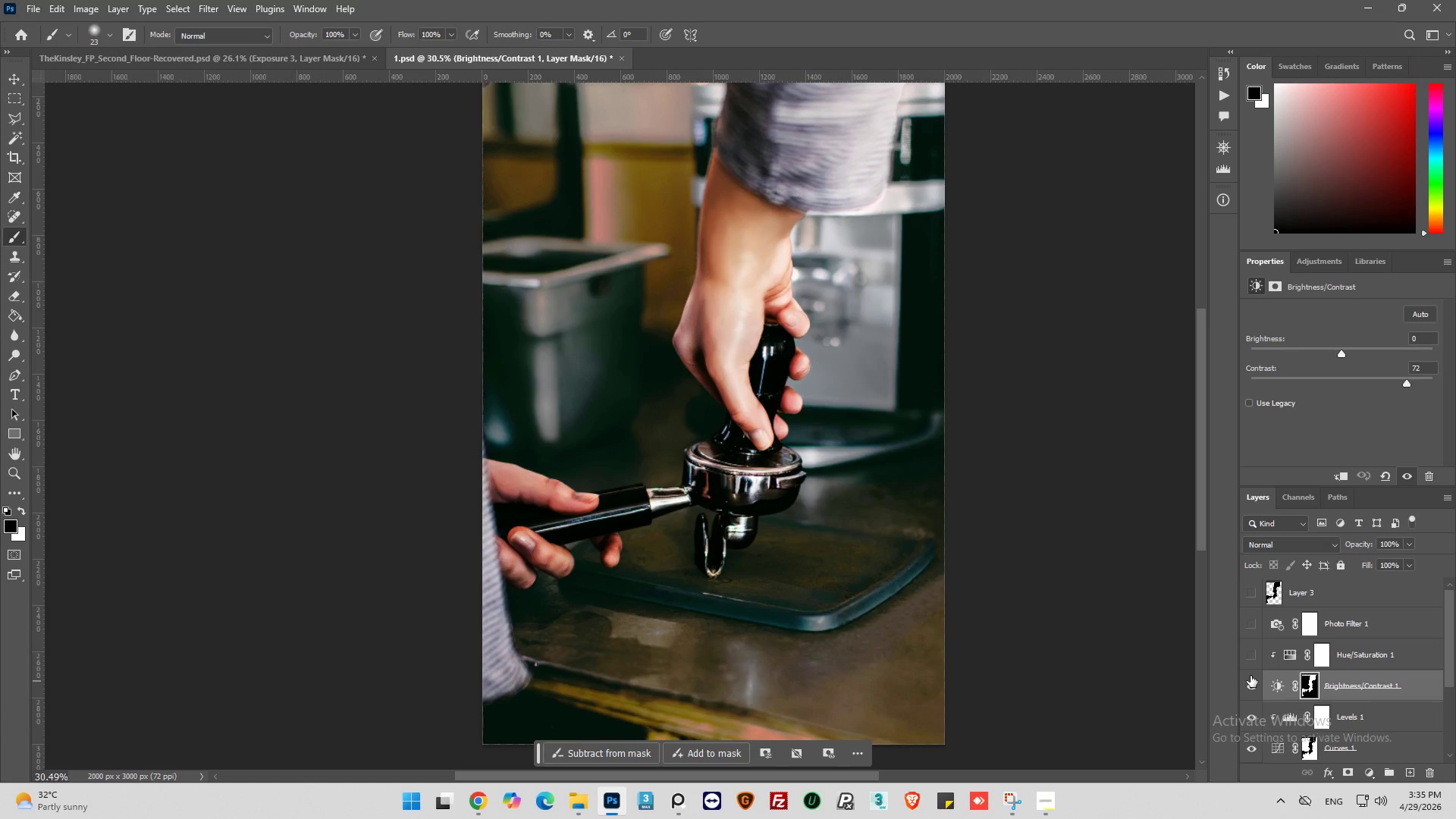 
left_click([1251, 651])
 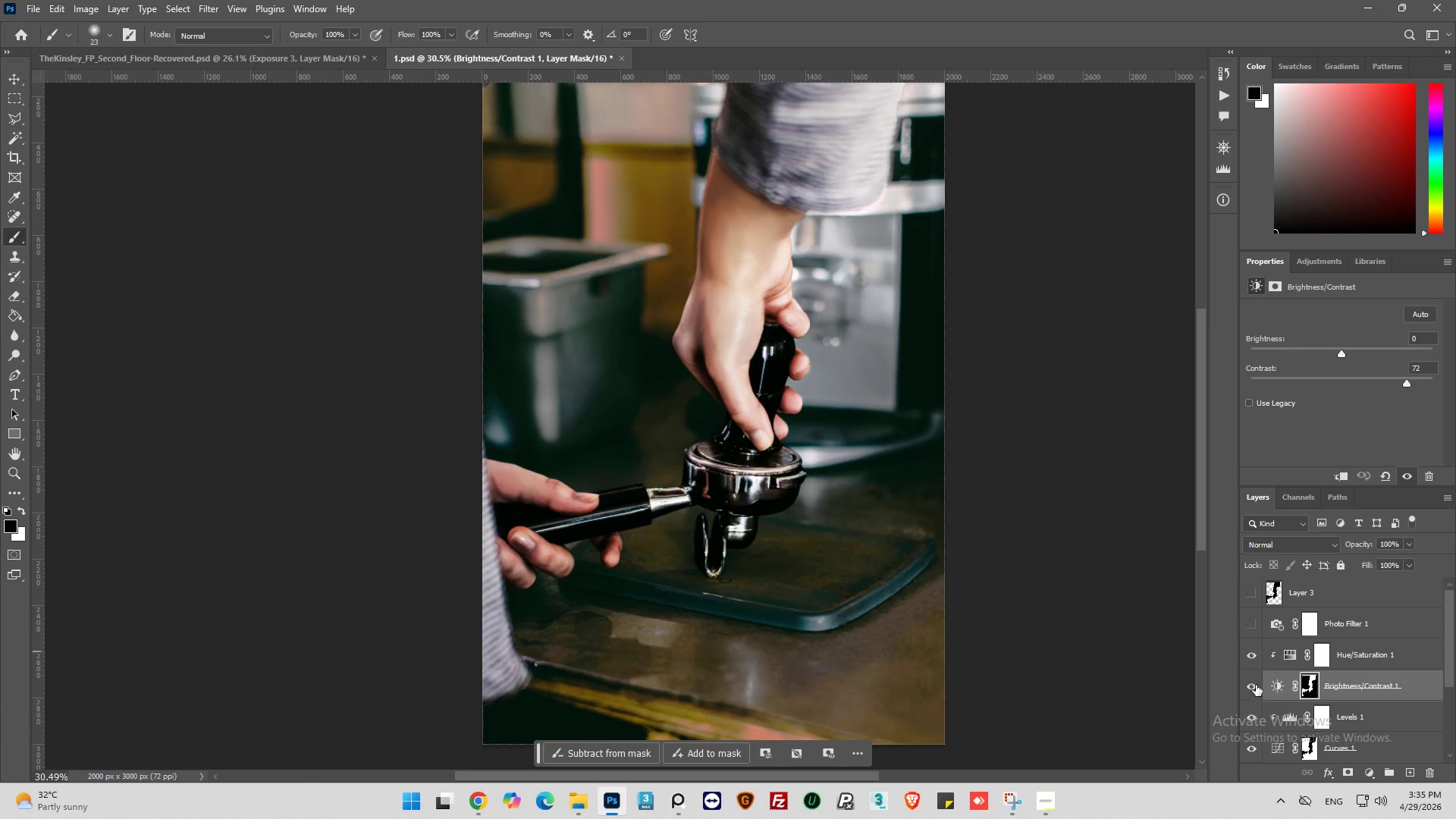 
left_click([1255, 682])
 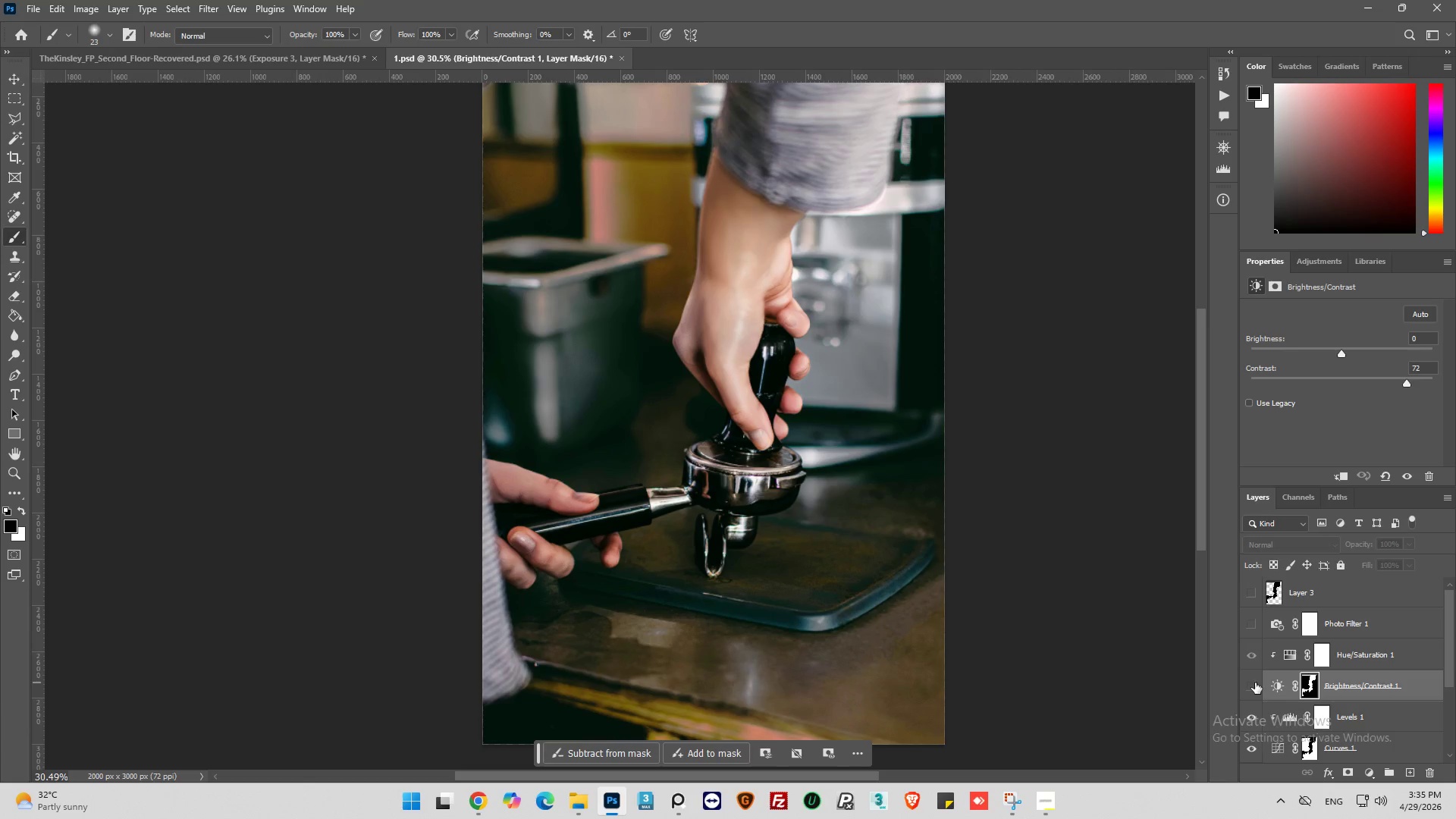 
left_click([1255, 682])
 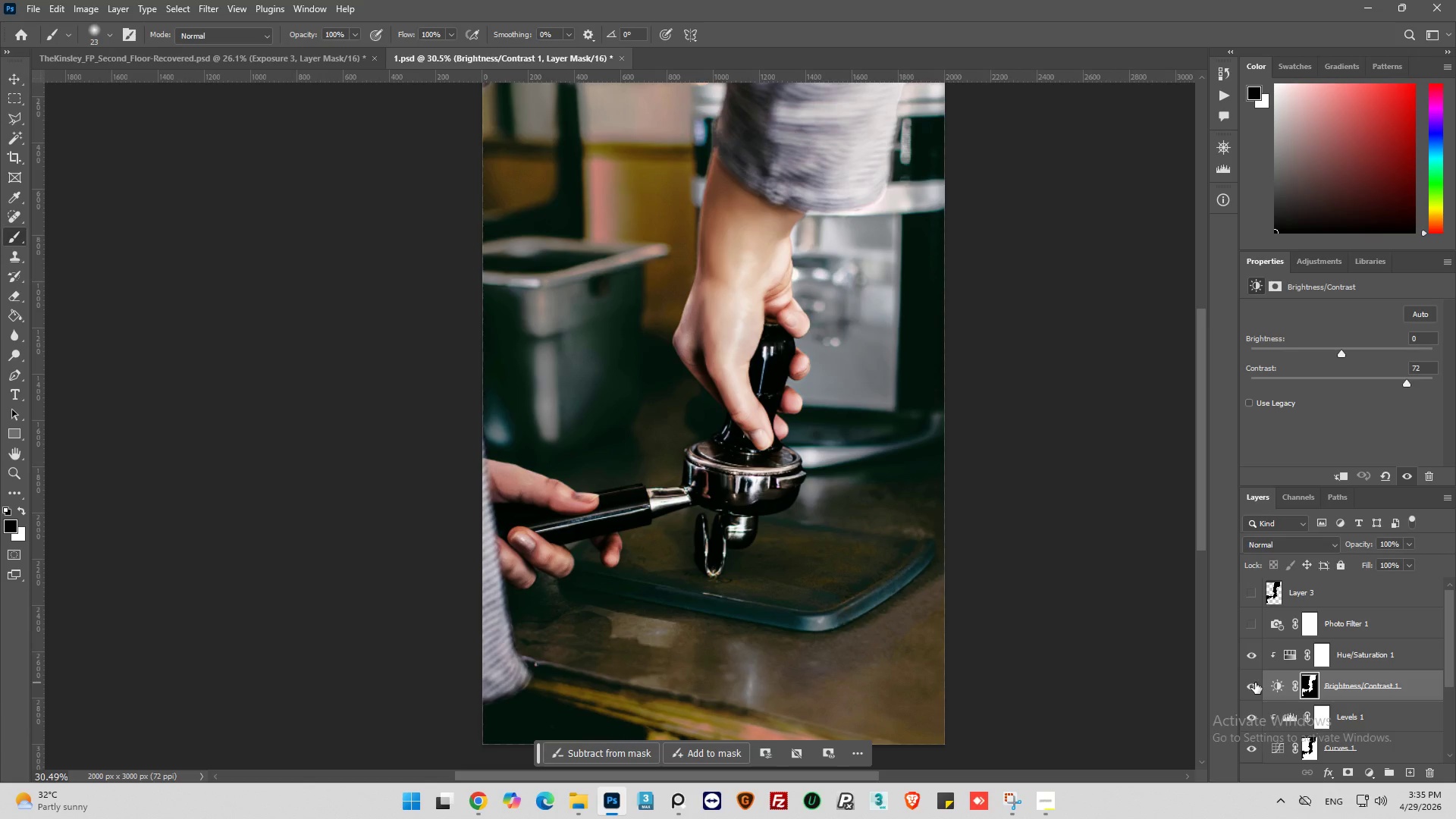 
left_click([1255, 682])
 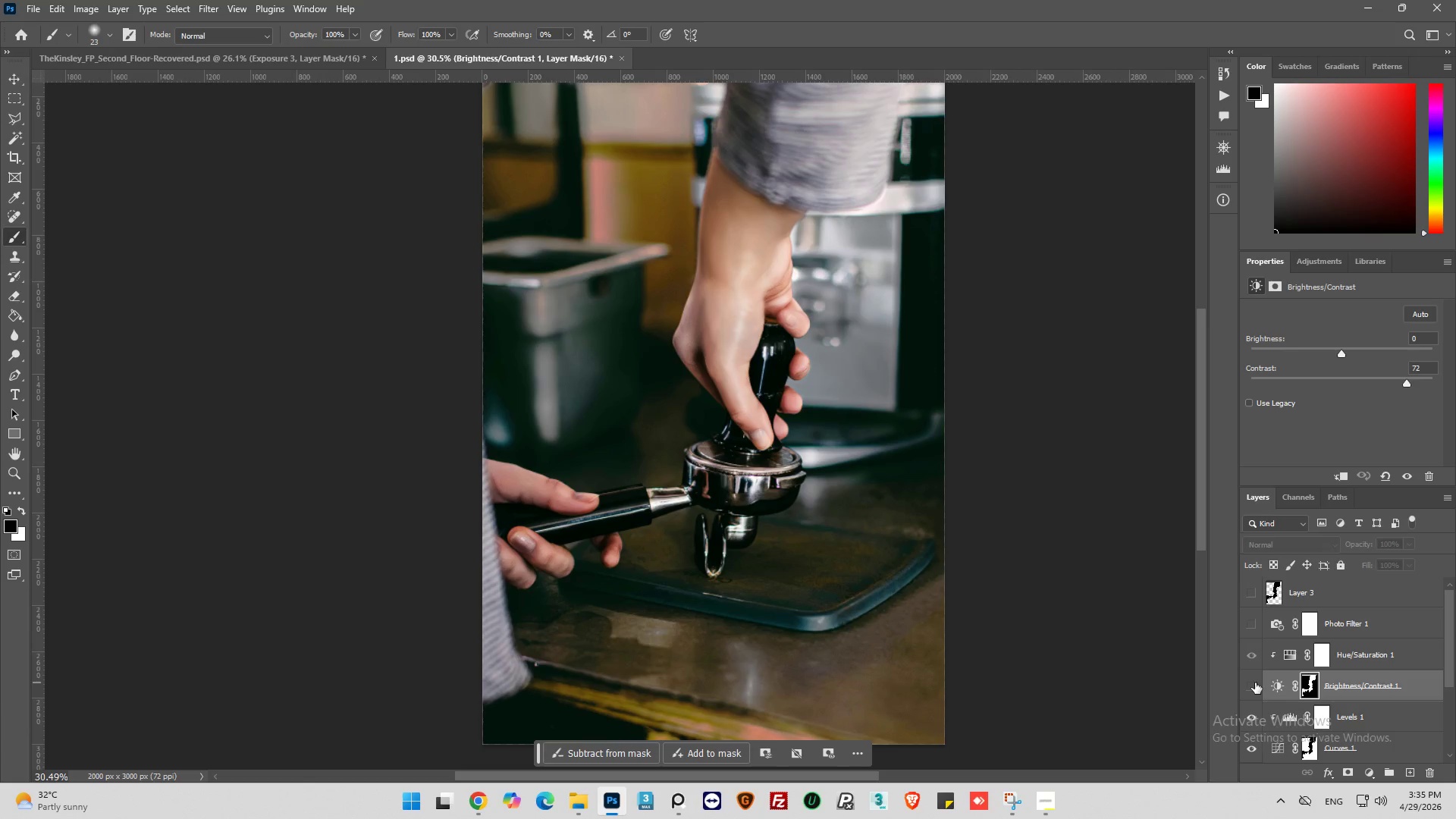 
left_click([1255, 682])
 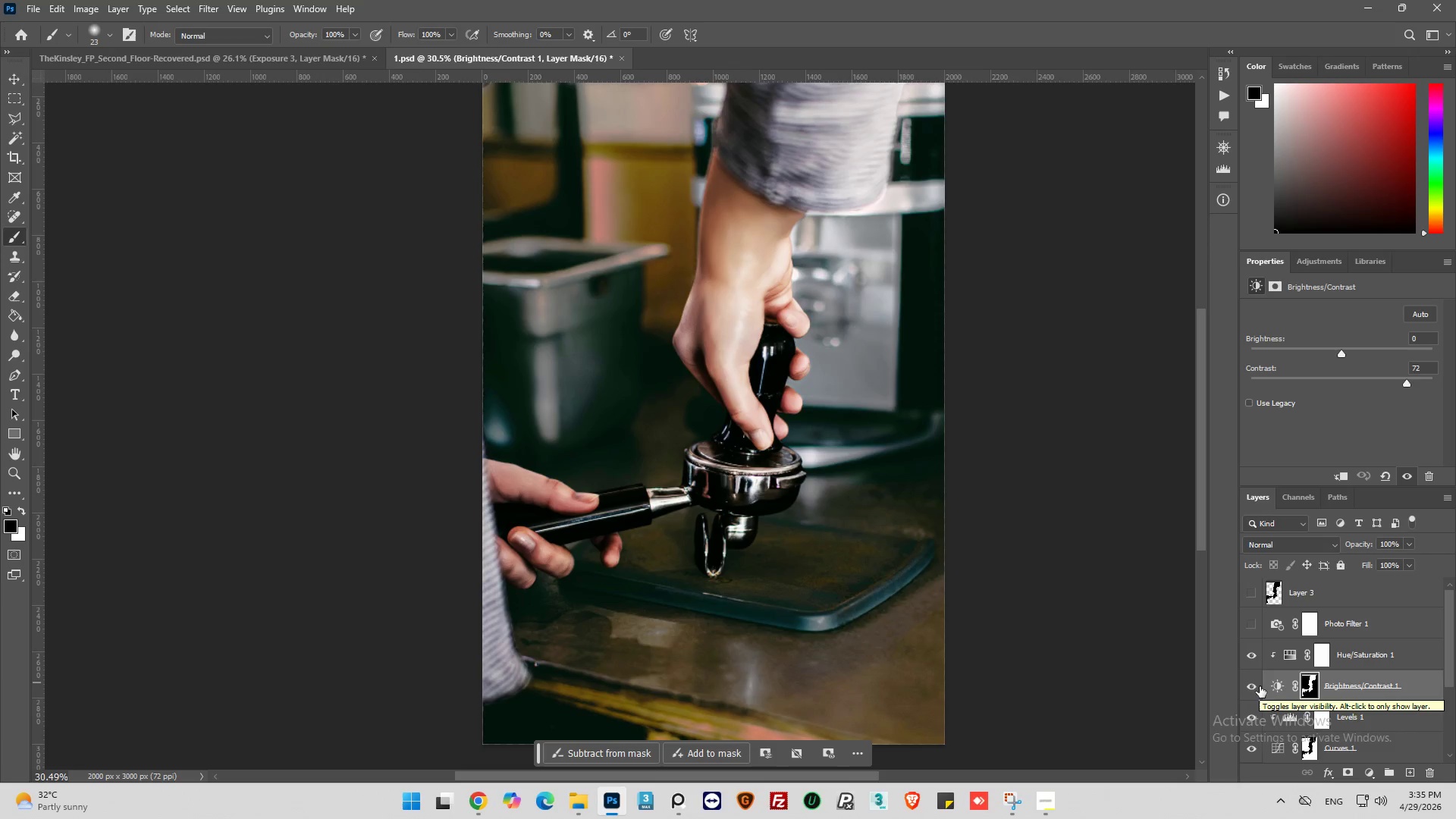 
wait(6.34)
 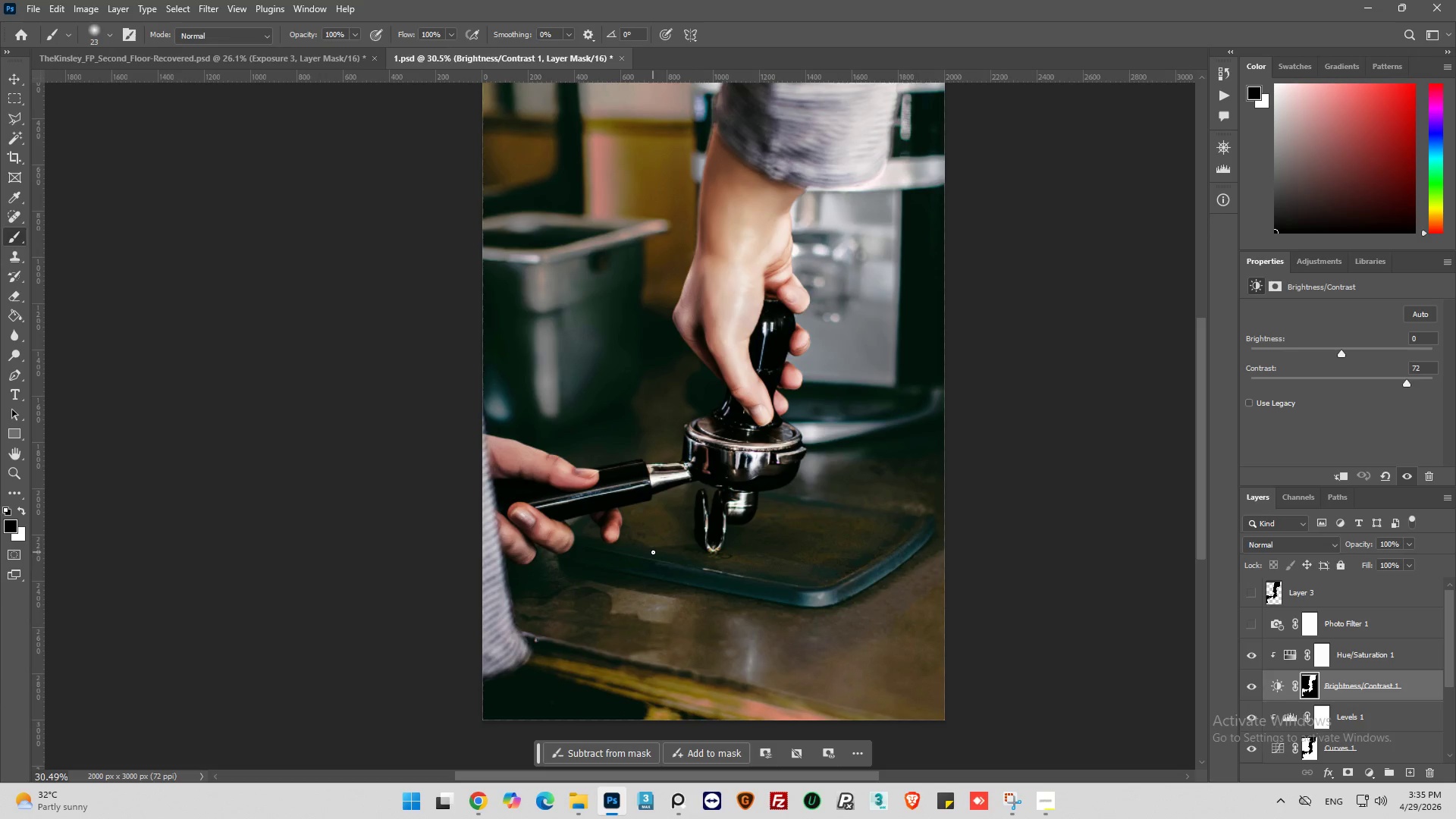 
hold_key(key=AltLeft, duration=0.31)
 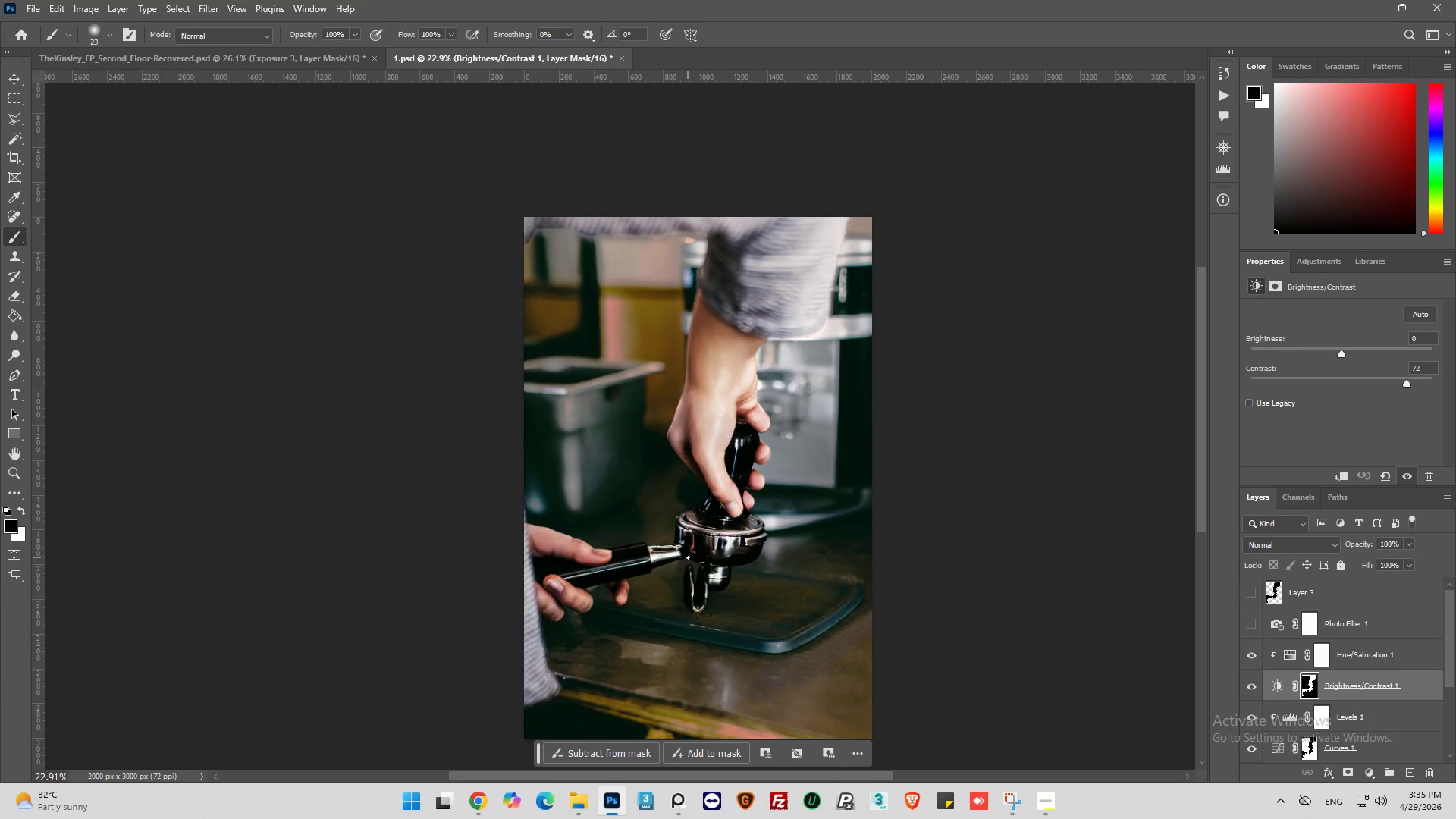 
scroll: coordinate [654, 554], scroll_direction: down, amount: 2.0
 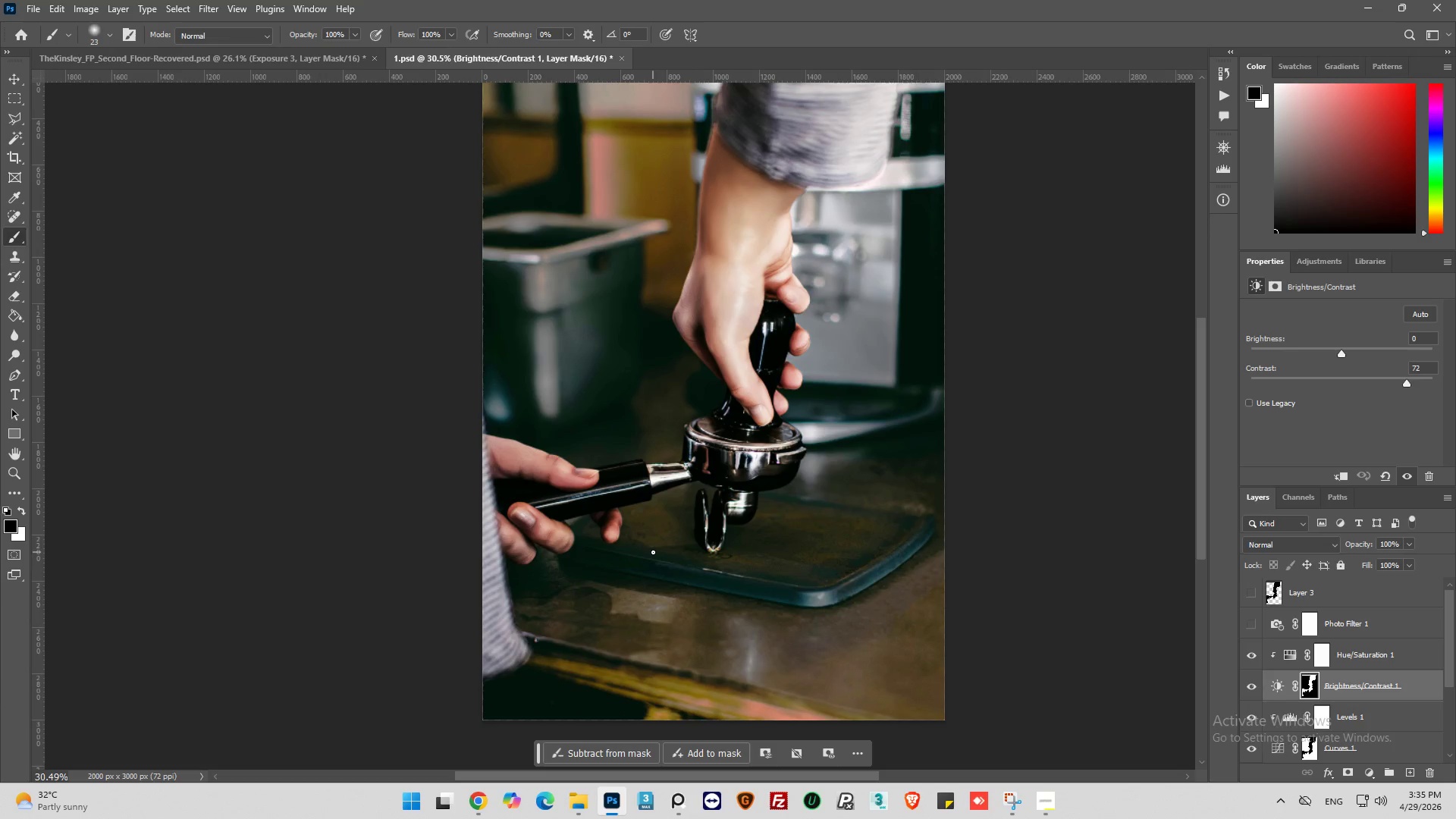 
scroll: coordinate [688, 557], scroll_direction: up, amount: 2.0
 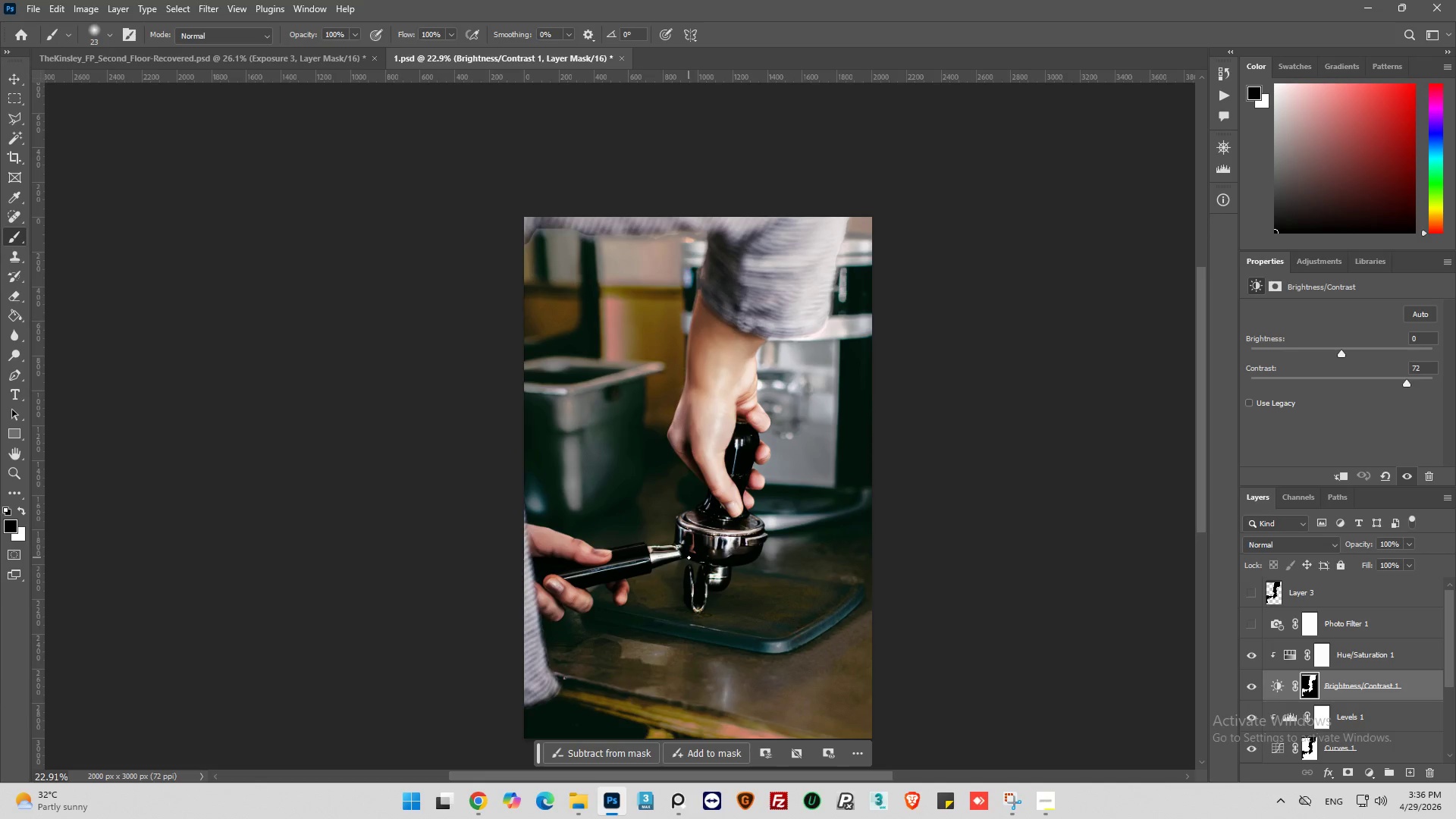 
wait(20.77)
 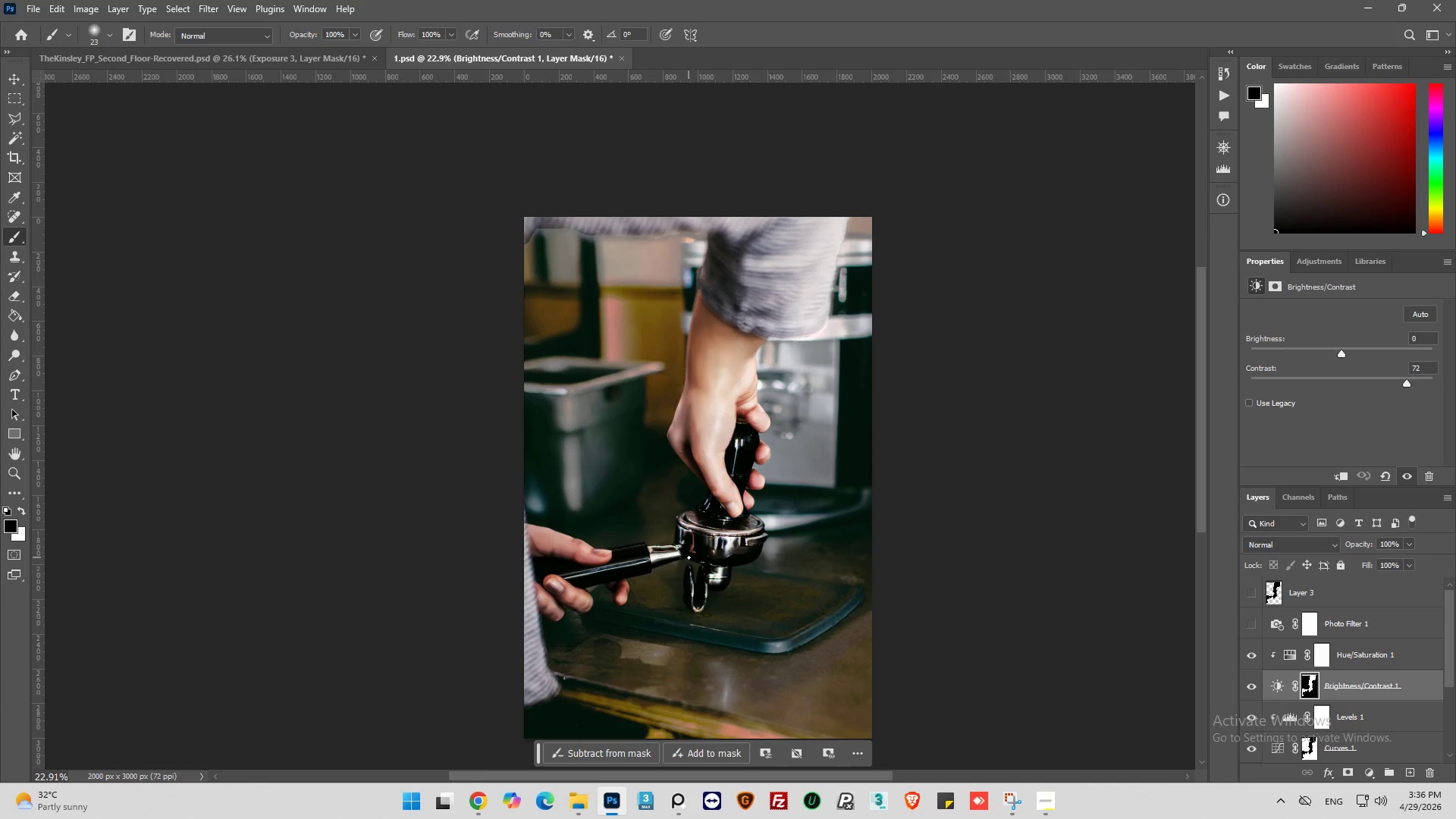 
scroll: coordinate [858, 596], scroll_direction: down, amount: 2.0
 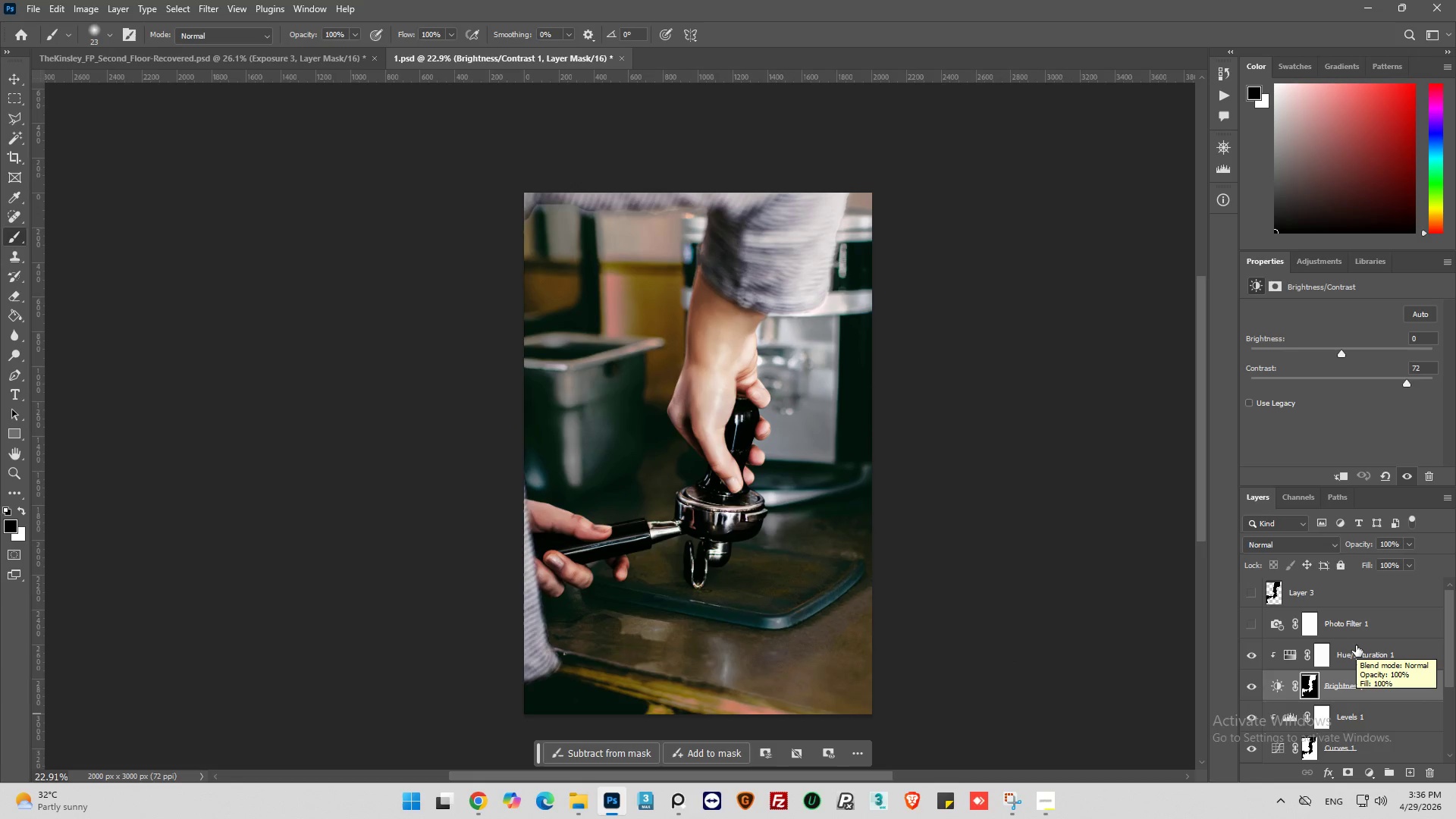 
wait(5.88)
 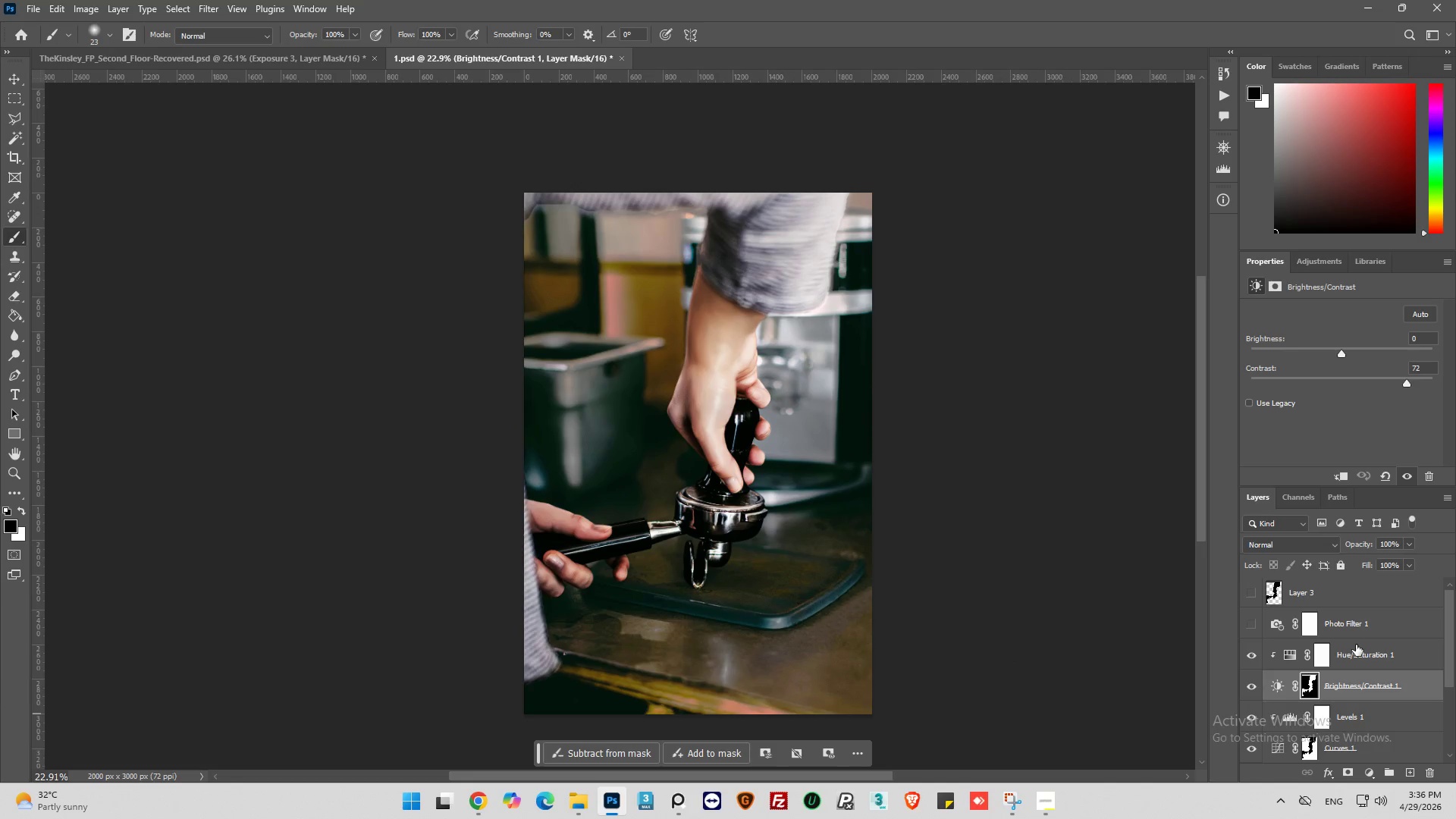 
left_click([1307, 687])
 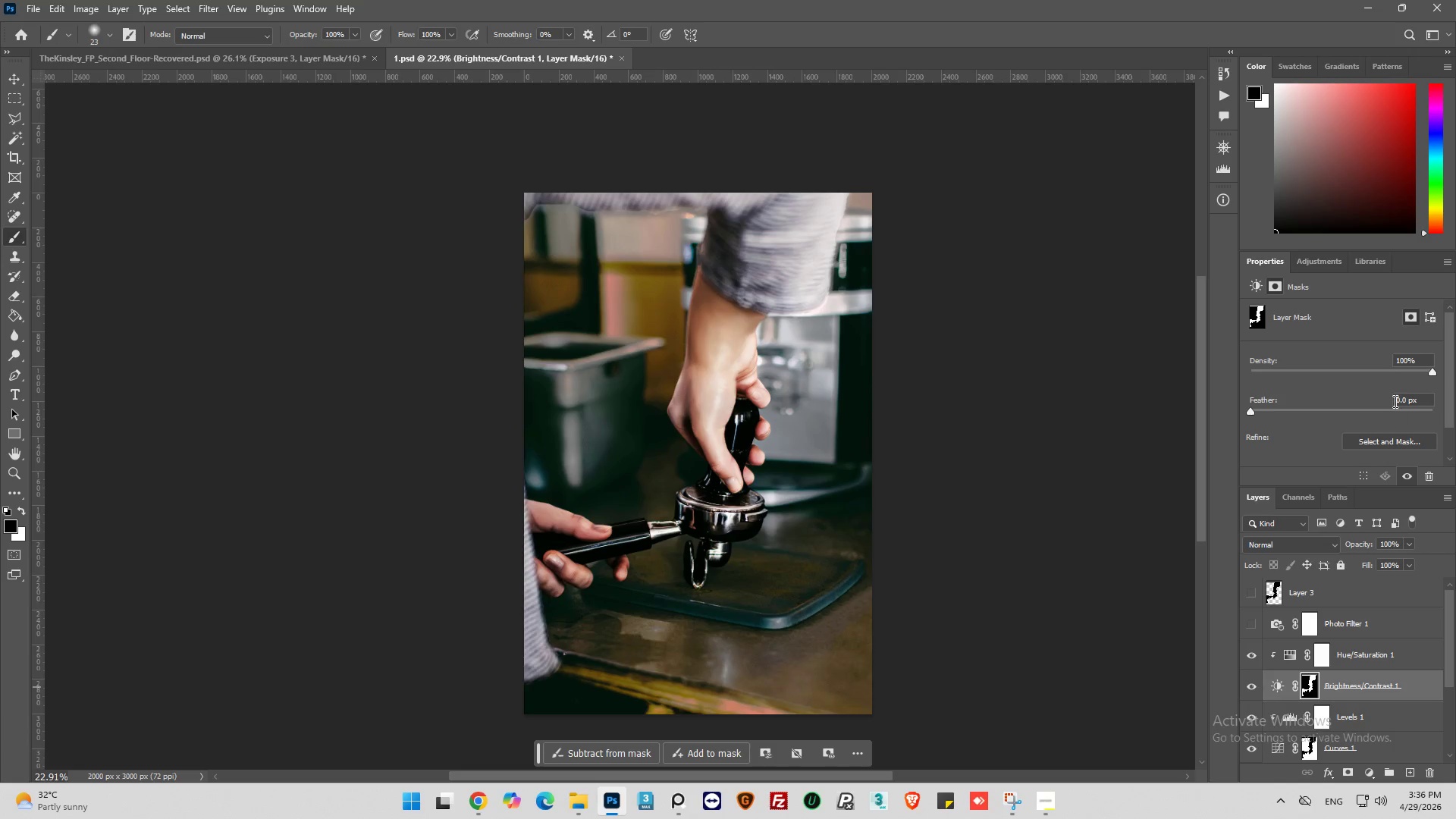 
double_click([1404, 397])
 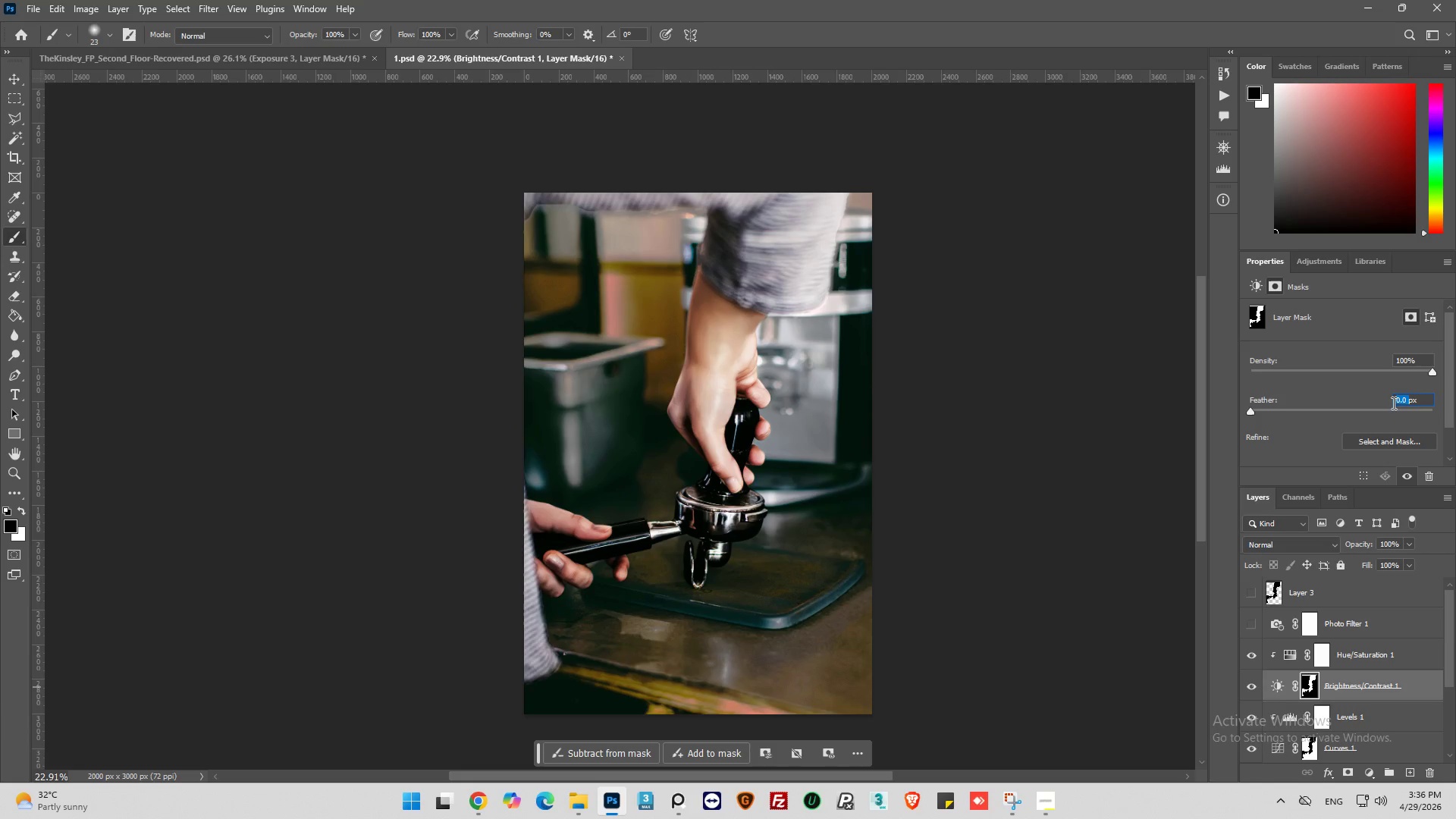 
key(1)
 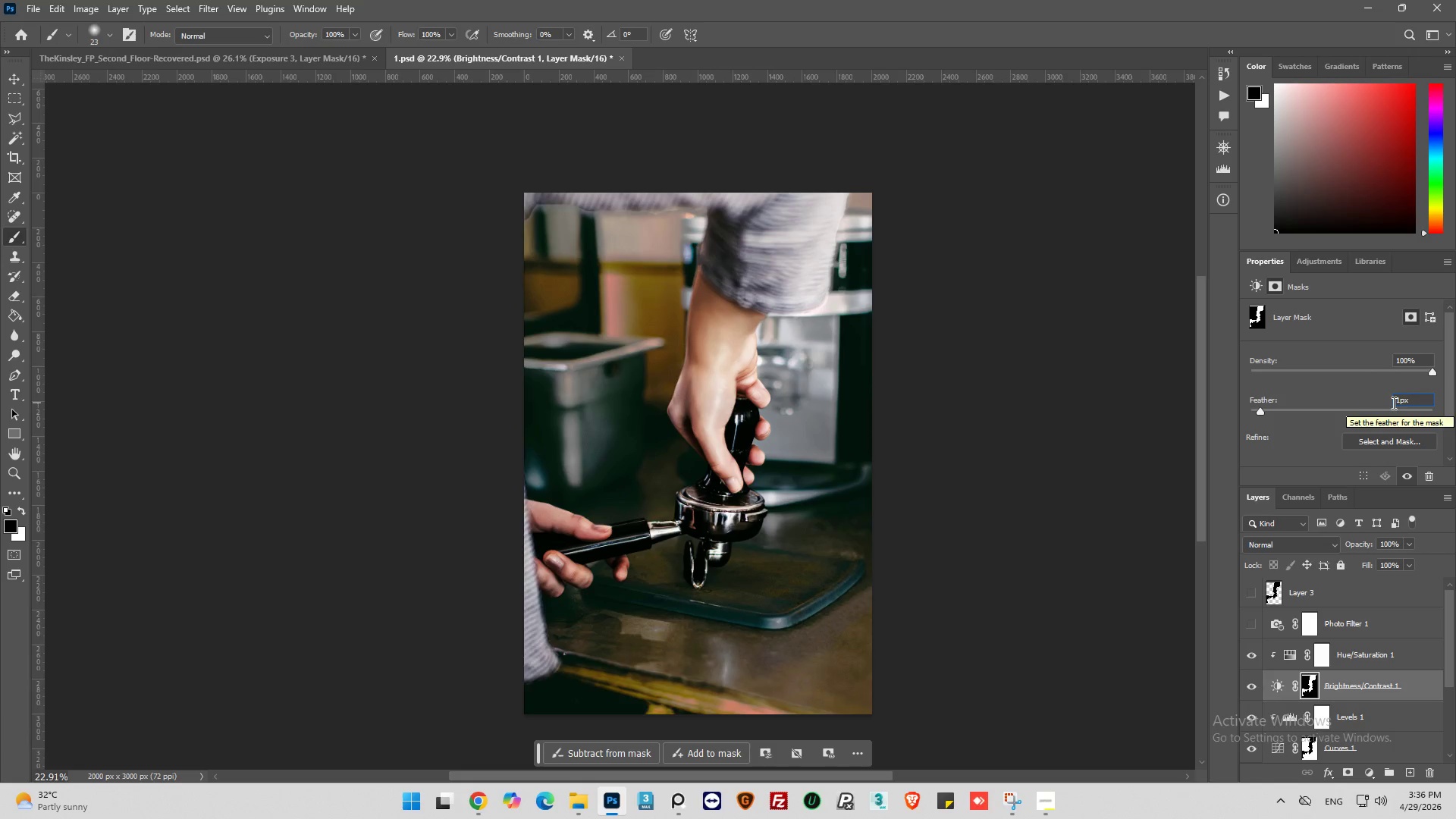 
key(Enter)
 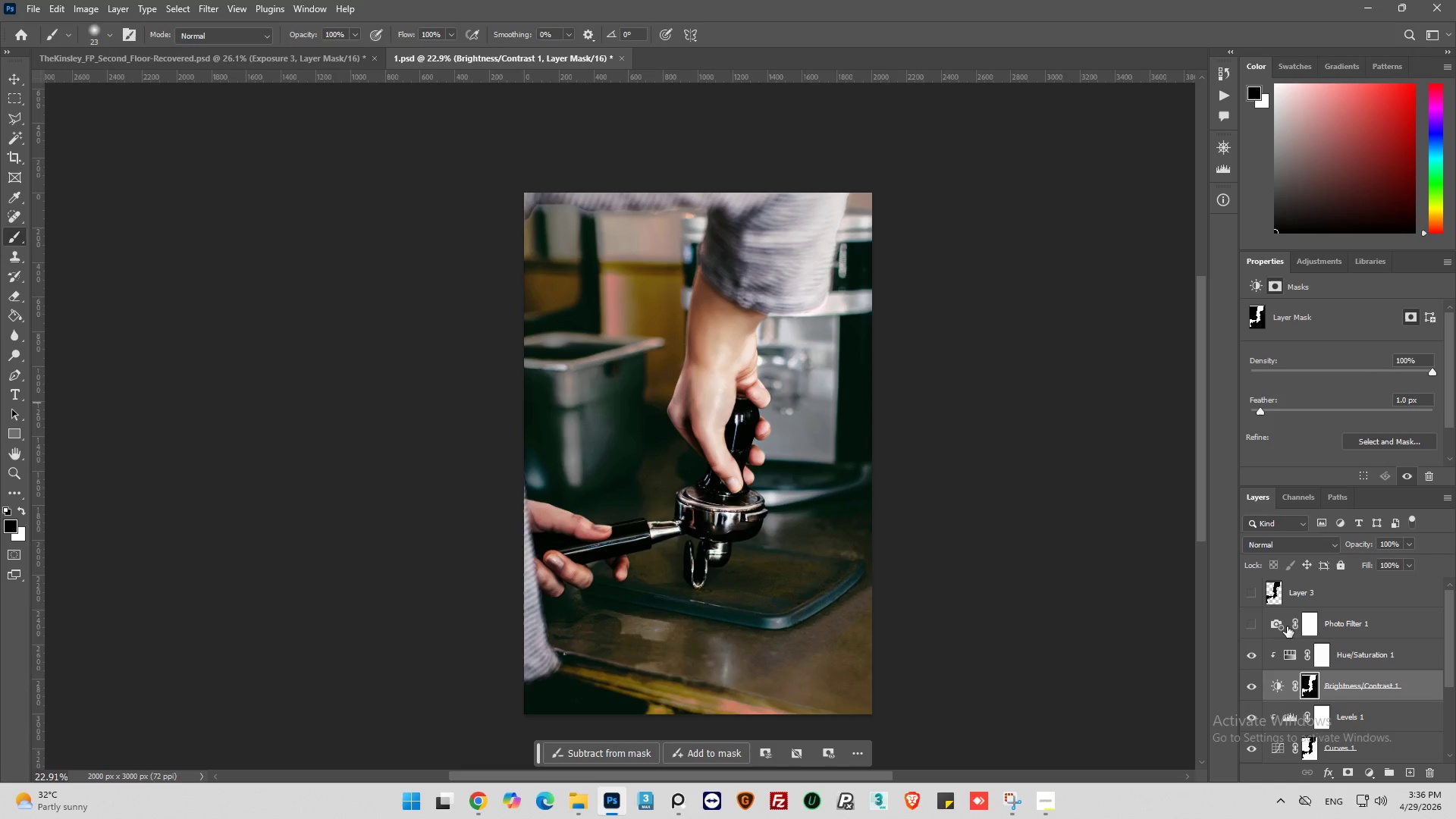 
left_click([1326, 655])
 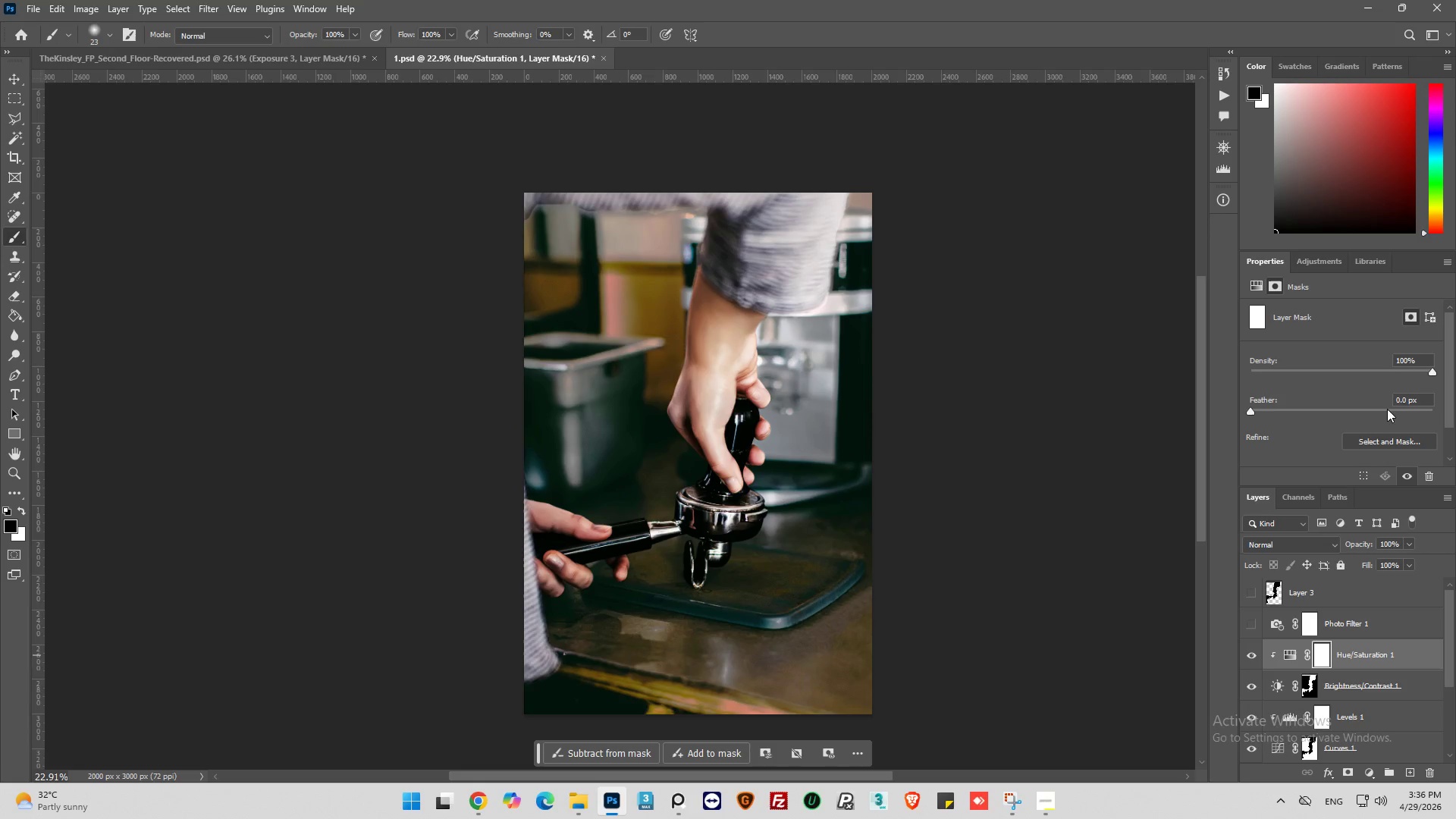 
double_click([1400, 400])
 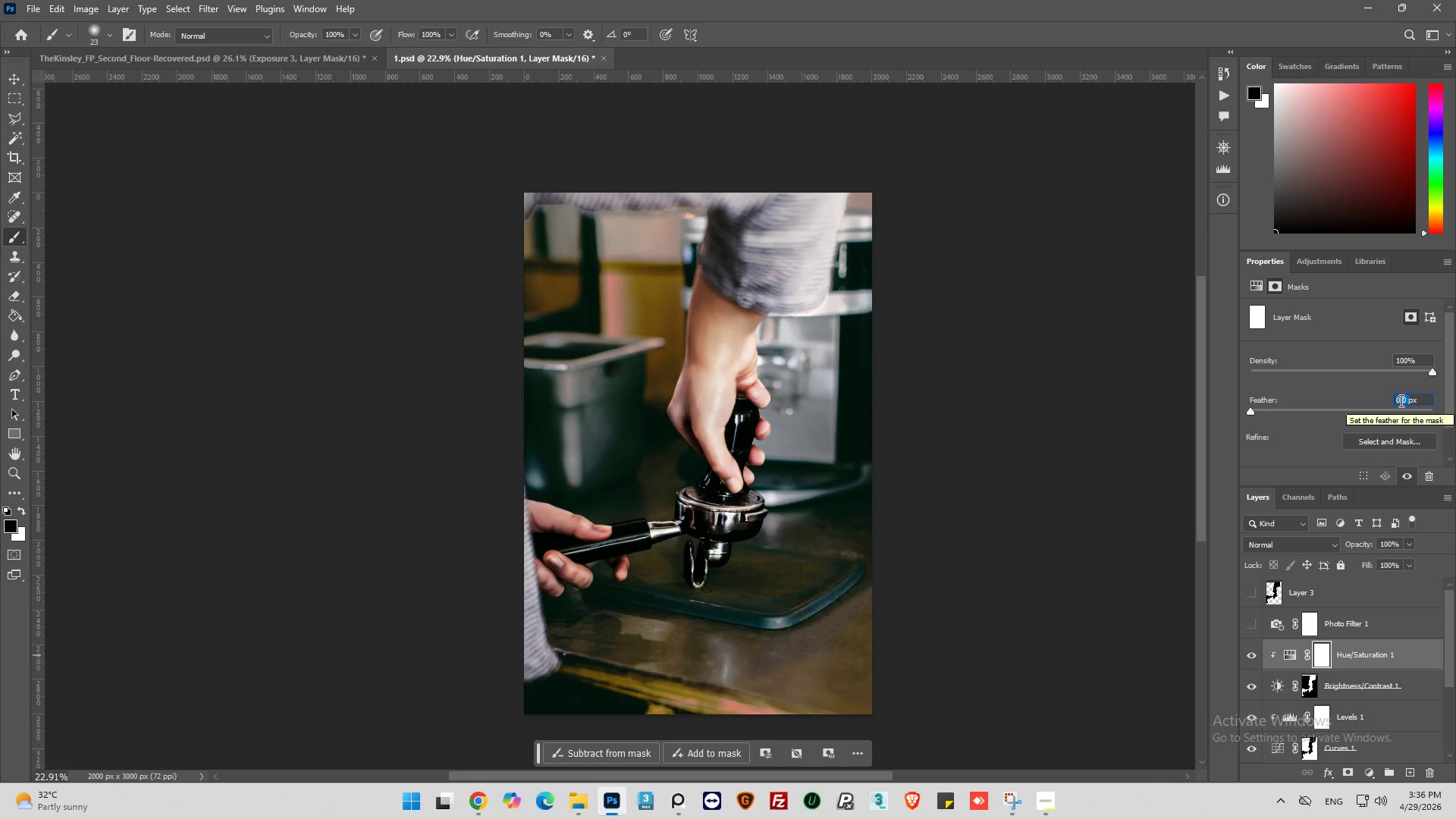 
key(1)
 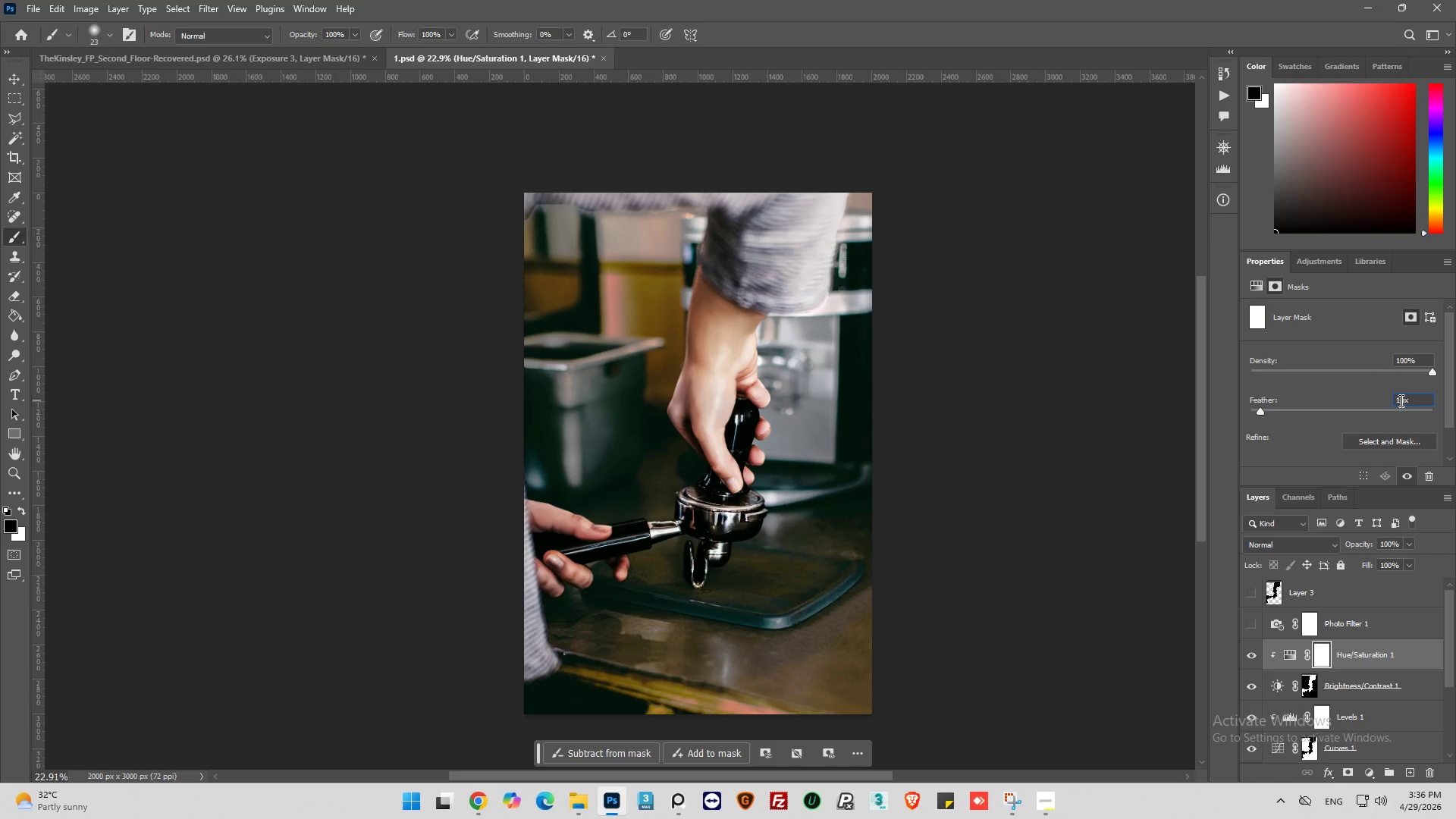 
key(Enter)
 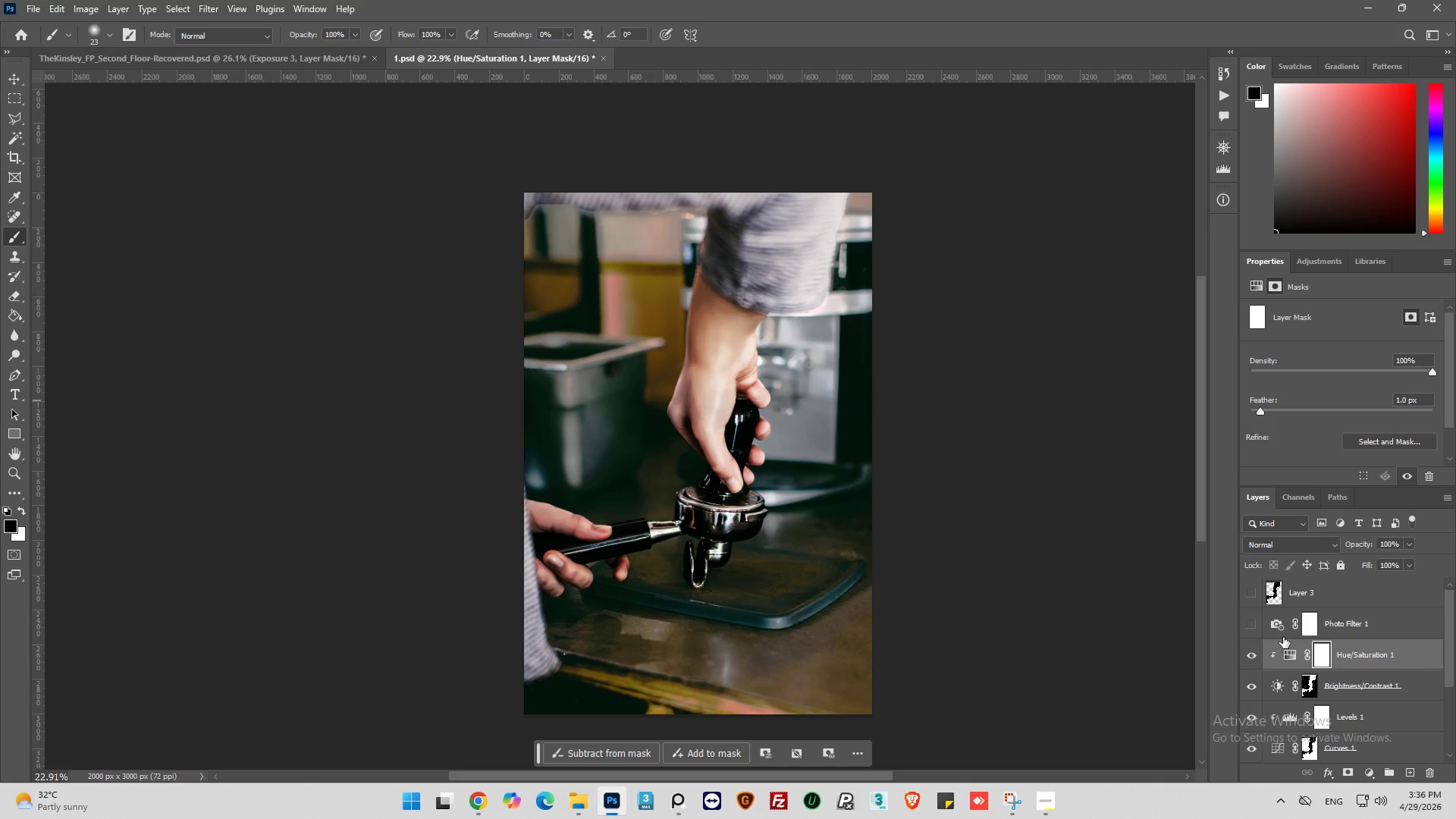 
left_click([1251, 626])
 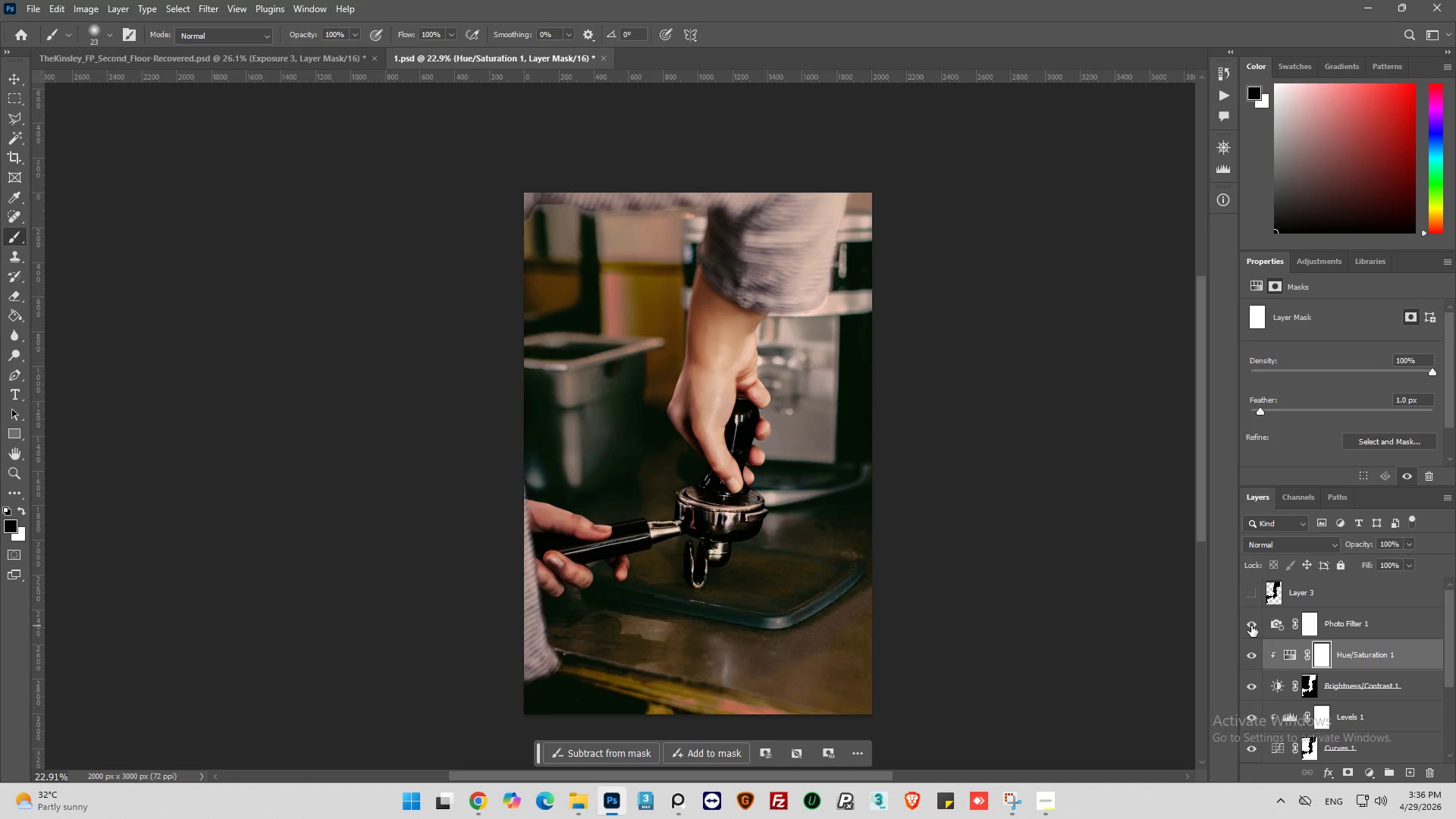 
left_click([1251, 626])
 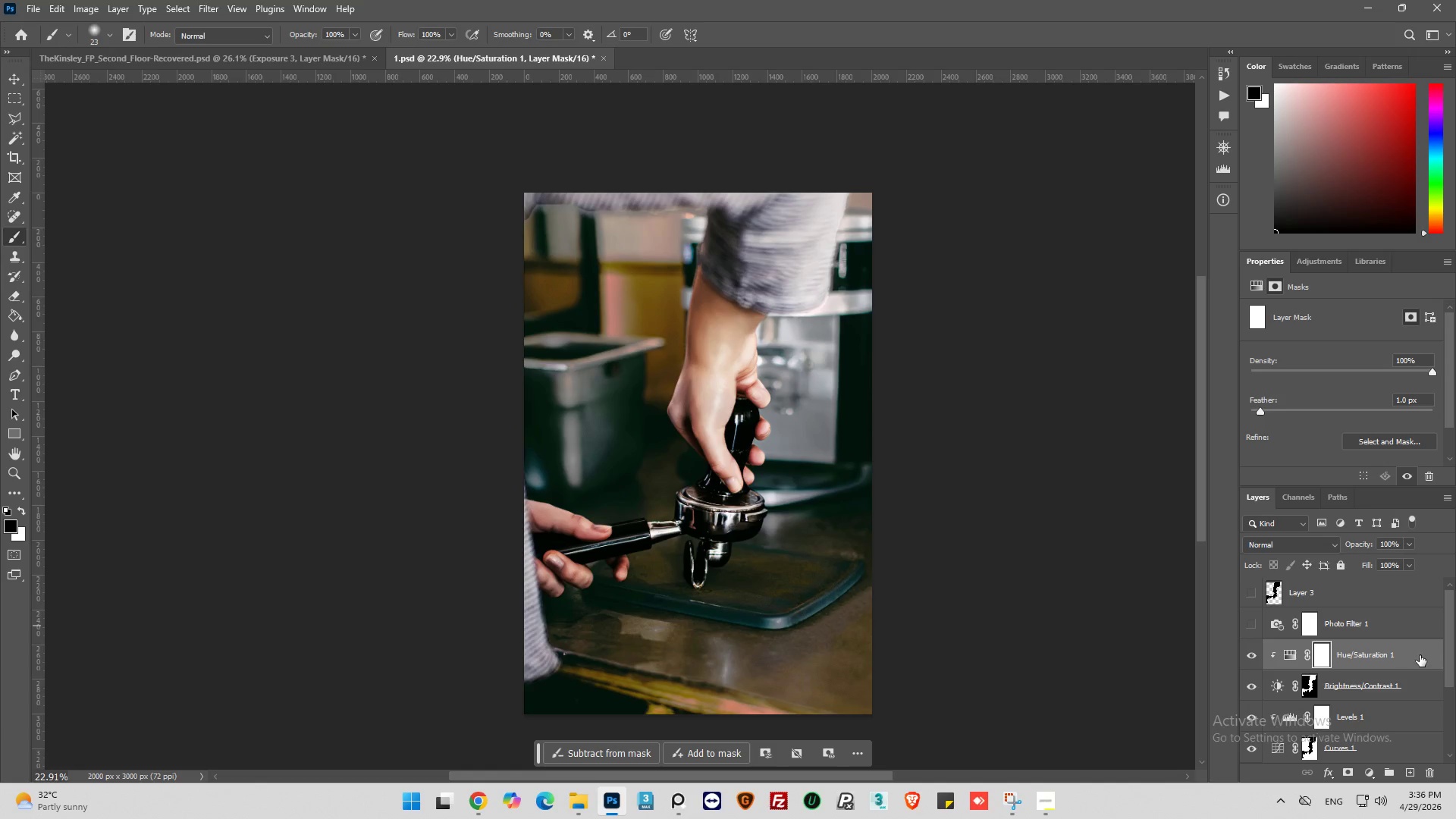 
left_click_drag(start_coordinate=[1449, 629], to_coordinate=[1455, 656])
 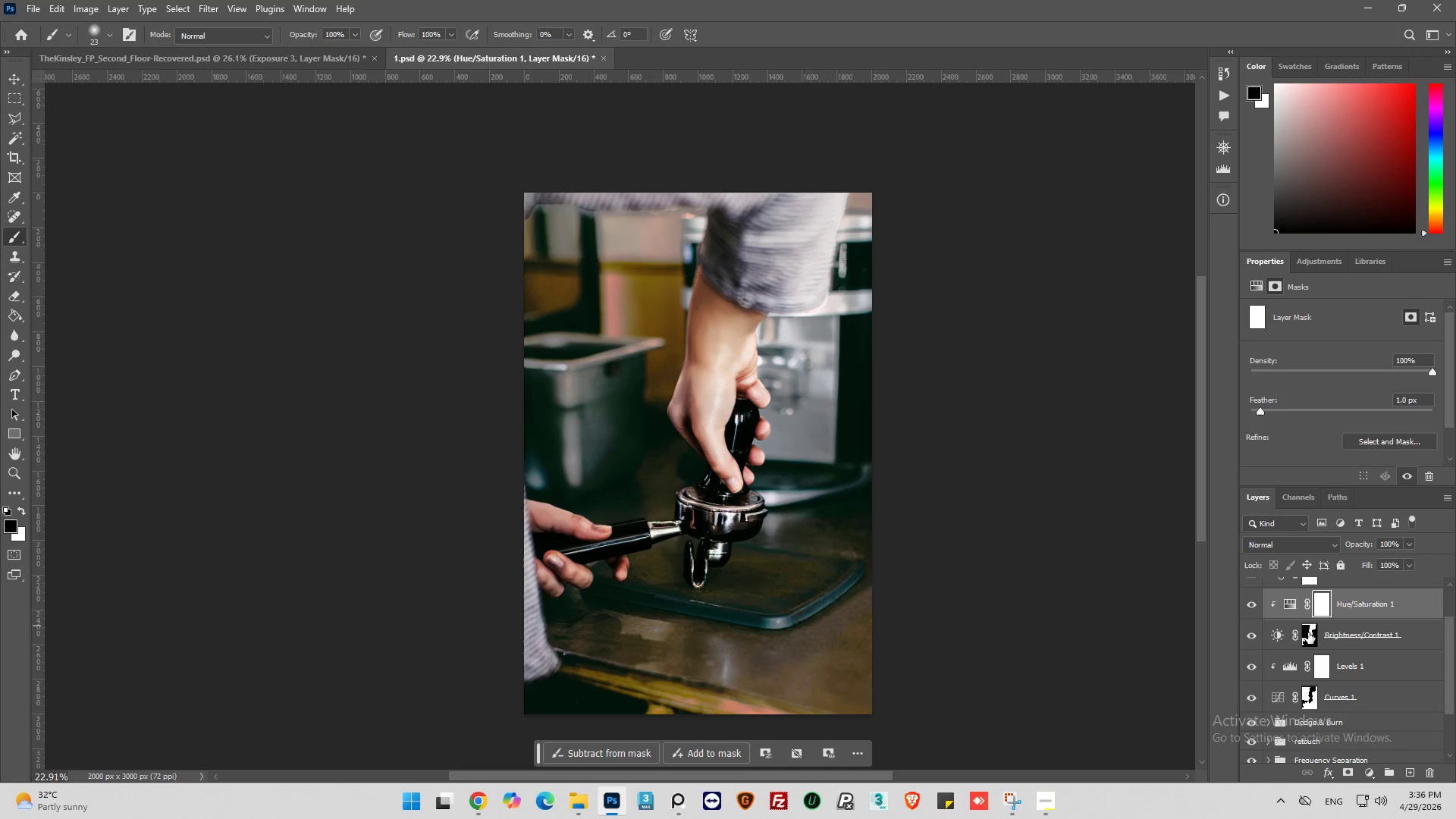 
left_click([1308, 632])
 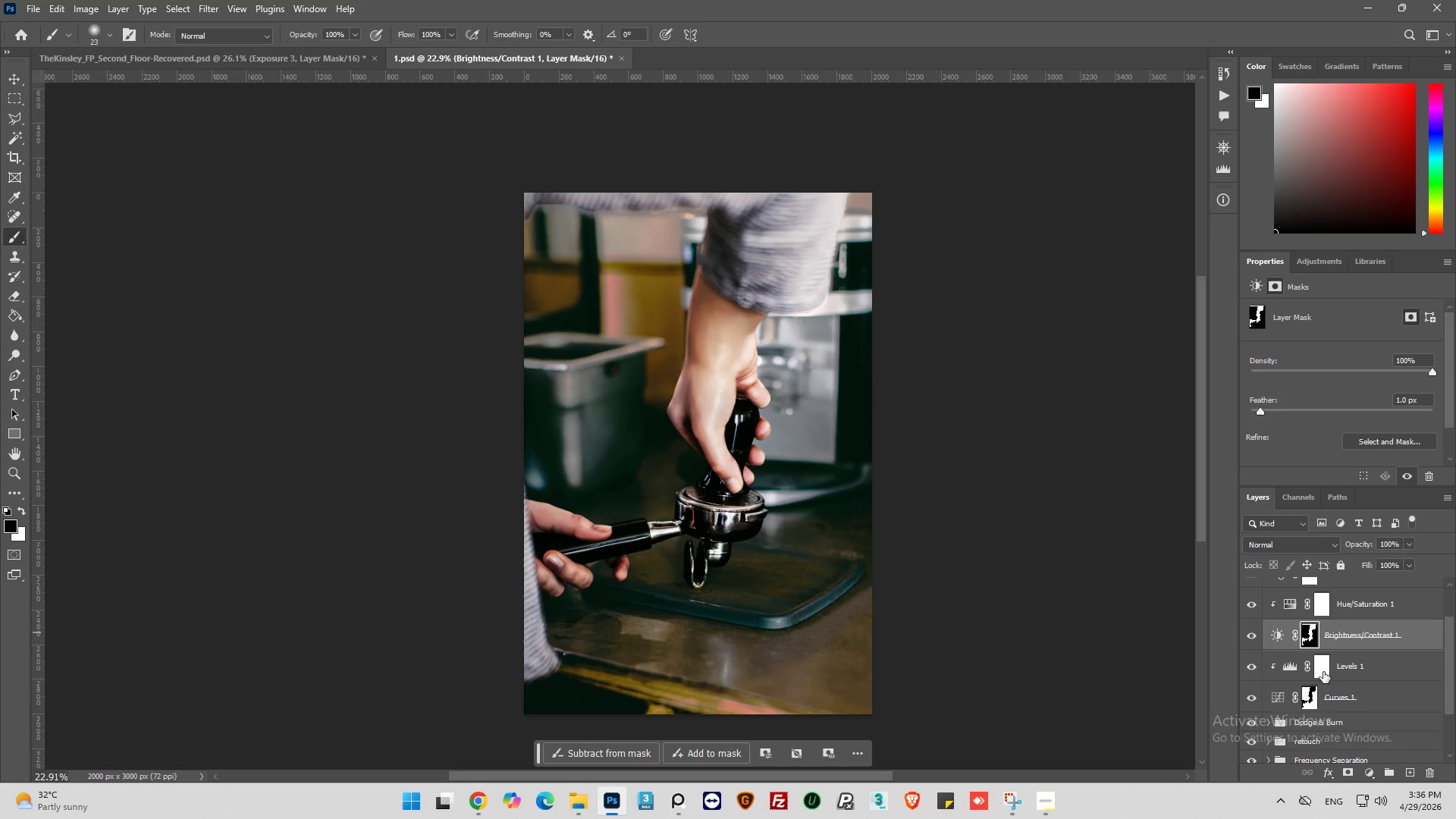 
left_click([1324, 674])
 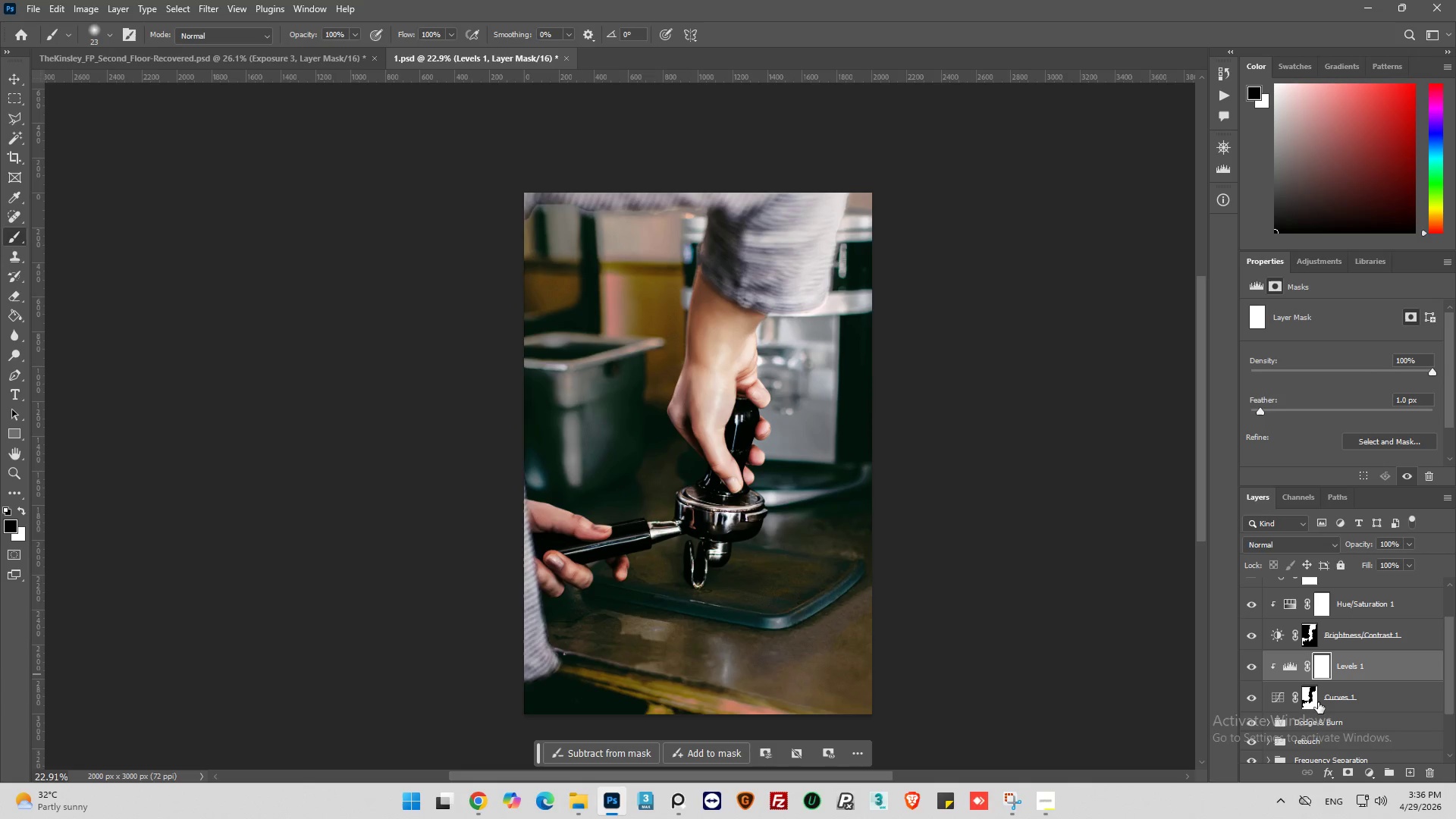 
left_click([1309, 702])
 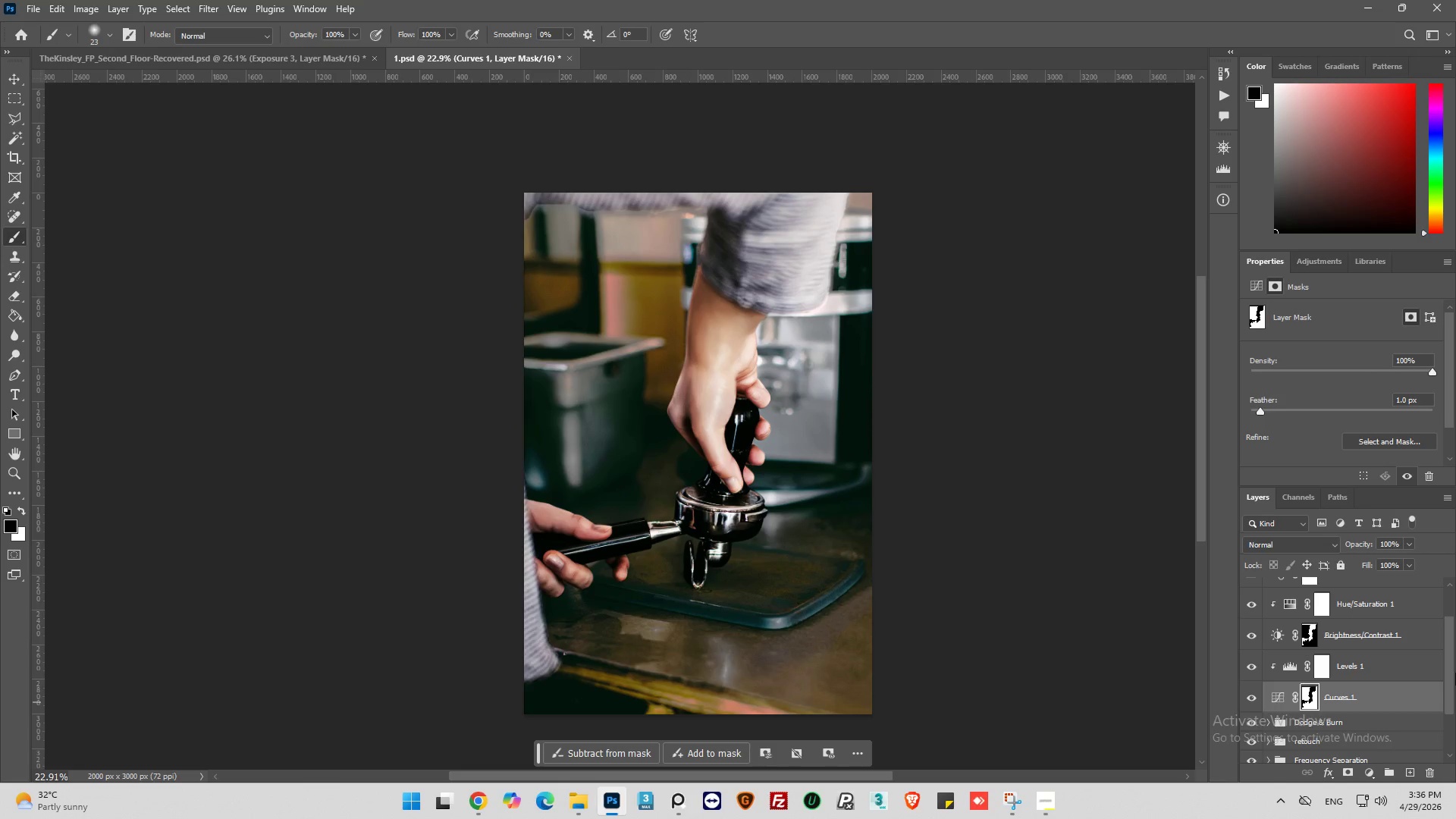 
left_click_drag(start_coordinate=[1451, 673], to_coordinate=[1451, 727])
 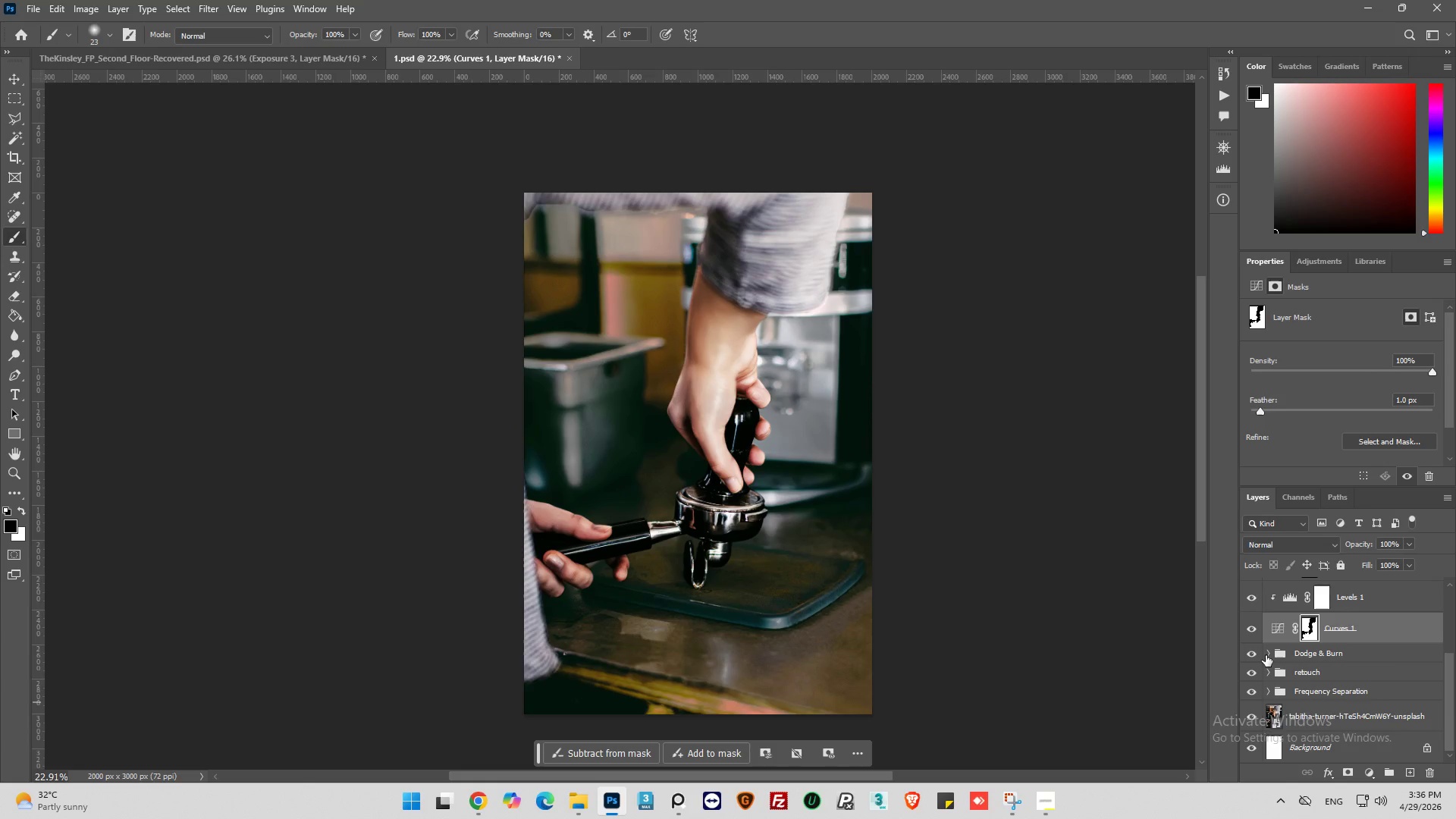 
left_click([1266, 655])
 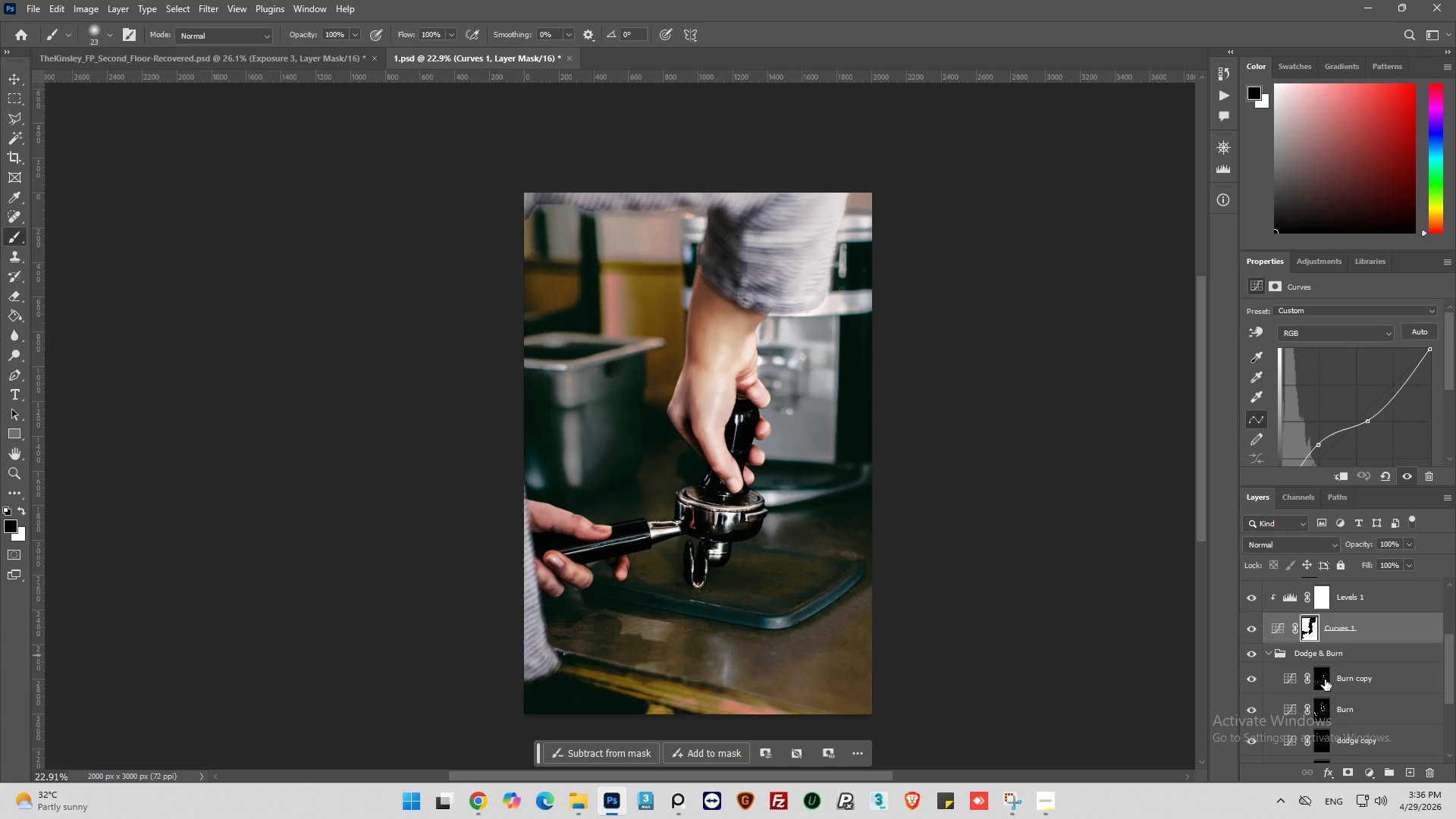 
left_click([1327, 682])
 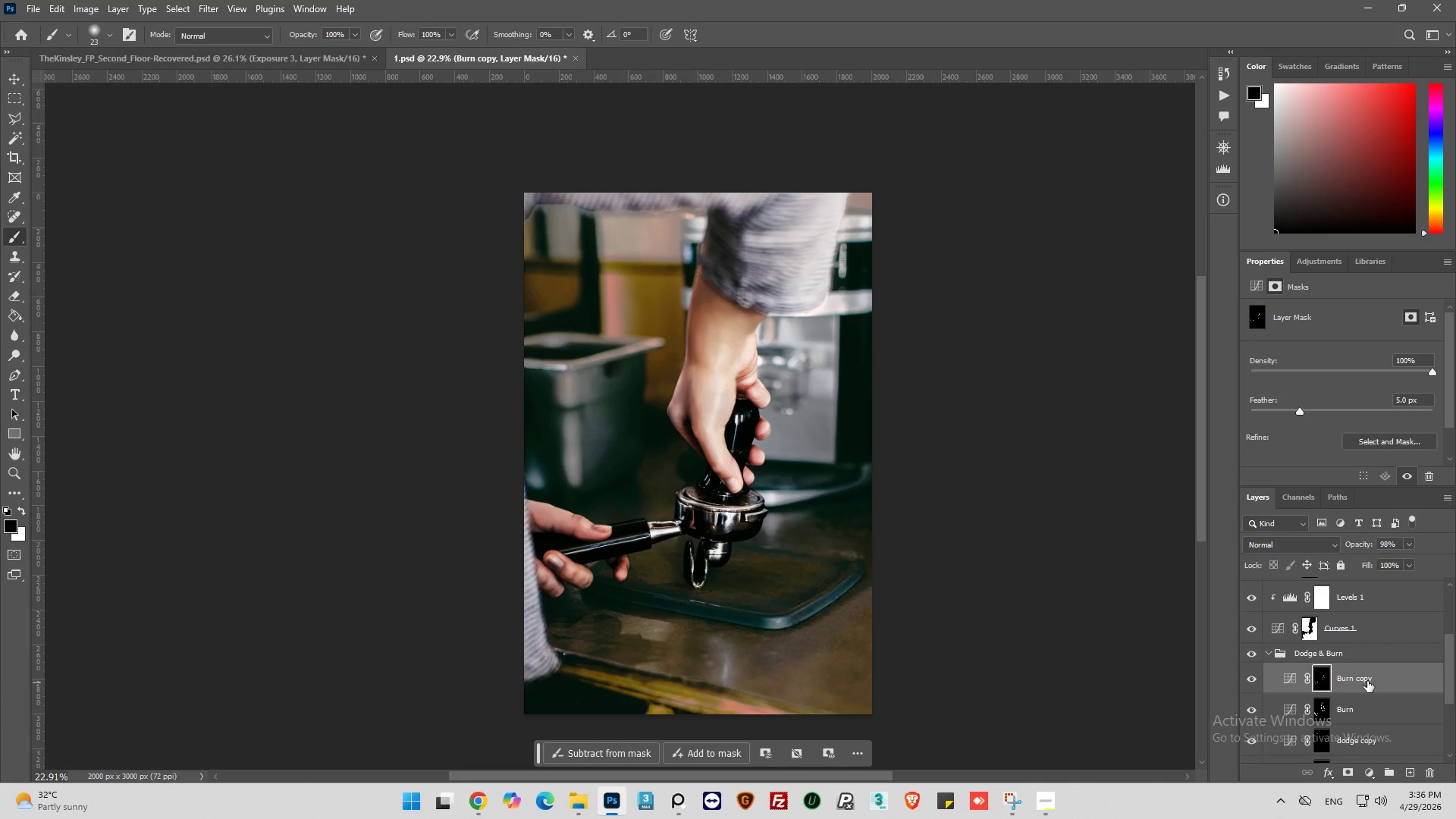 
scroll: coordinate [1362, 682], scroll_direction: down, amount: 3.0
 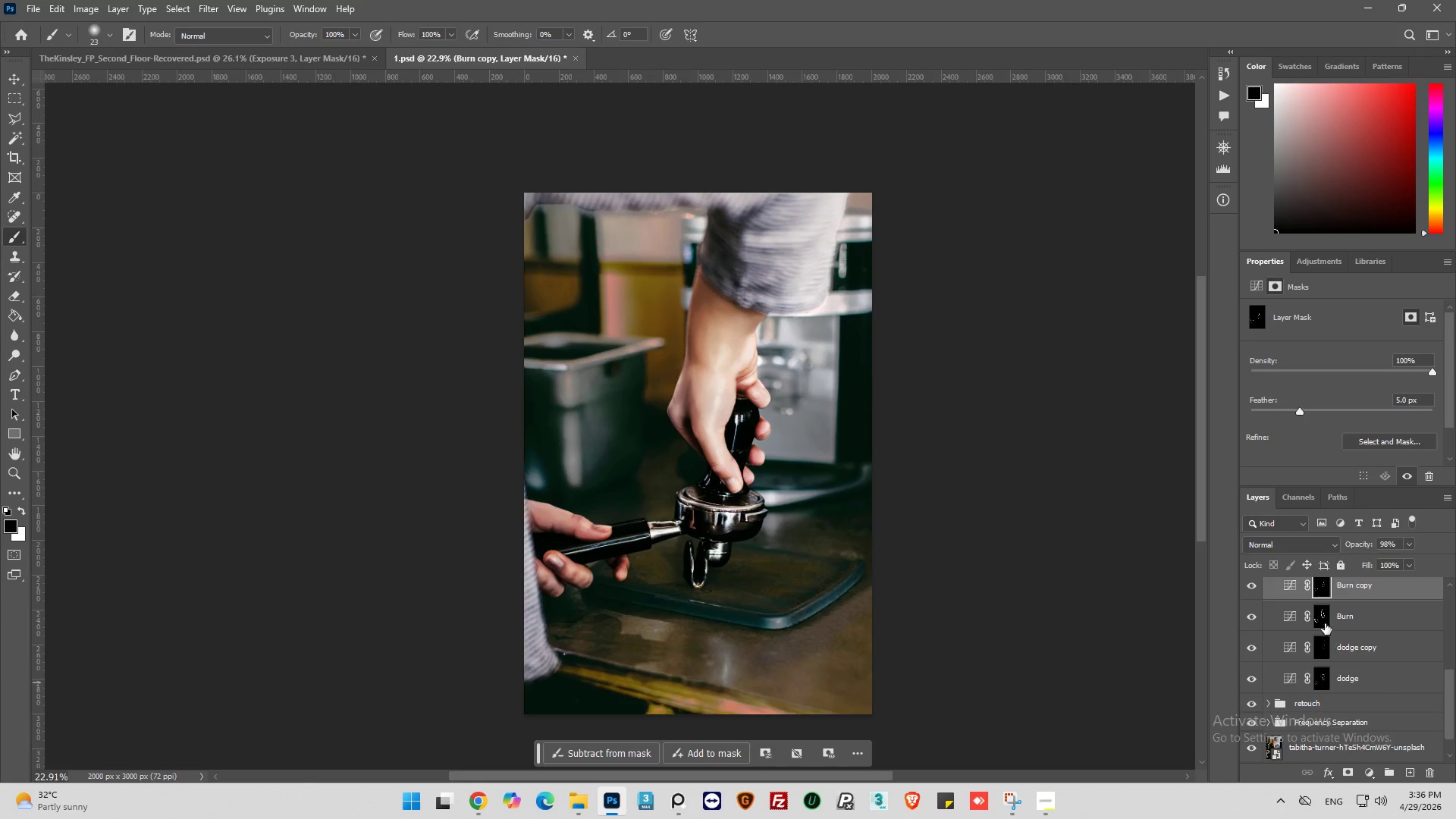 
left_click([1325, 619])
 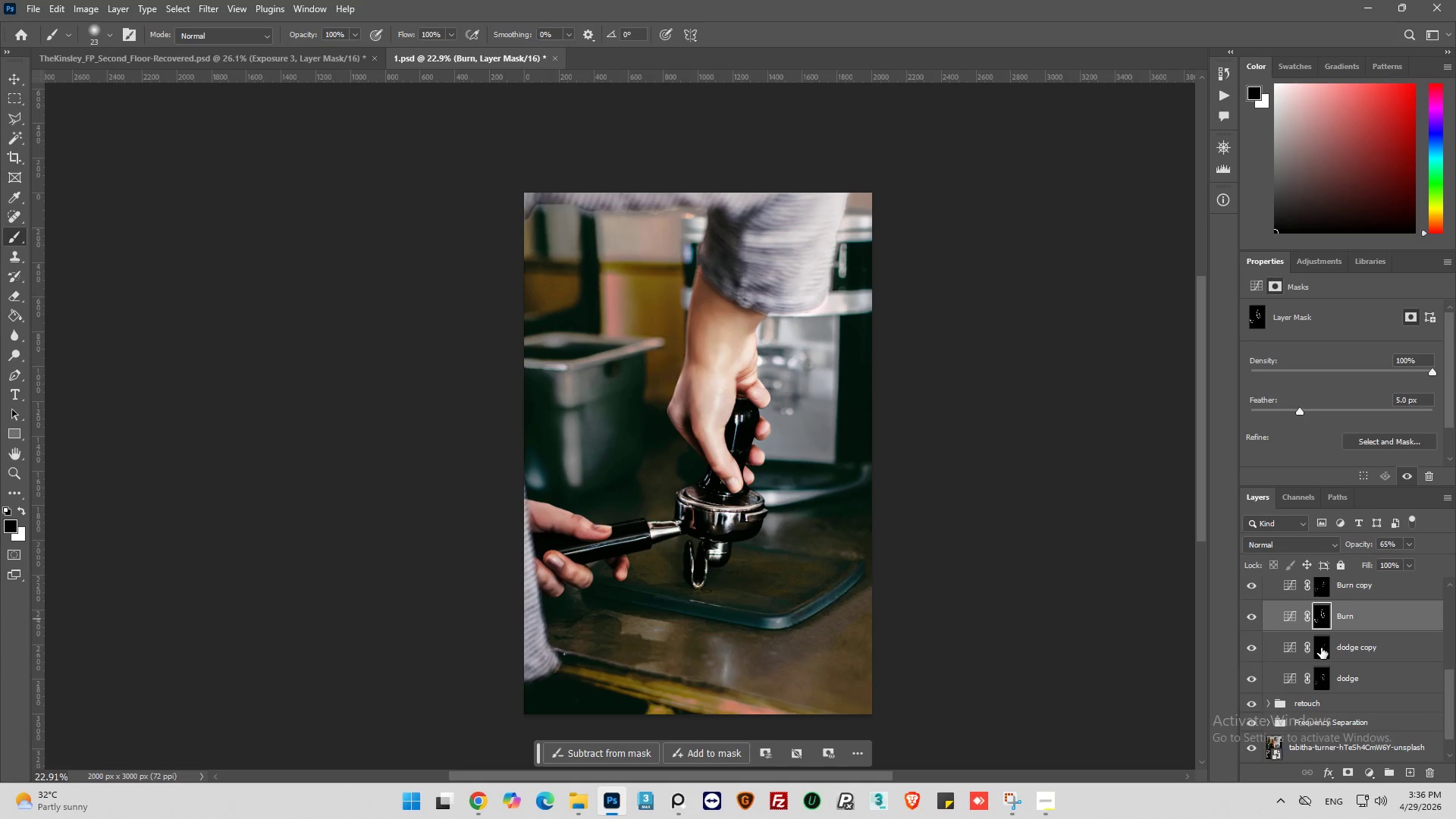 
left_click([1321, 648])
 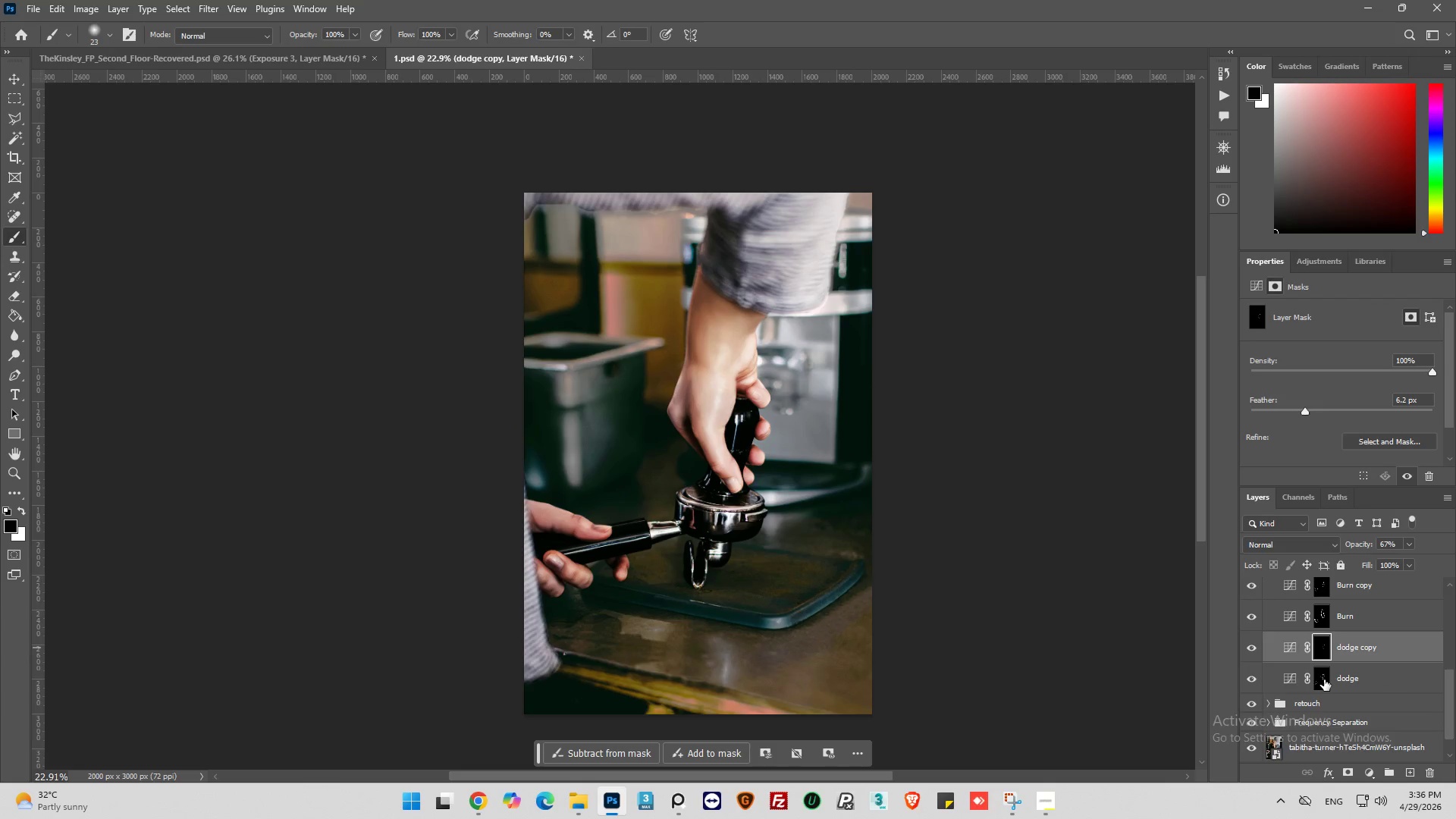 
left_click([1324, 680])
 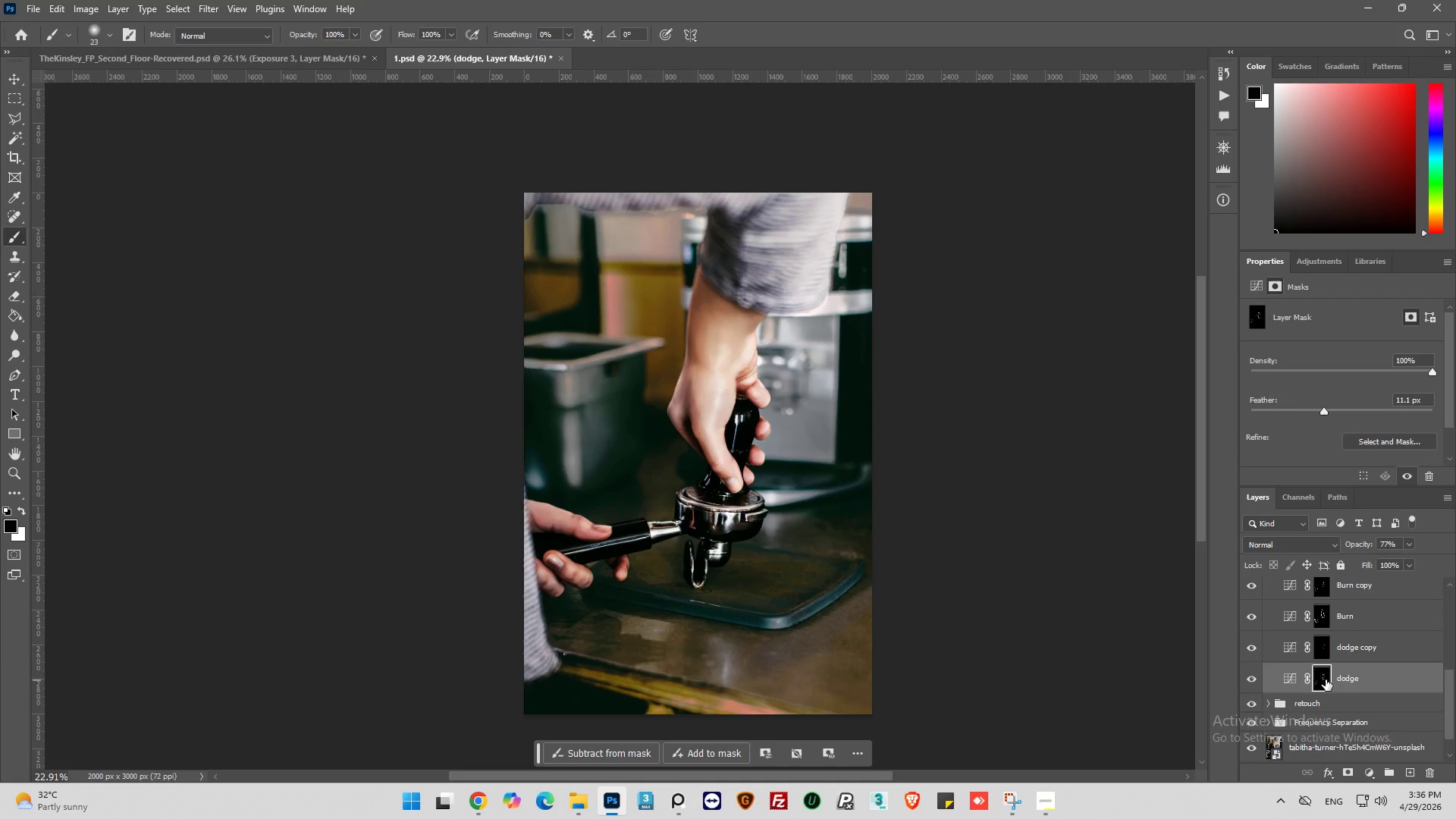 
scroll: coordinate [1326, 679], scroll_direction: down, amount: 2.0
 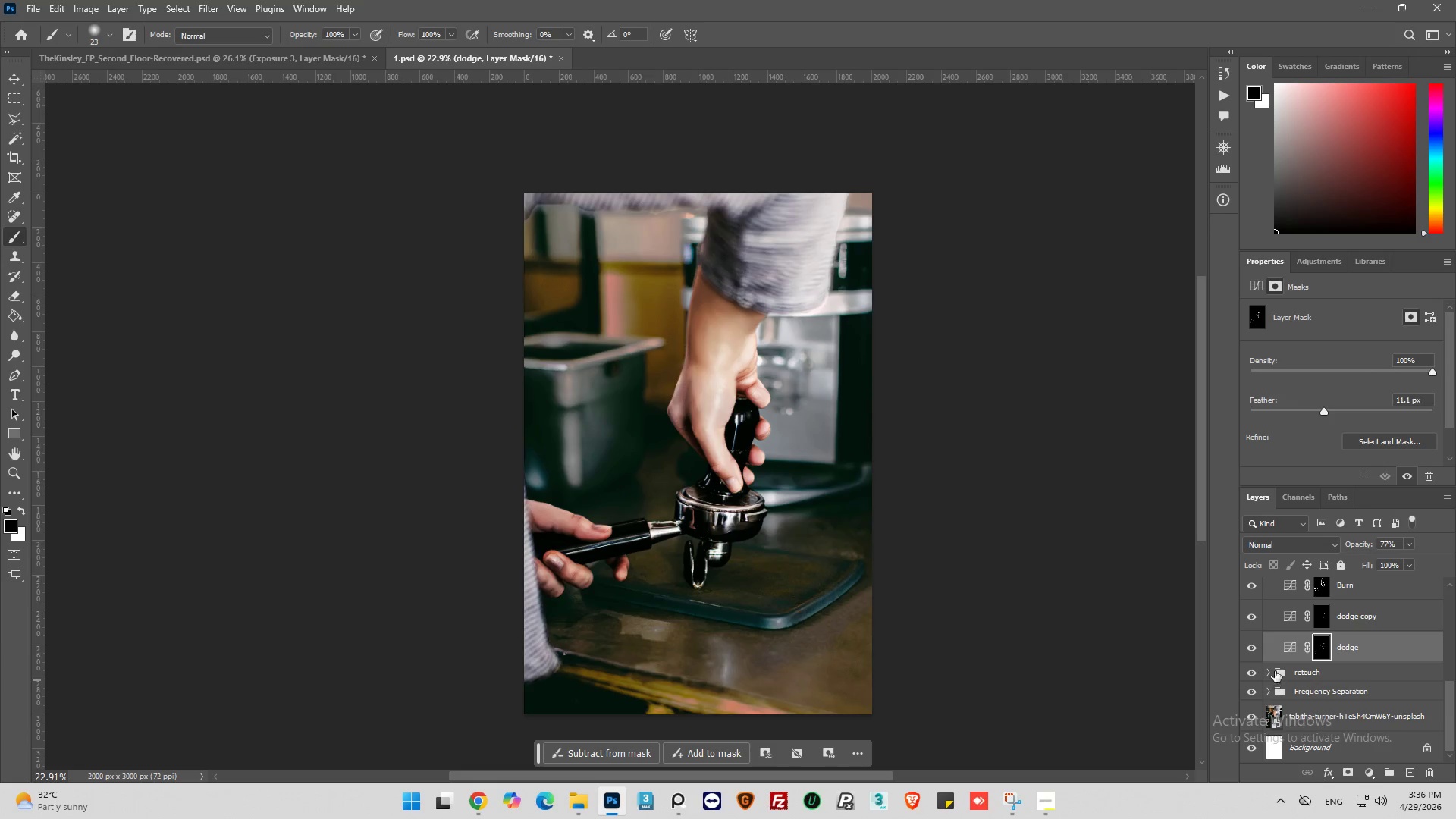 
scroll: coordinate [1275, 650], scroll_direction: up, amount: 3.0
 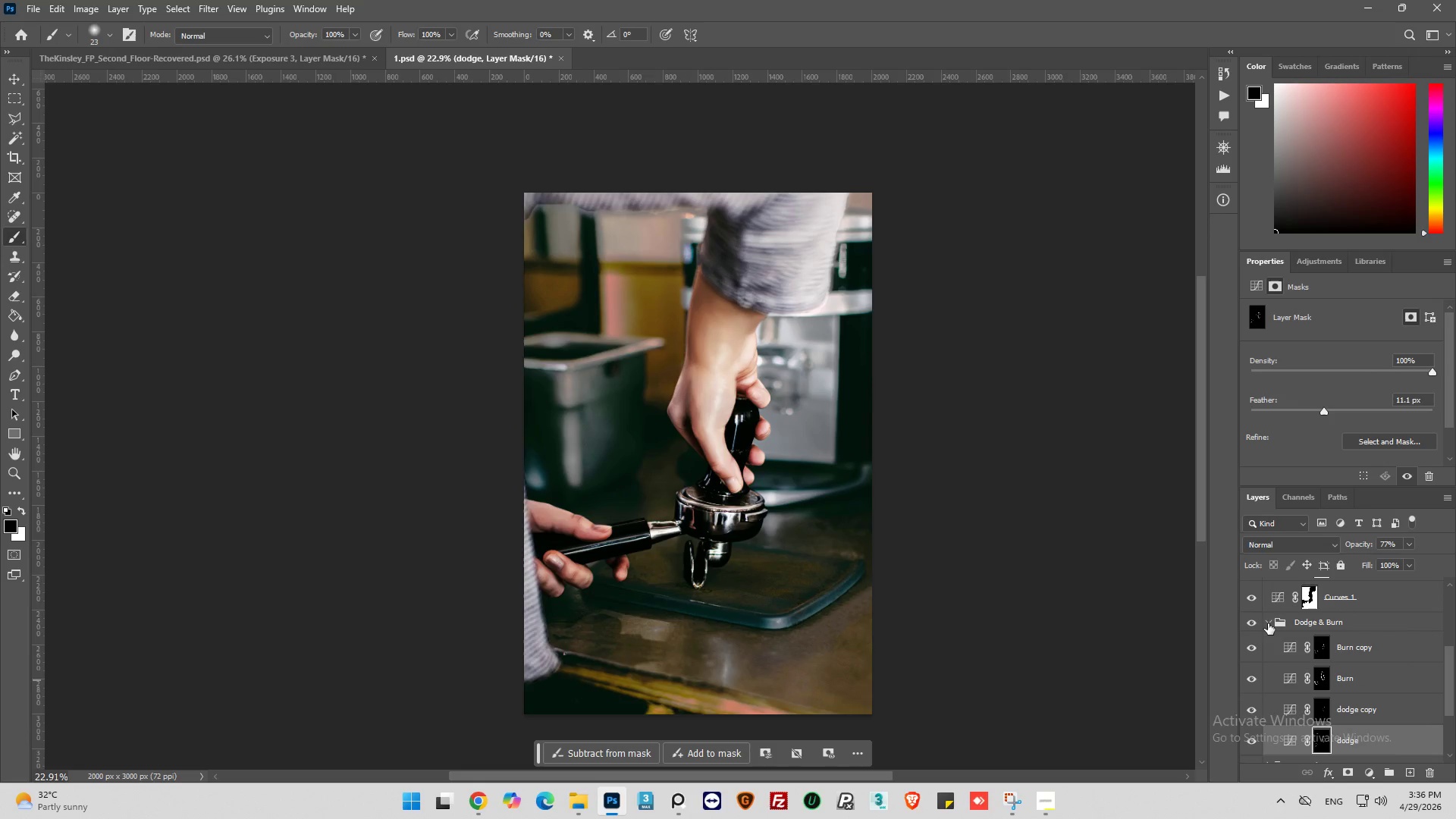 
left_click([1268, 623])
 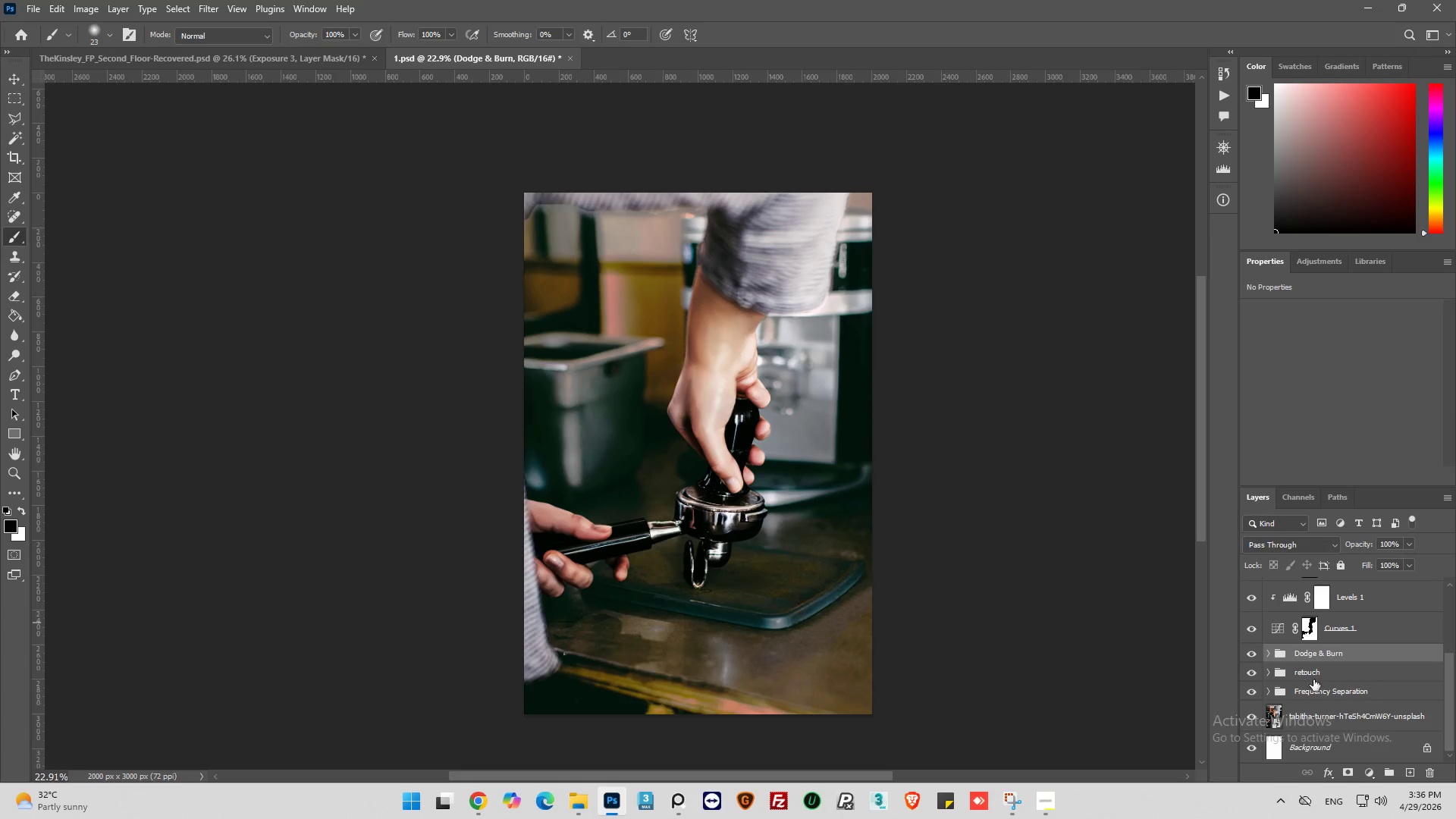 
scroll: coordinate [1313, 680], scroll_direction: down, amount: 3.0
 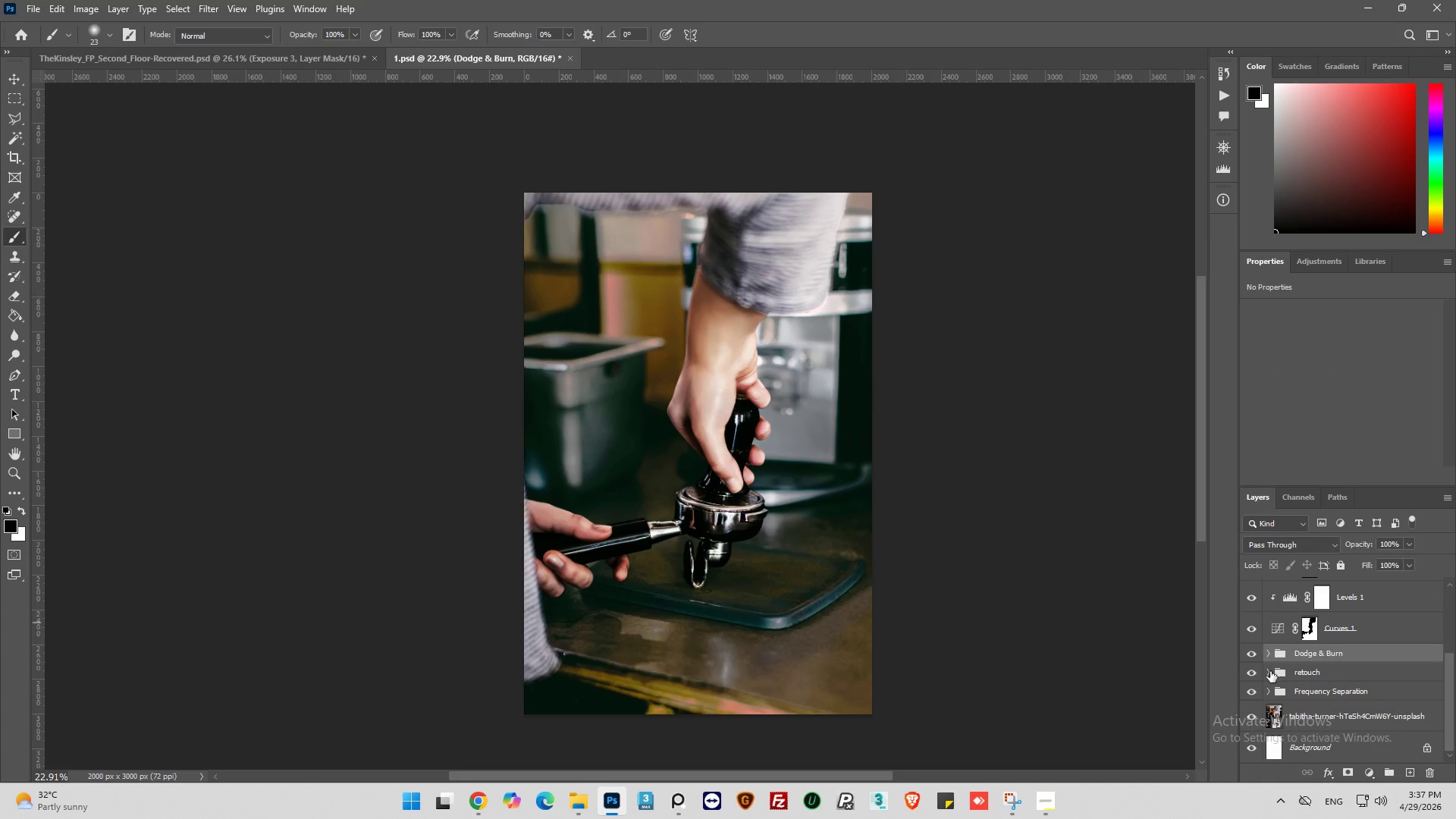 
left_click([1270, 671])
 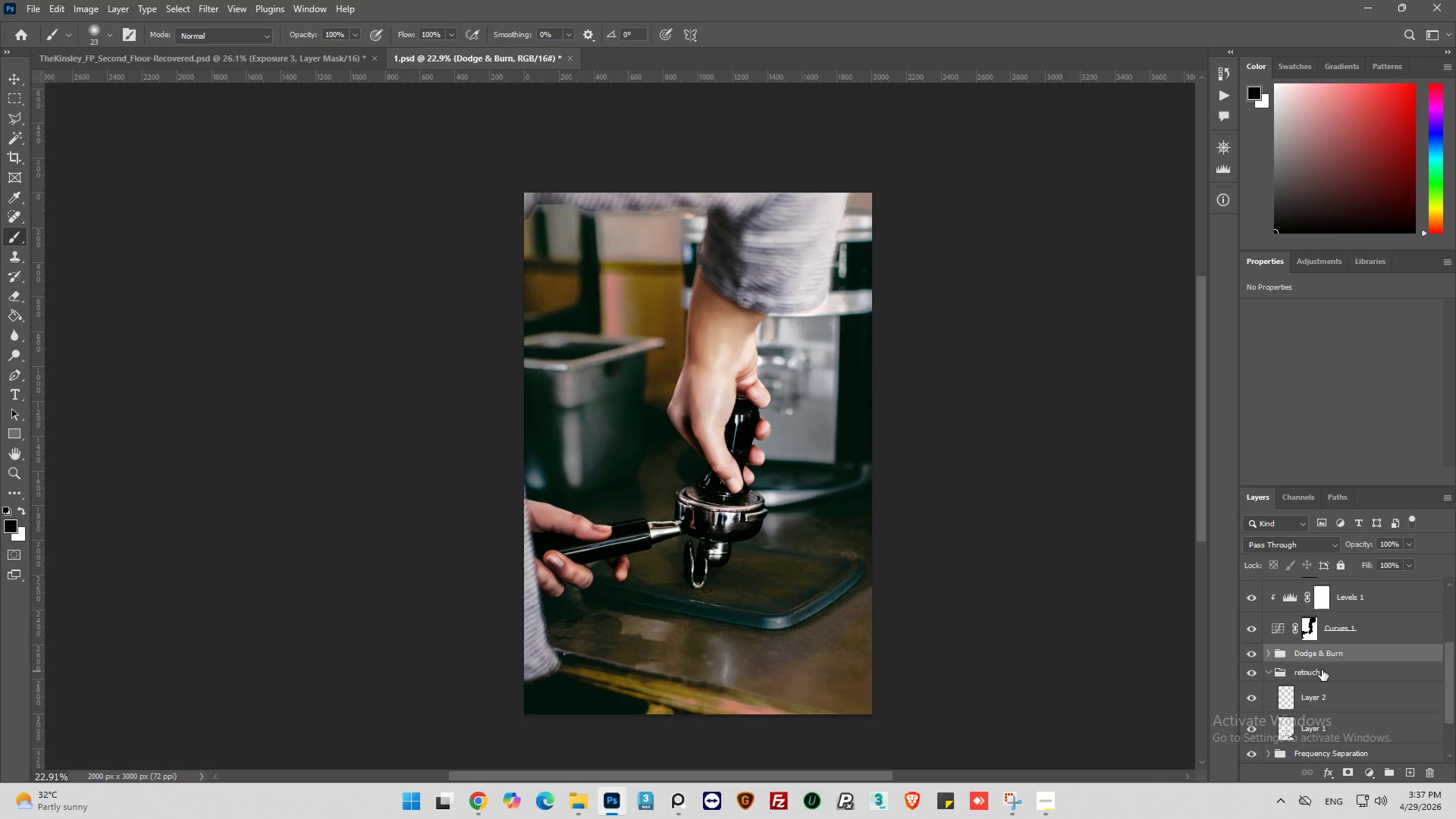 
scroll: coordinate [1323, 670], scroll_direction: down, amount: 4.0
 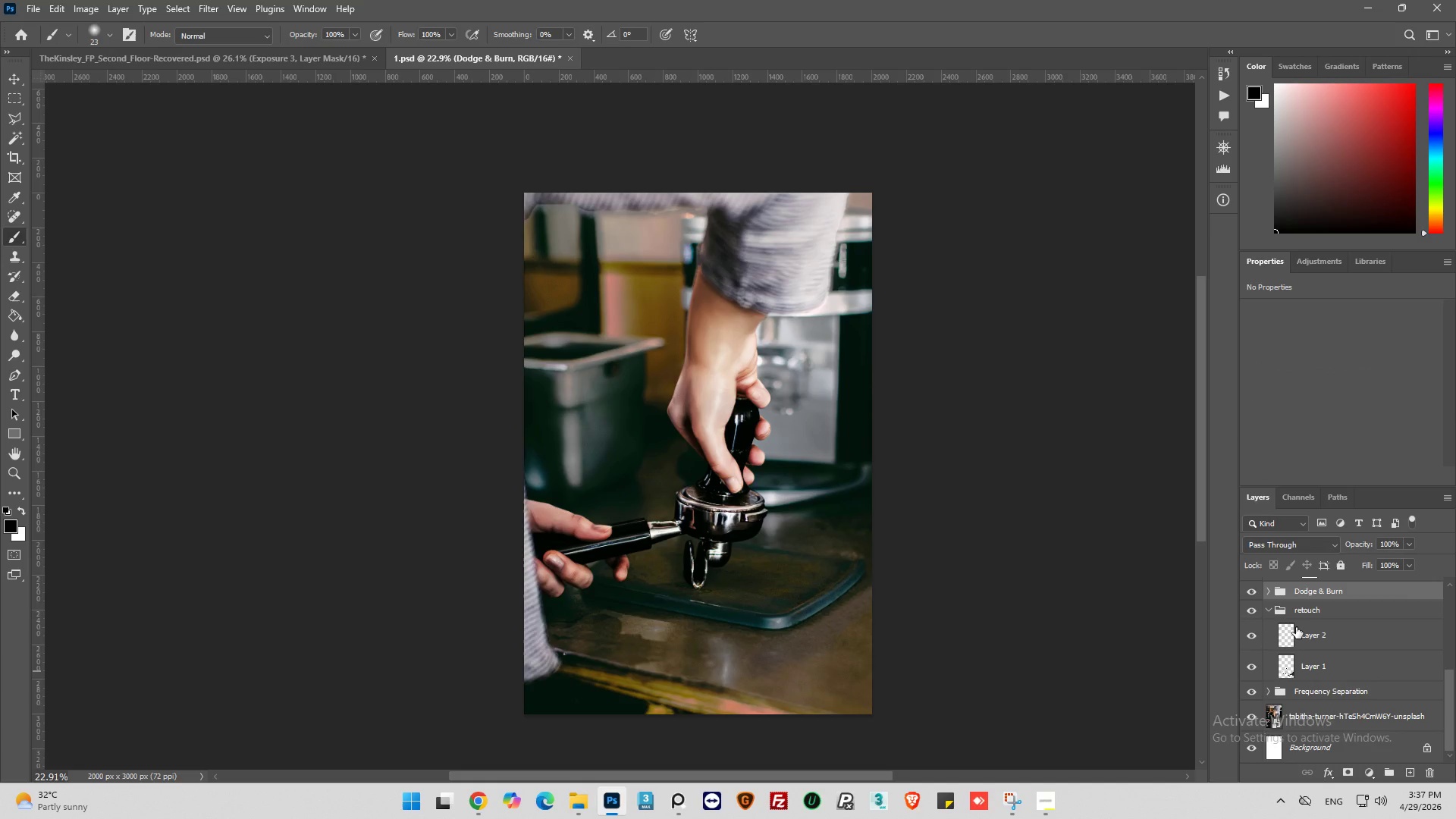 
left_click([1283, 638])
 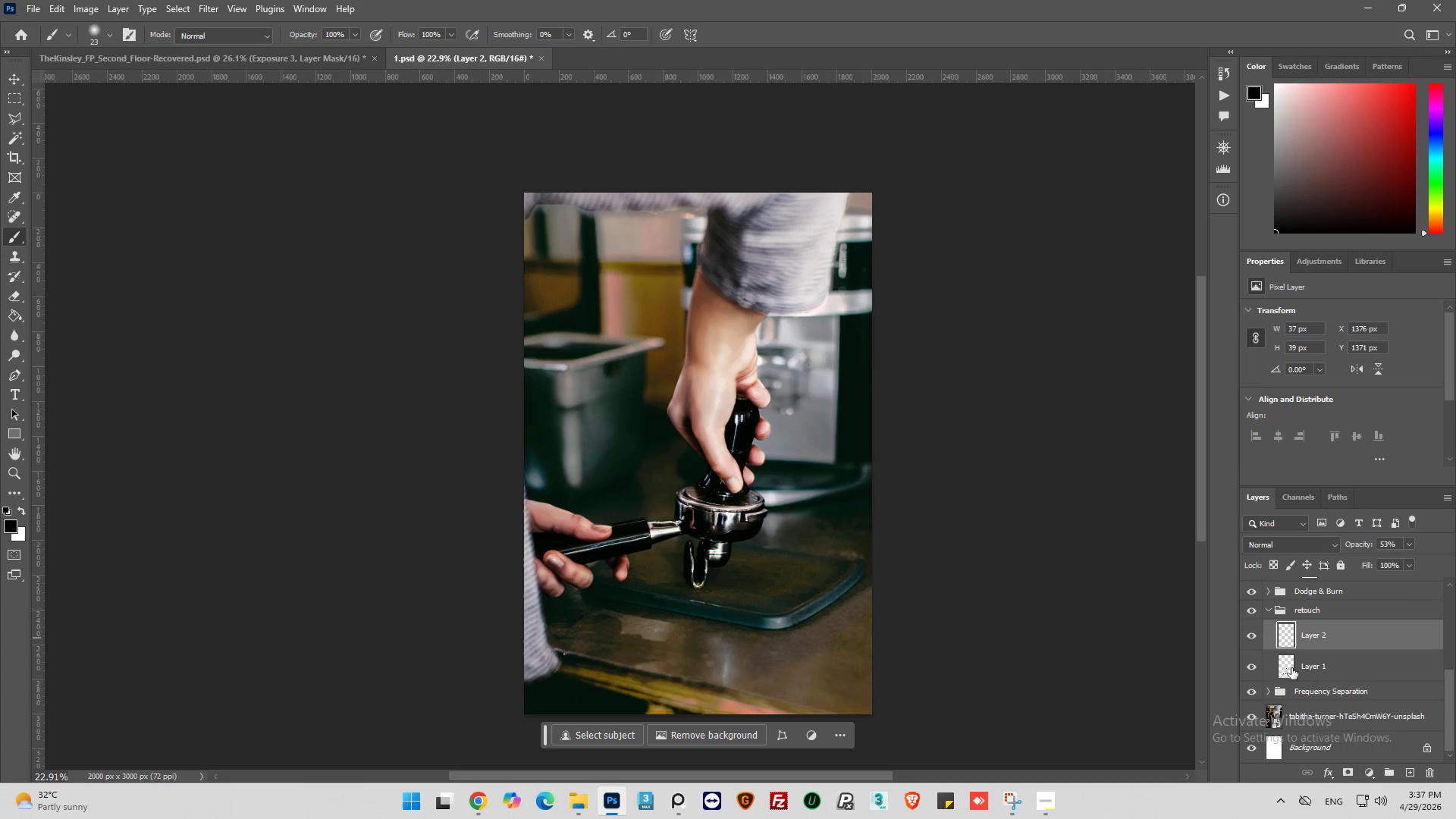 
left_click([1288, 672])
 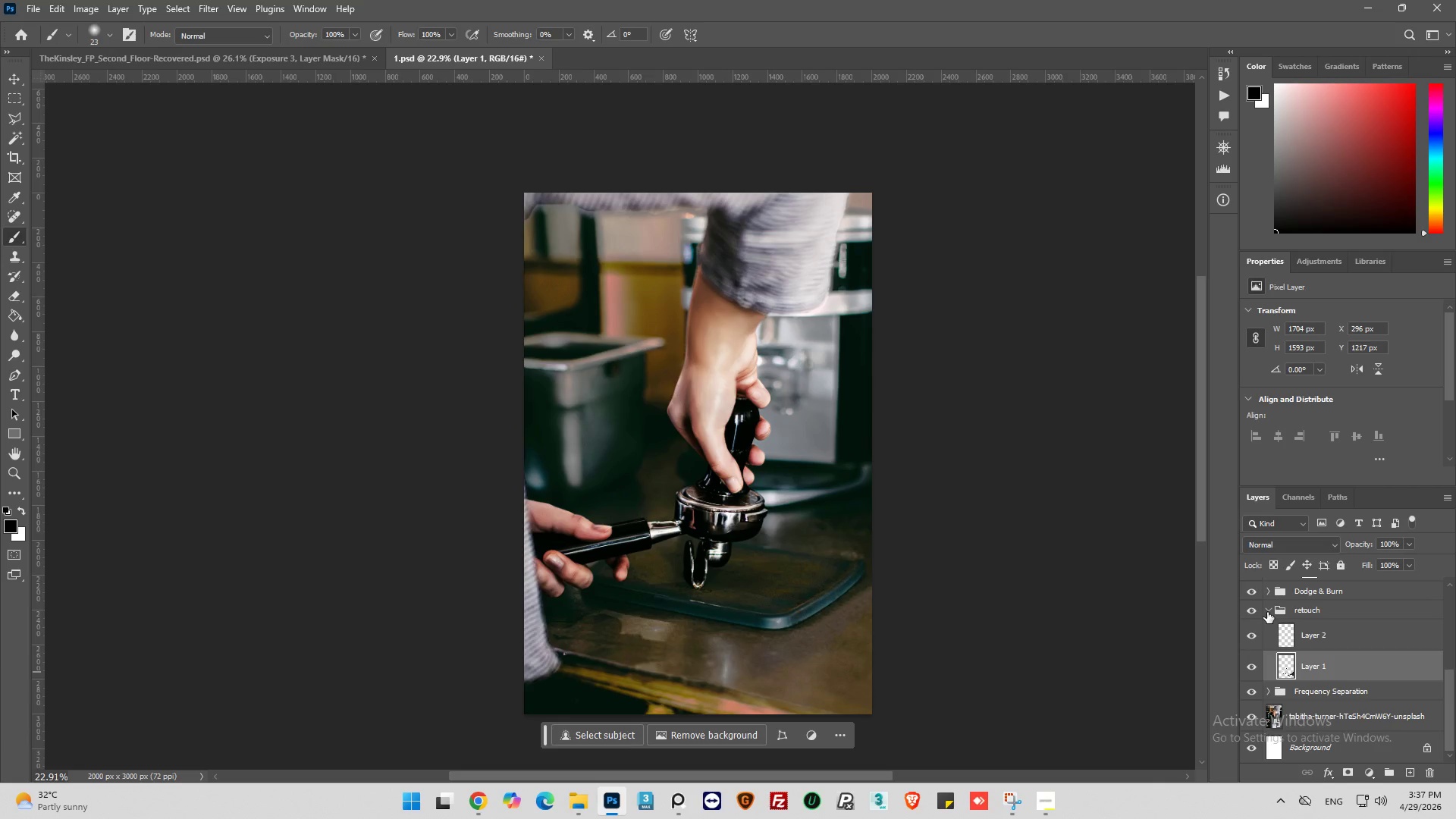 
left_click([1306, 611])
 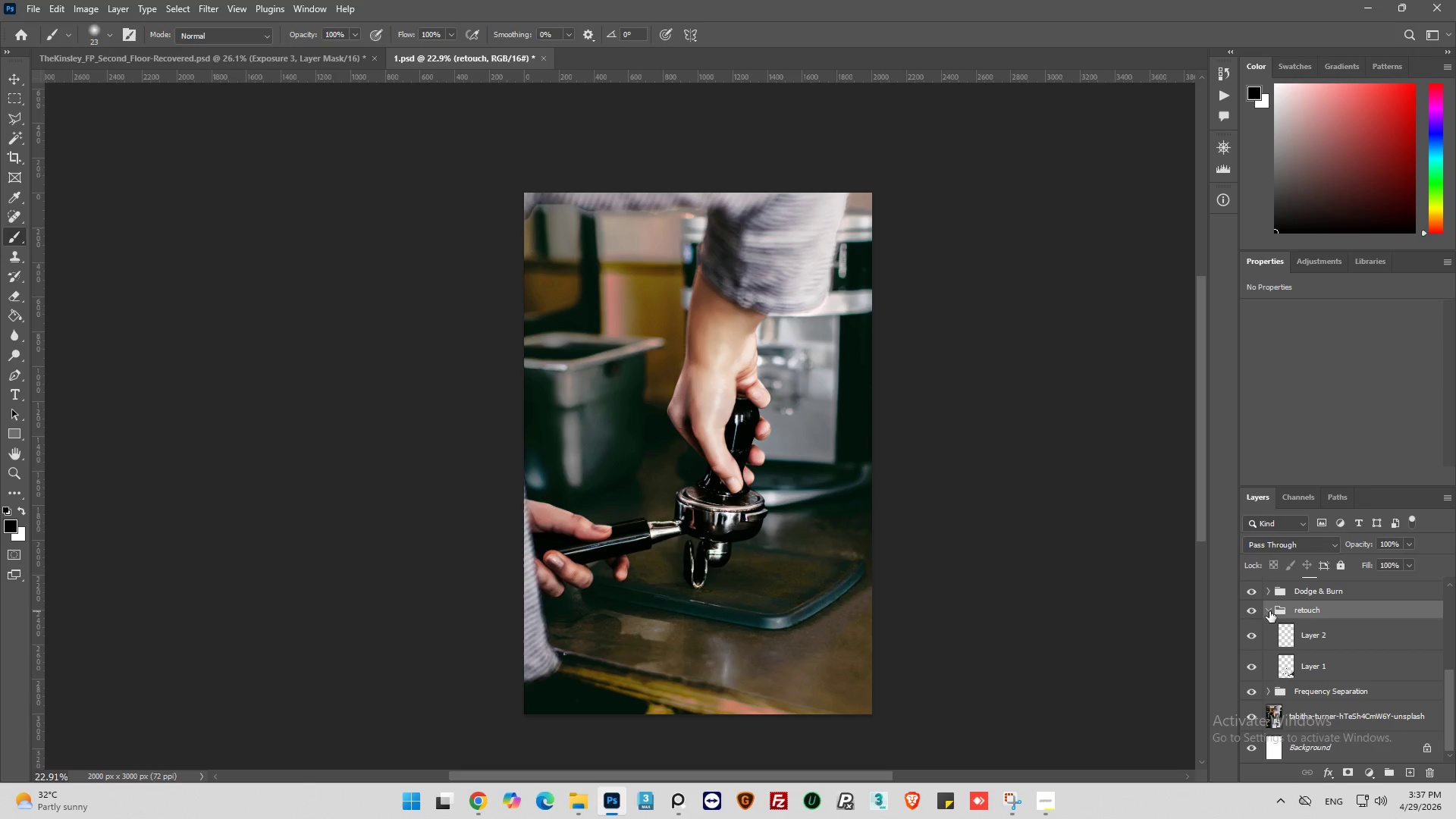 
left_click([1268, 610])
 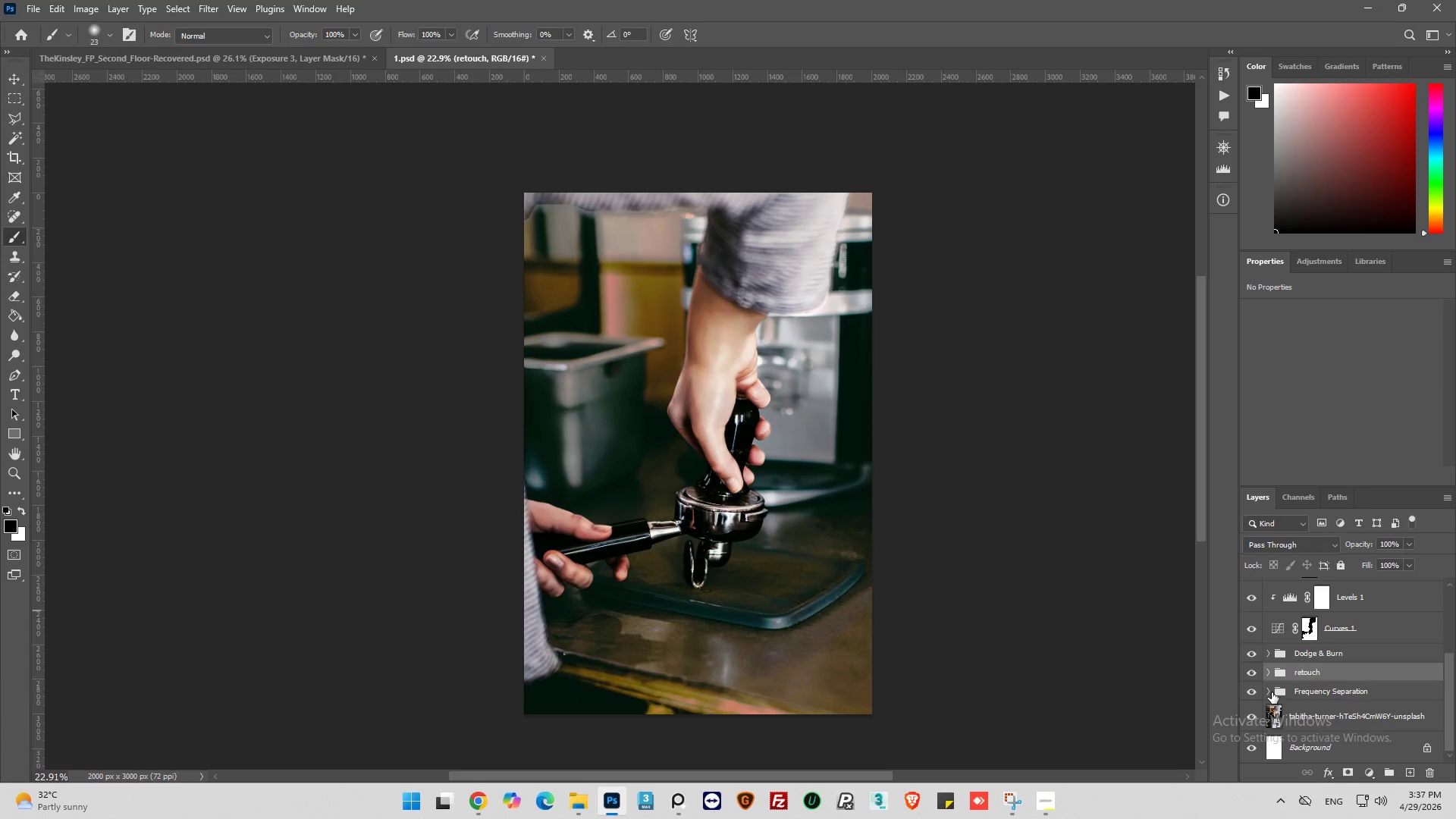 
left_click([1269, 693])
 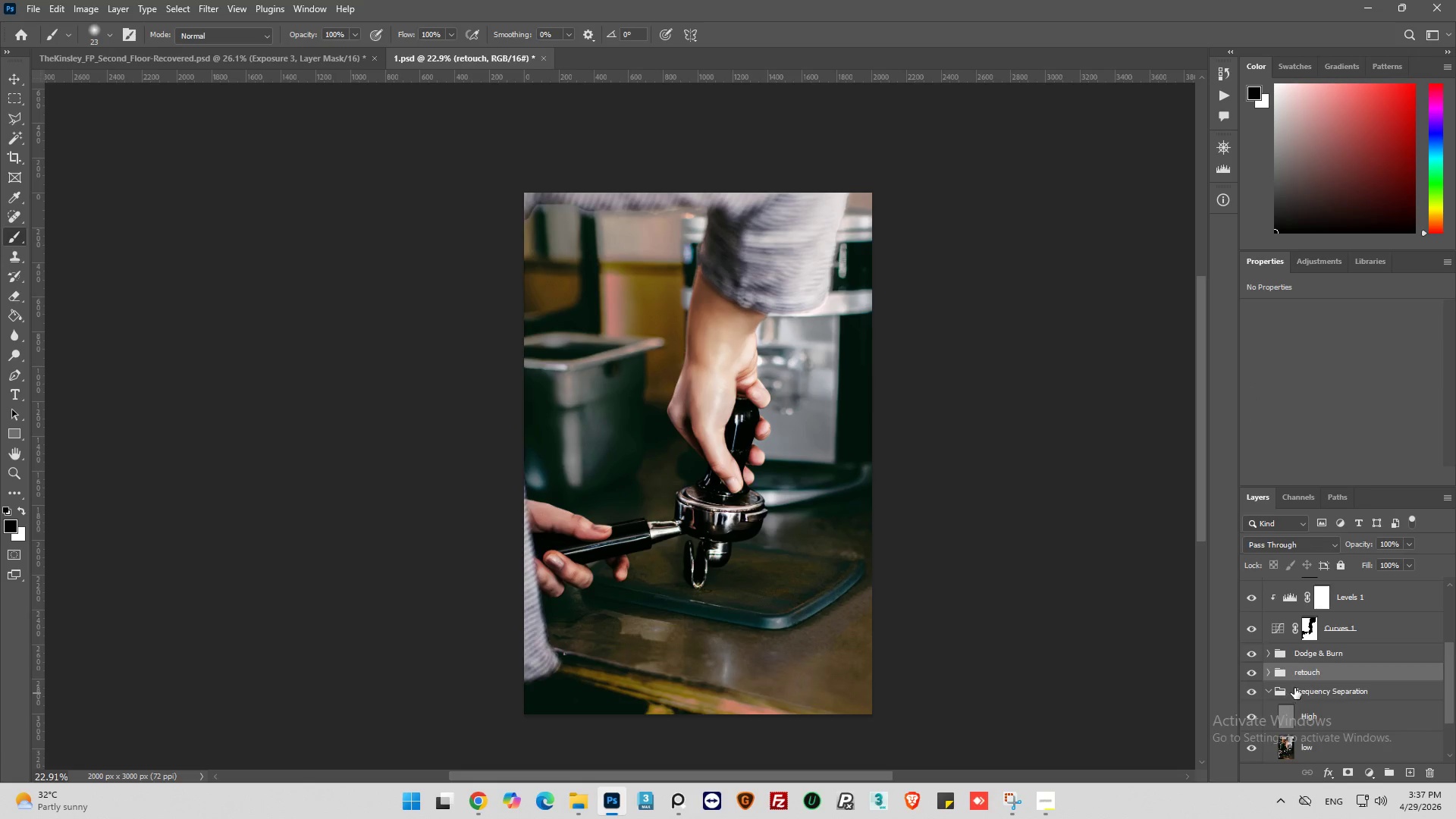 
scroll: coordinate [1294, 688], scroll_direction: down, amount: 5.0
 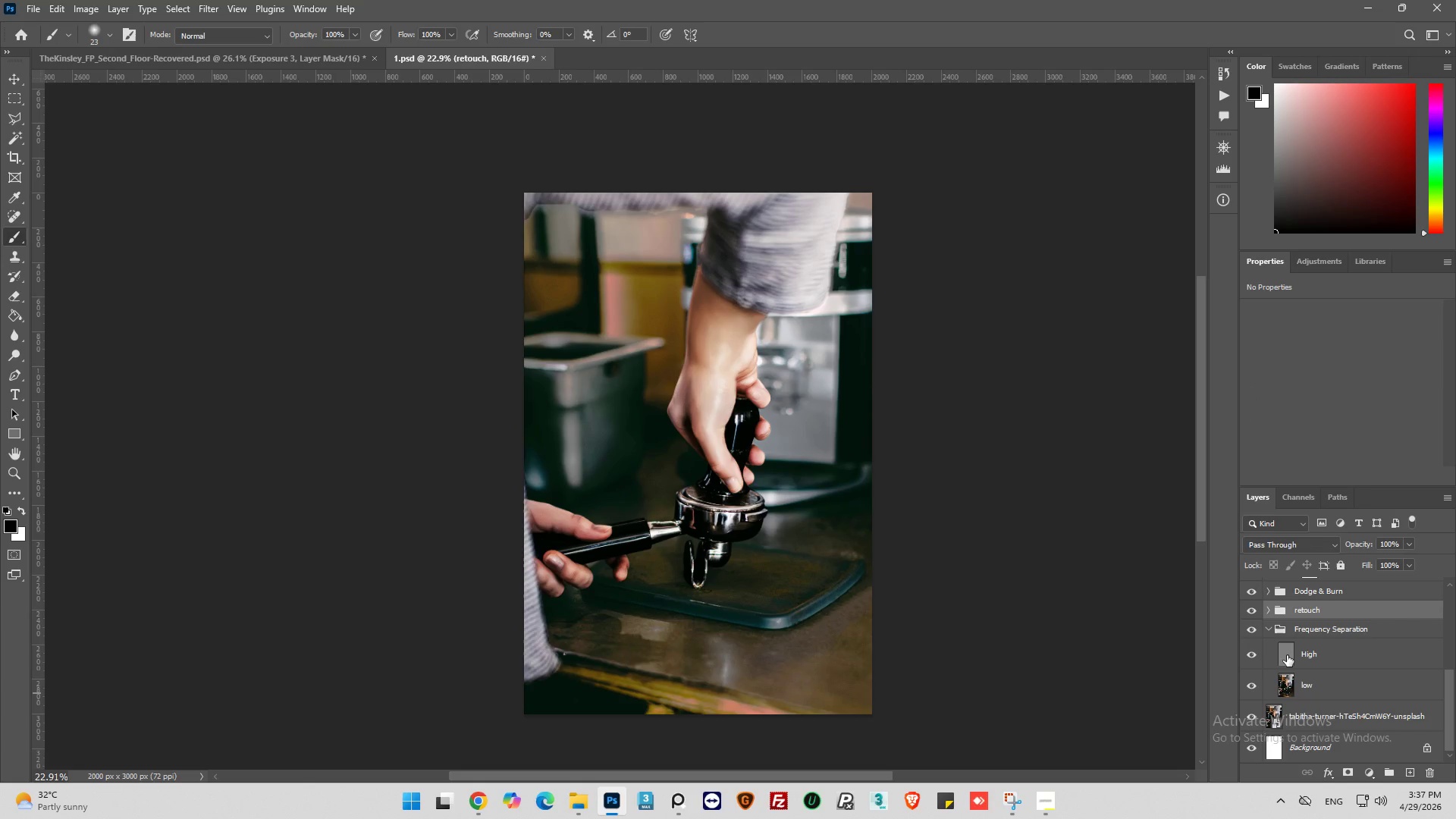 
left_click([1287, 655])
 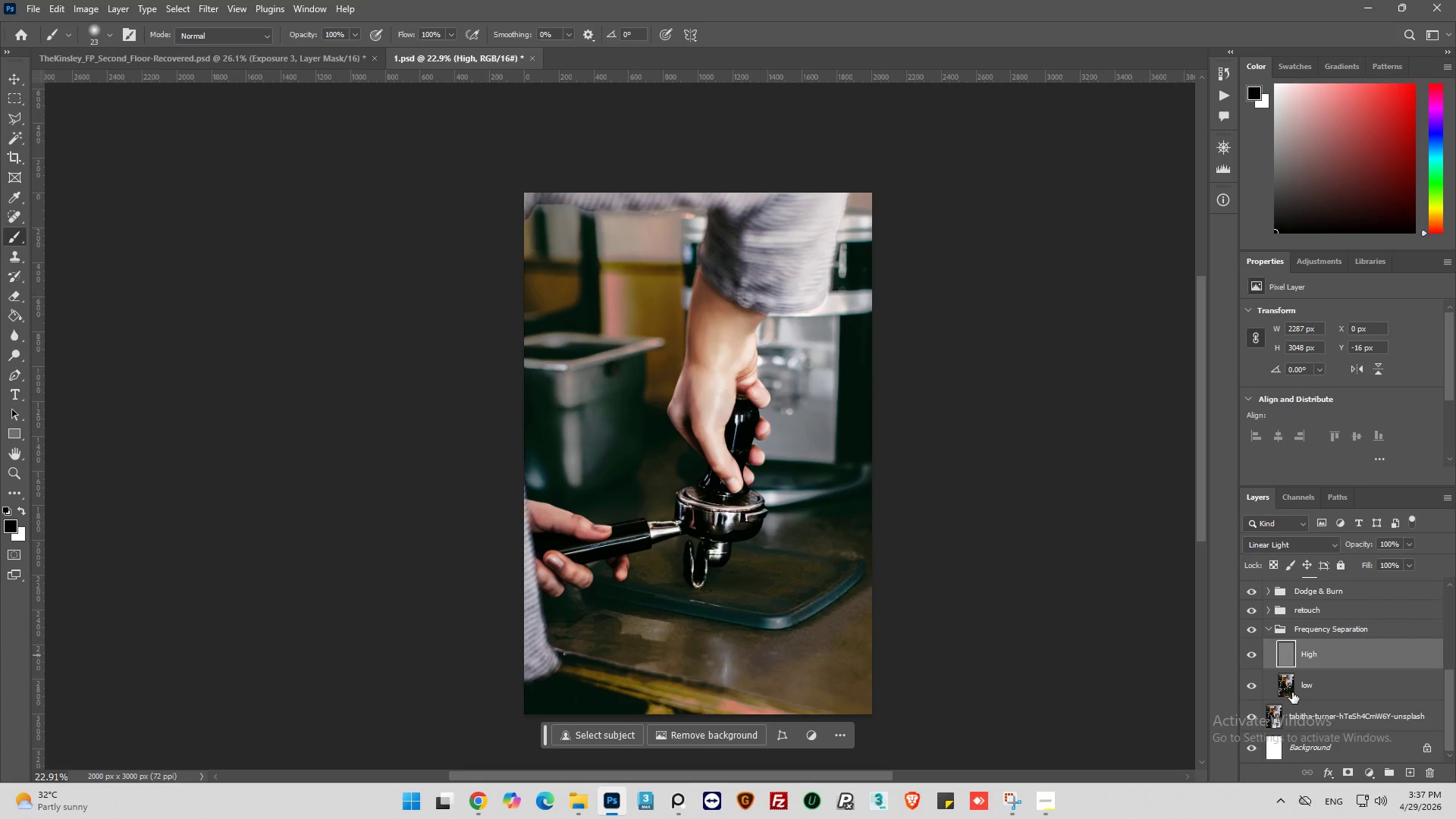 
left_click([1287, 688])
 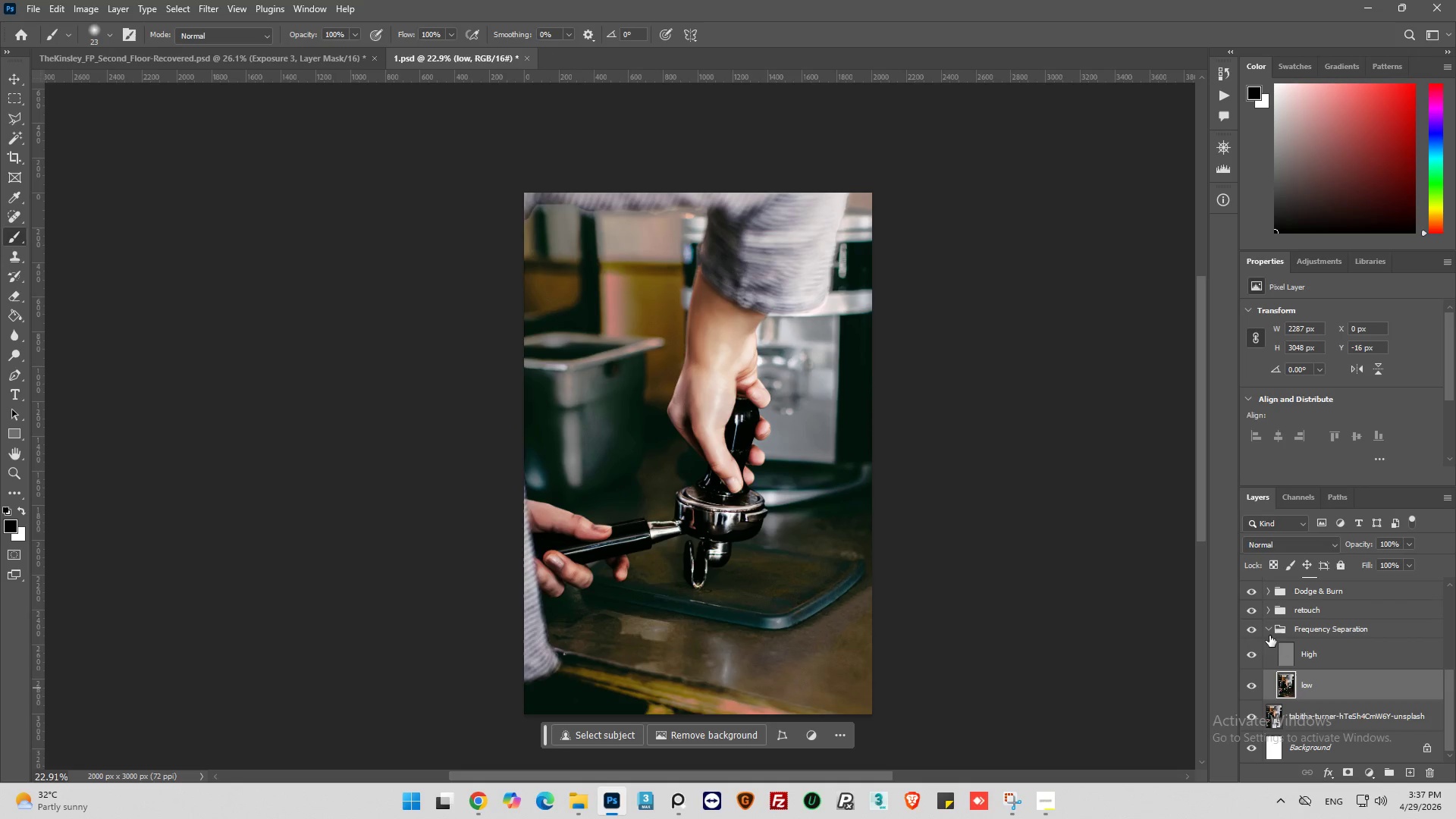 
left_click([1269, 630])
 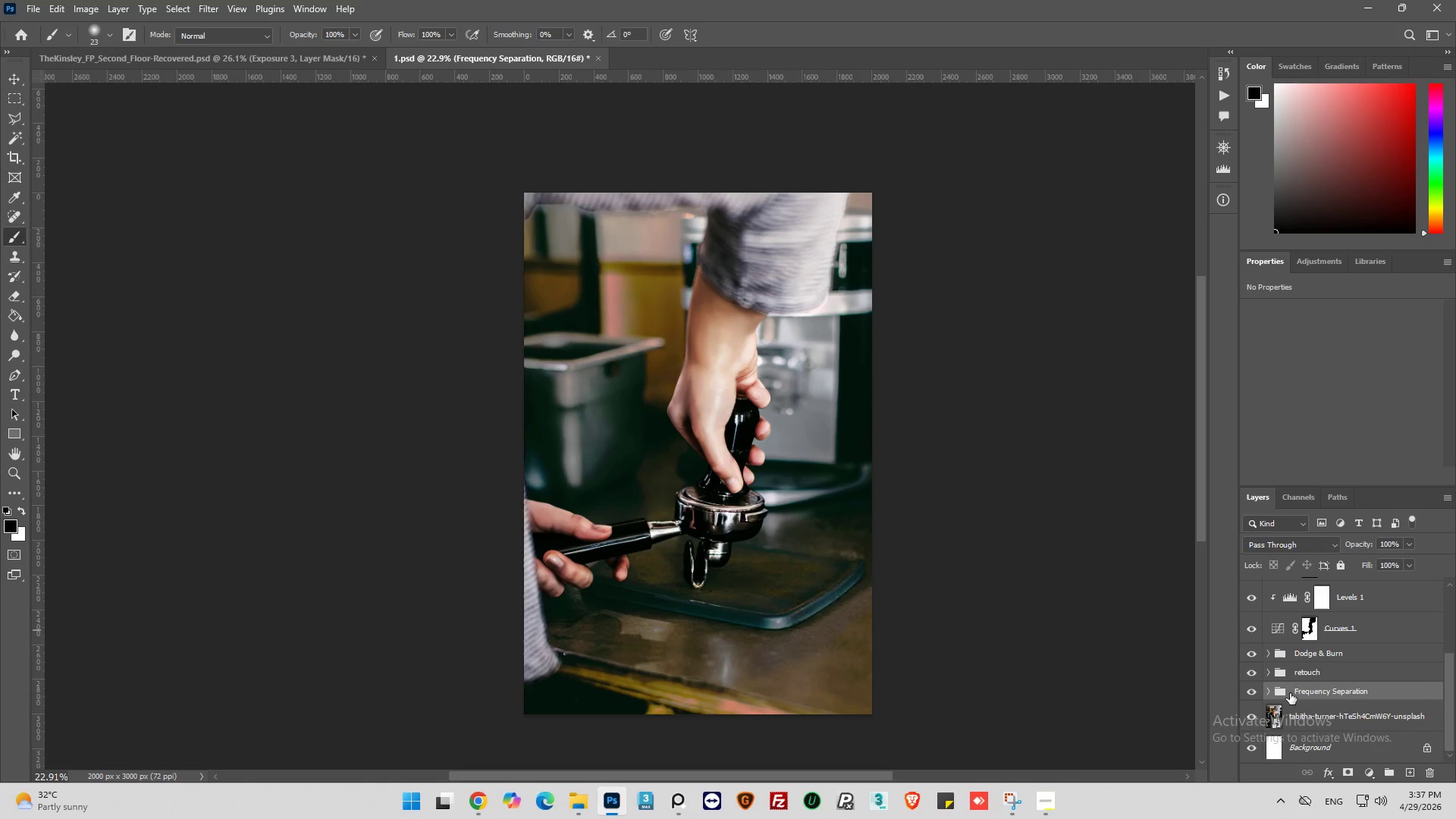 
left_click([1293, 693])
 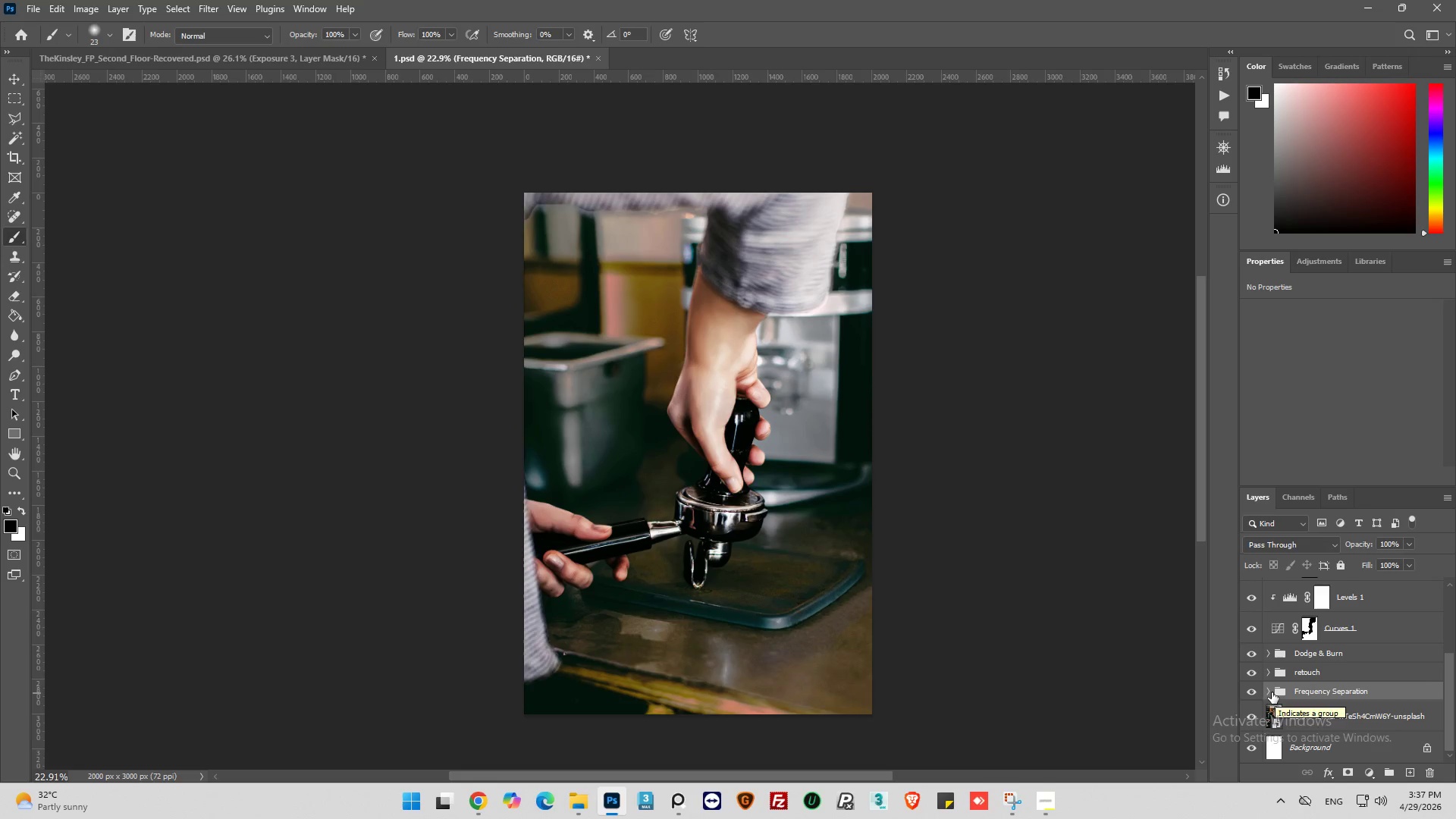 
wait(10.16)
 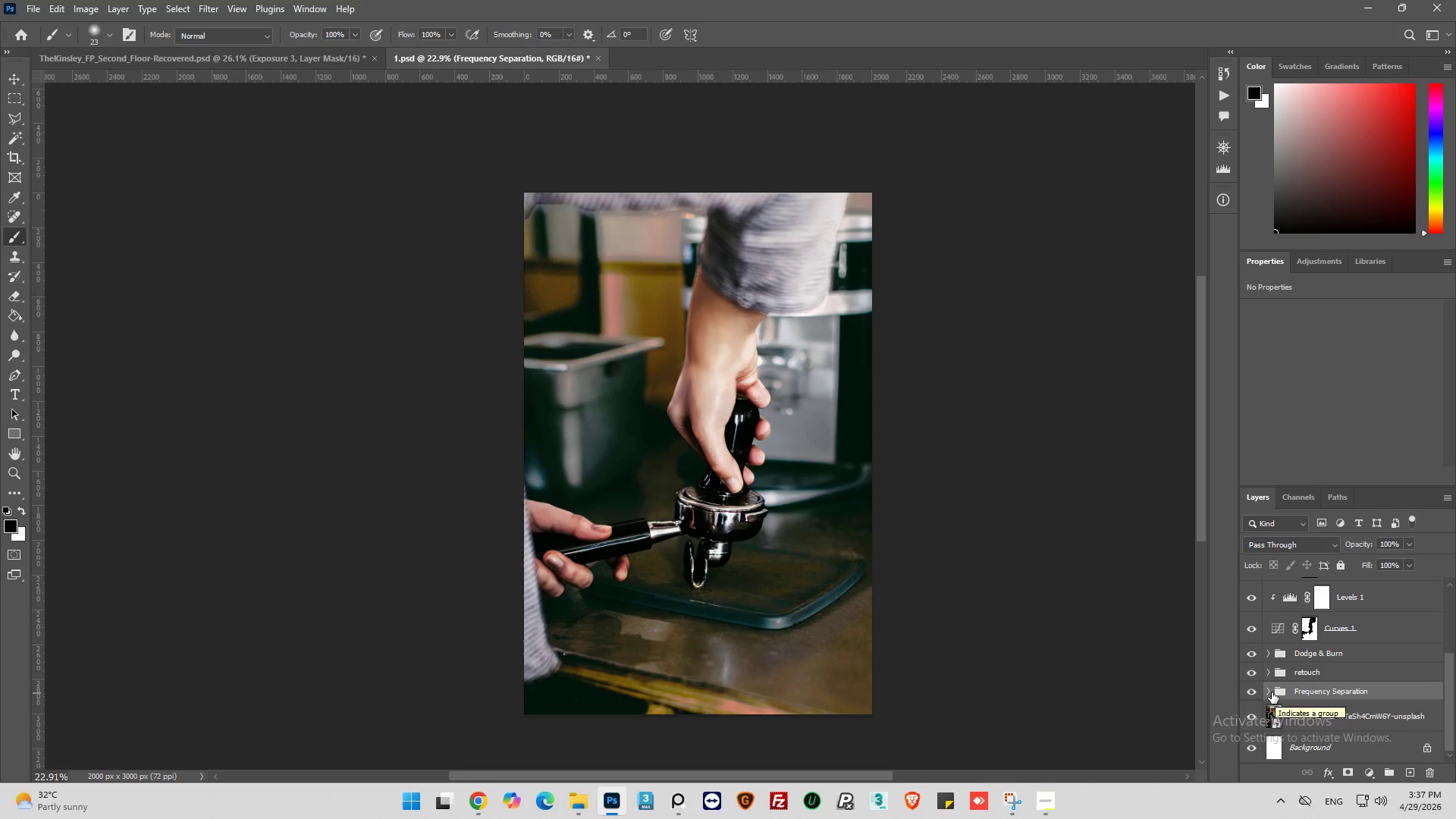 
left_click_drag(start_coordinate=[1450, 701], to_coordinate=[1450, 714])
 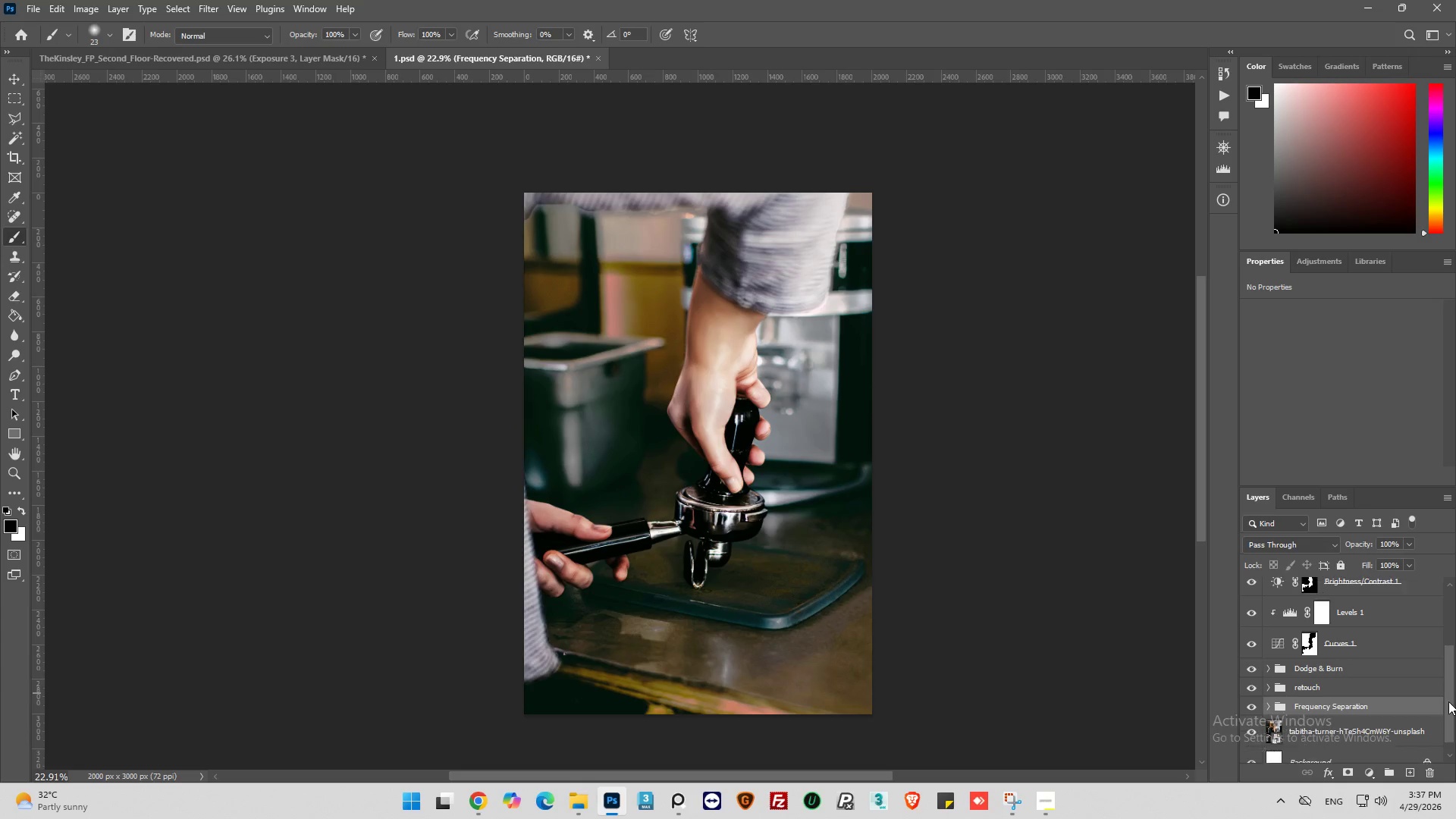 
left_click_drag(start_coordinate=[1449, 712], to_coordinate=[1448, 728])
 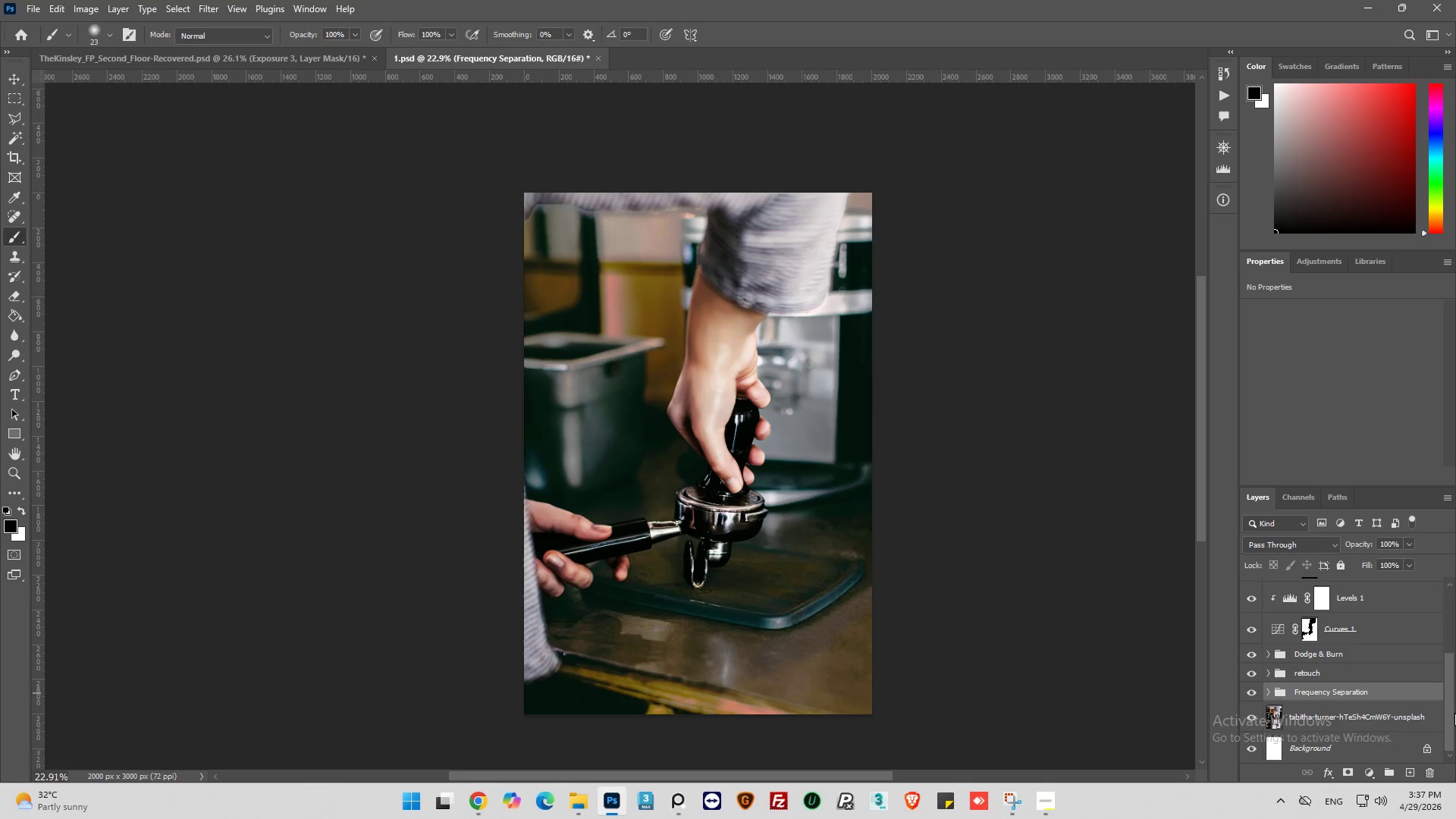 
left_click_drag(start_coordinate=[1454, 713], to_coordinate=[1455, 640])
 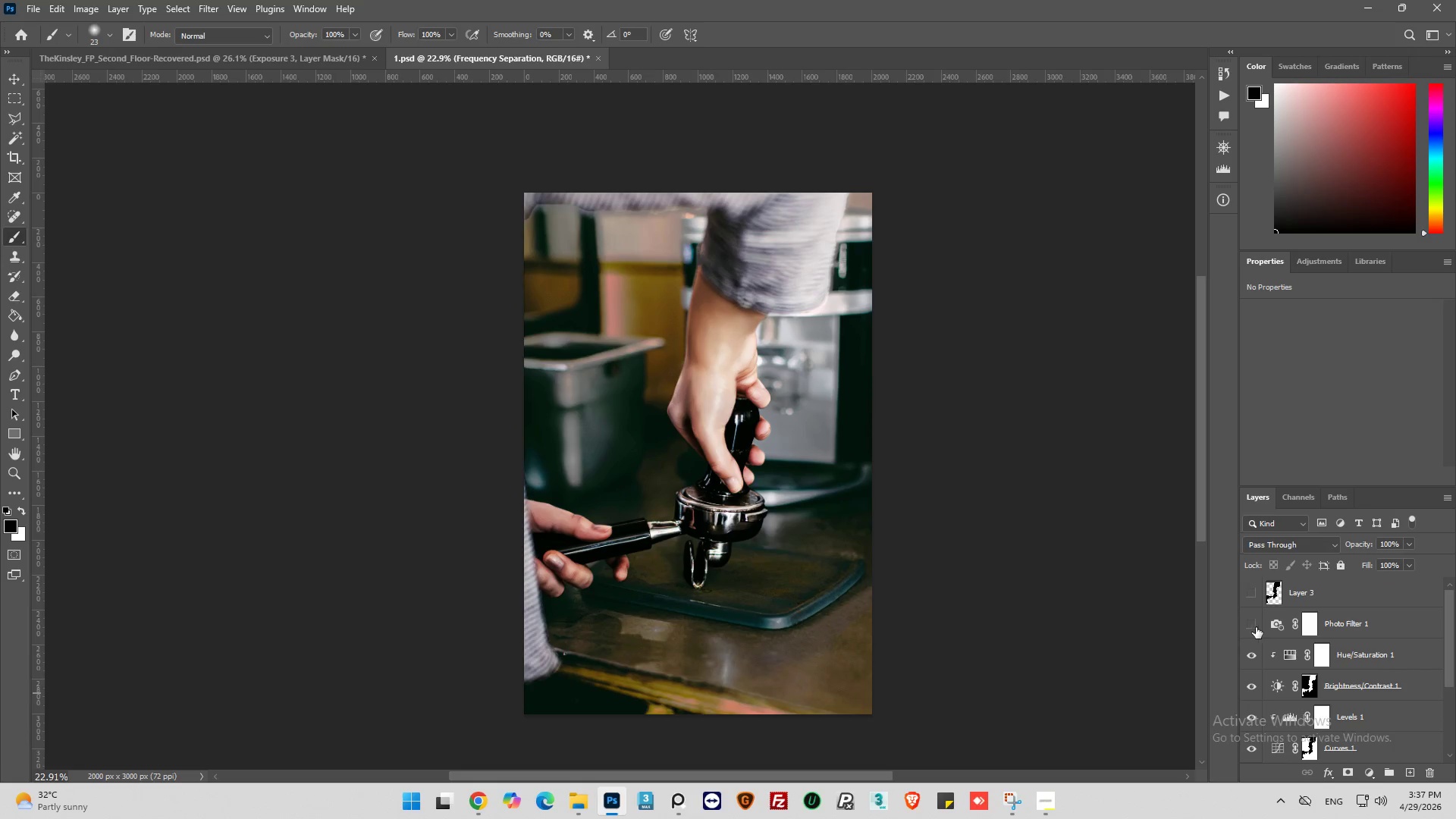 
left_click([1252, 623])
 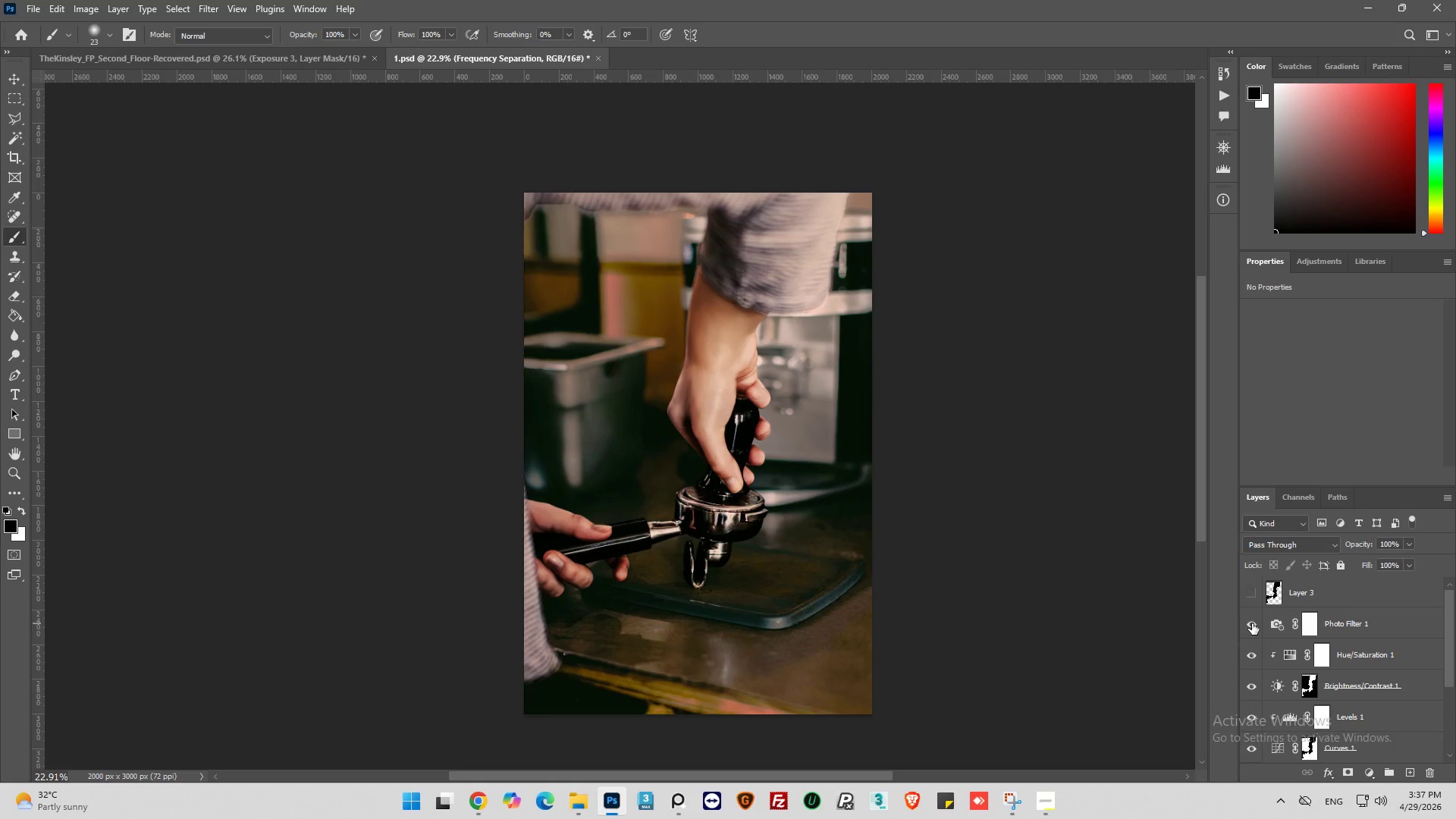 